 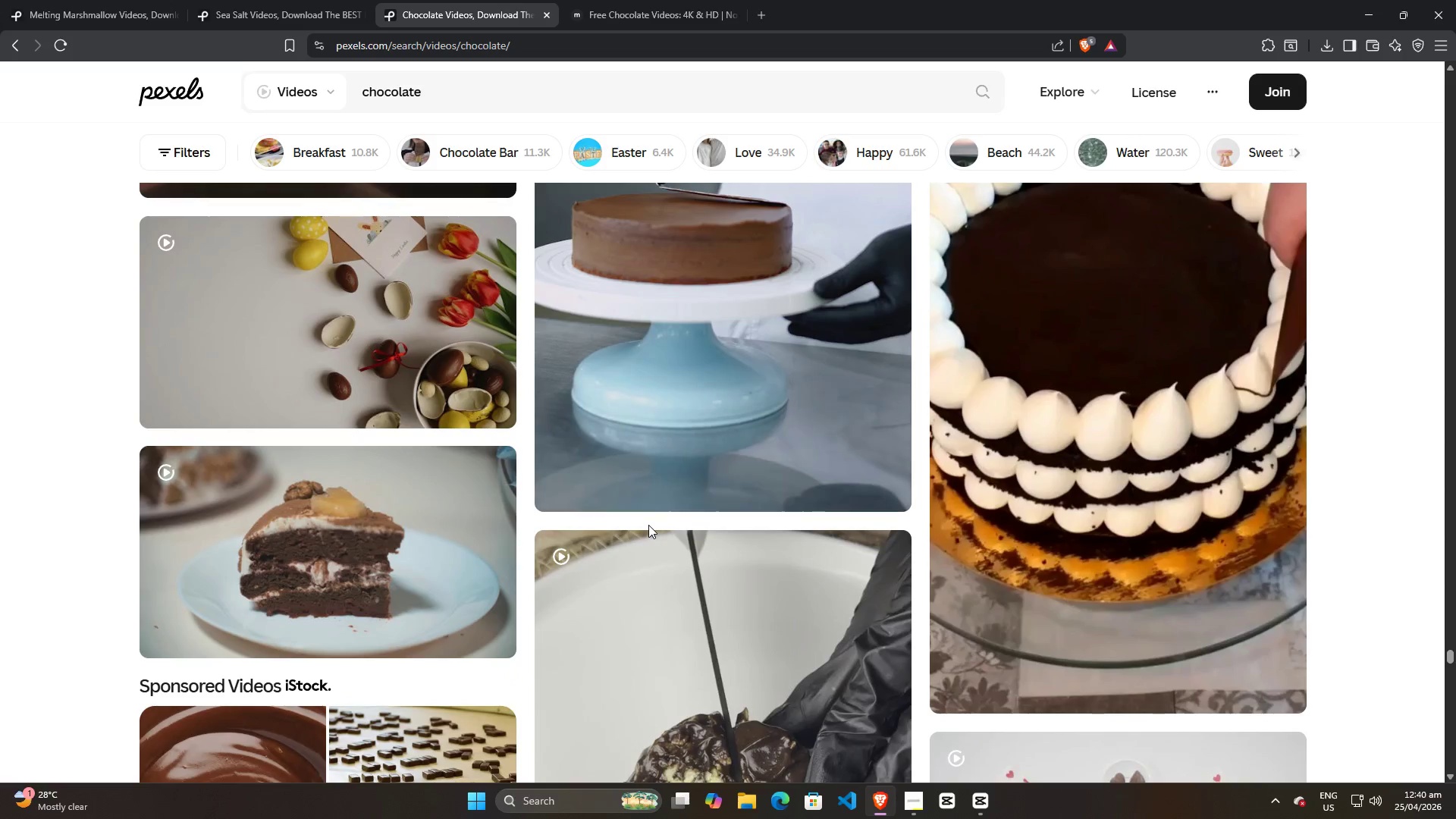 
scroll: coordinate [648, 525], scroll_direction: down, amount: 6.0
 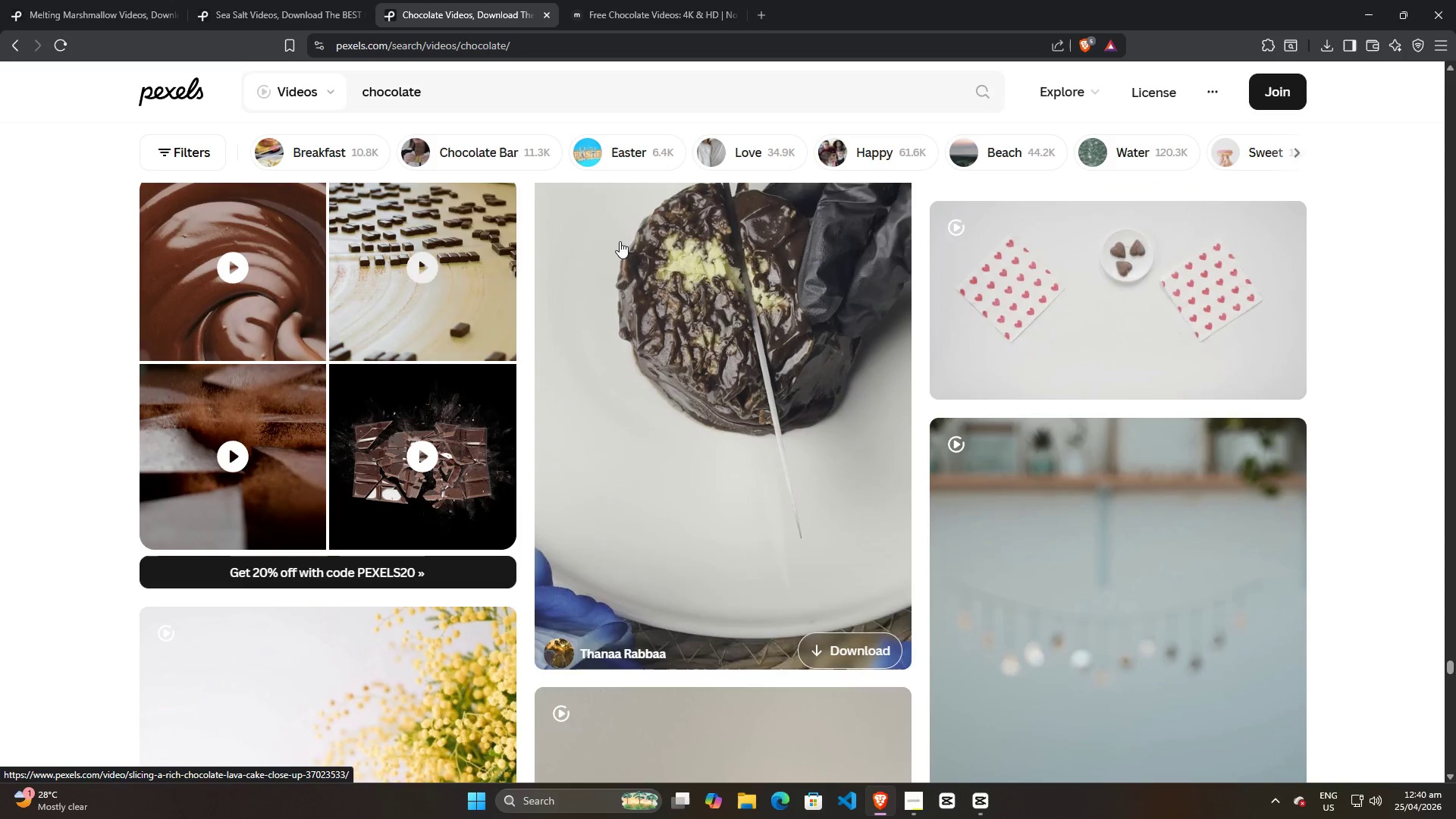 
scroll: coordinate [681, 375], scroll_direction: up, amount: 2.0
 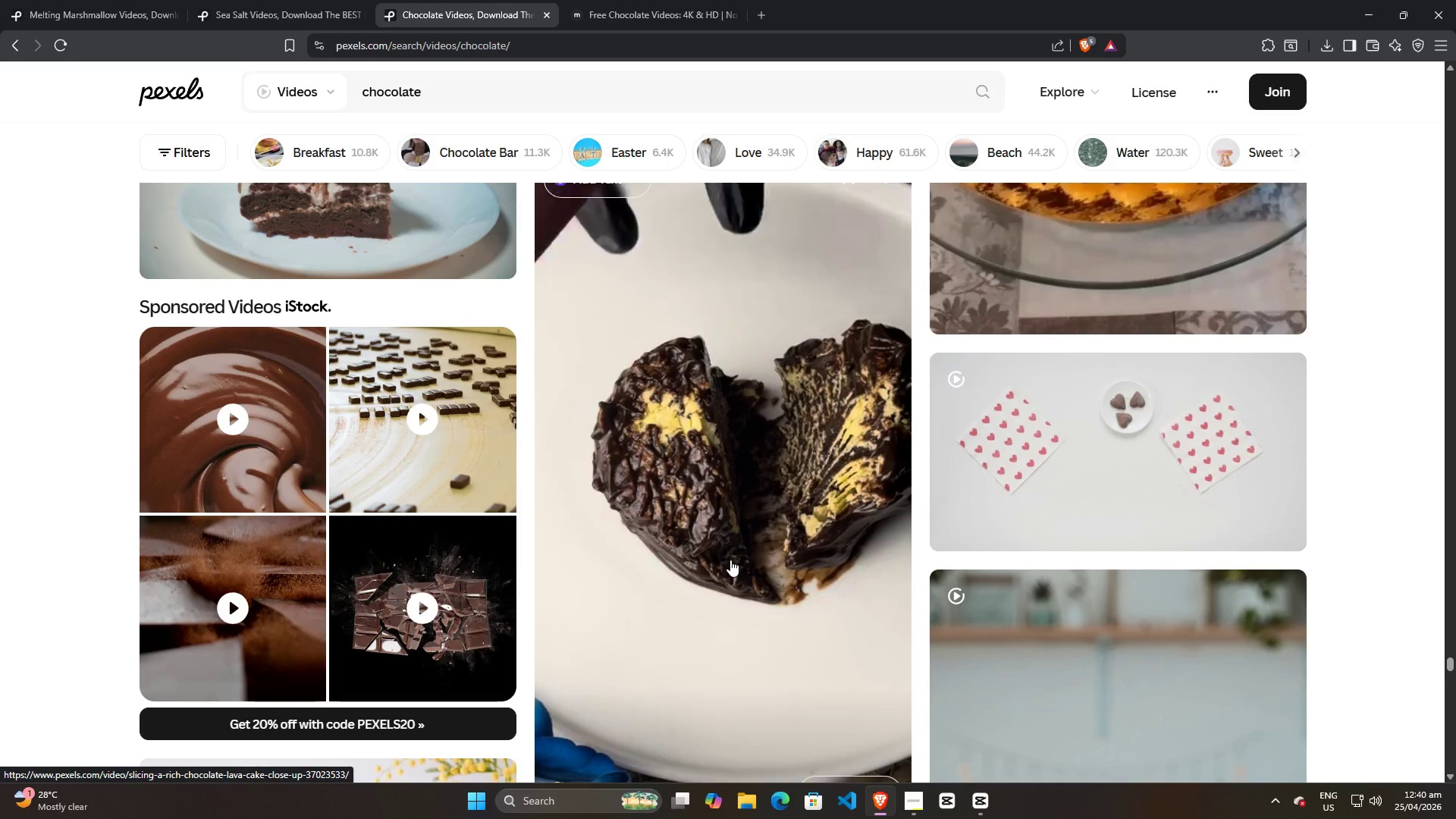 
wait(6.56)
 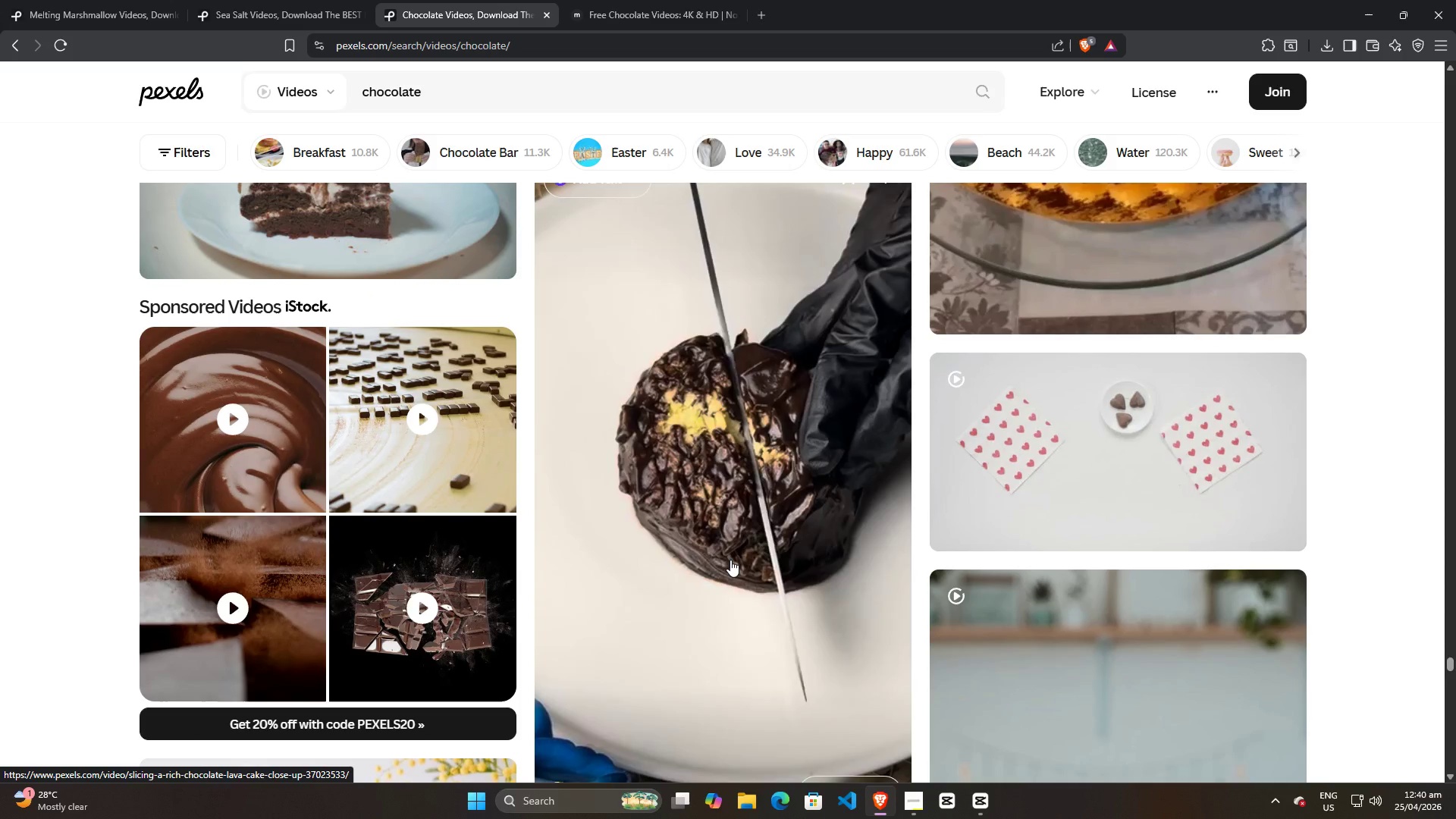 
scroll: coordinate [714, 521], scroll_direction: down, amount: 41.0
 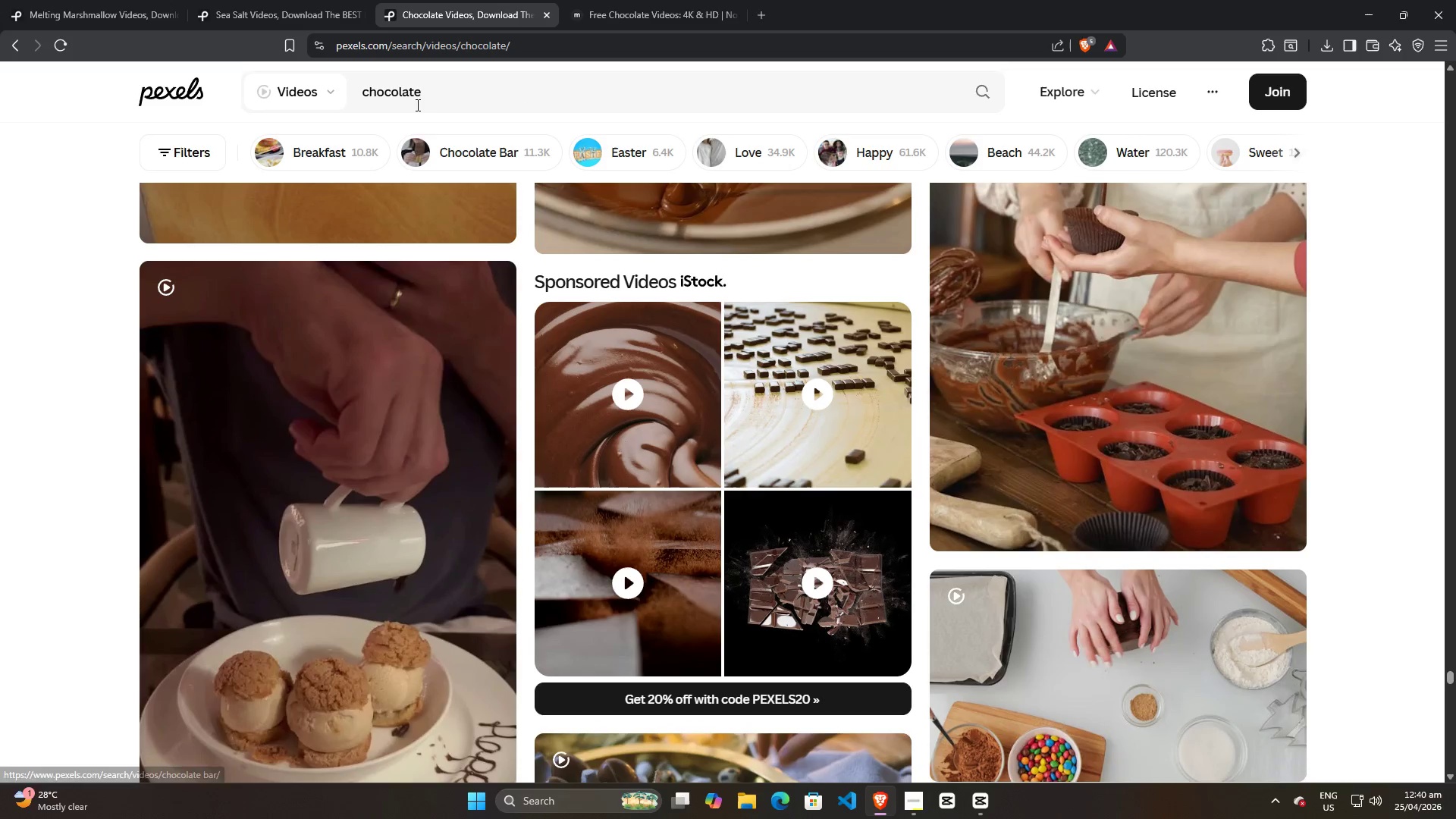 
left_click_drag(start_coordinate=[436, 89], to_coordinate=[216, 89])
 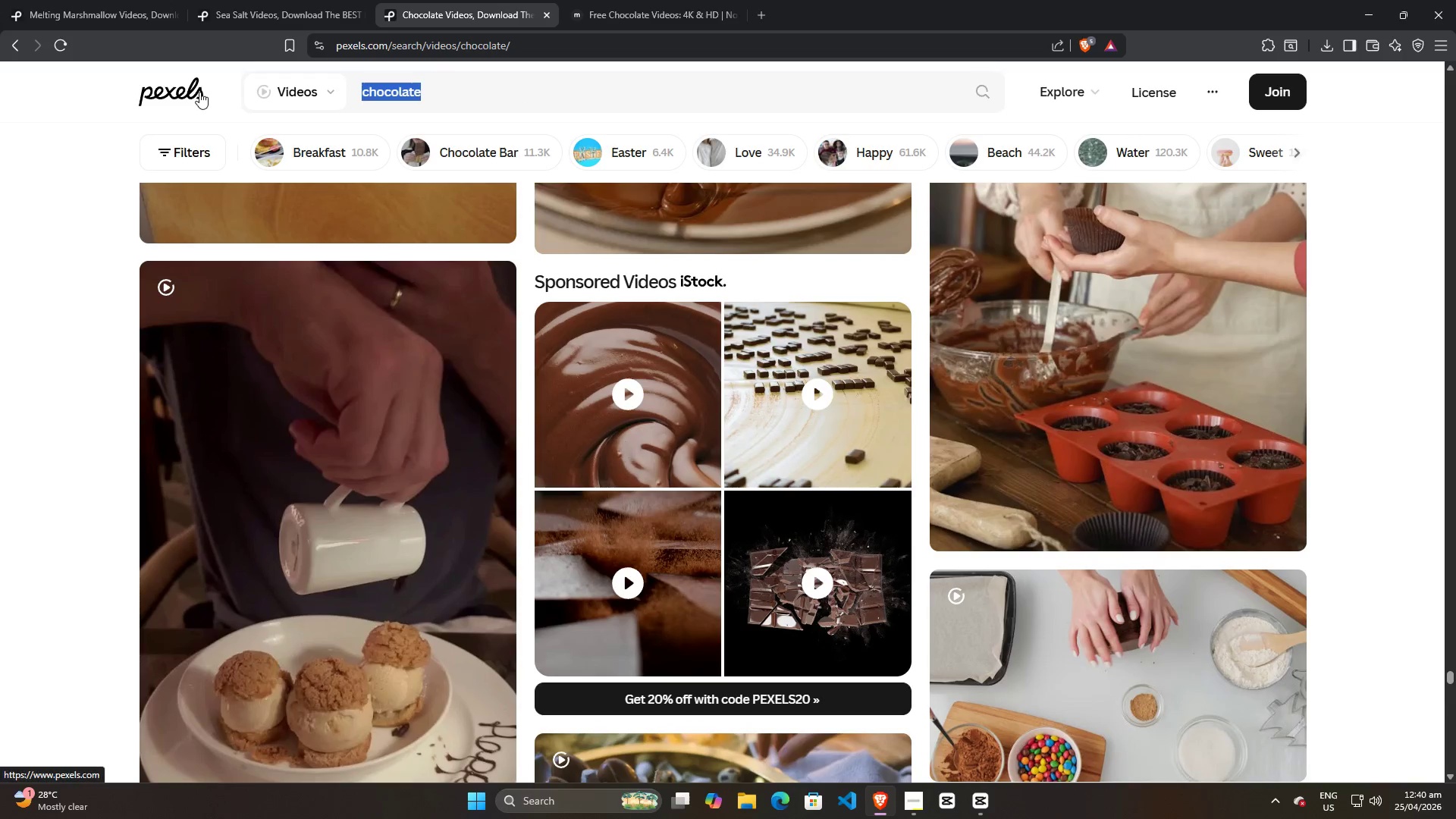 
type(cookies)
 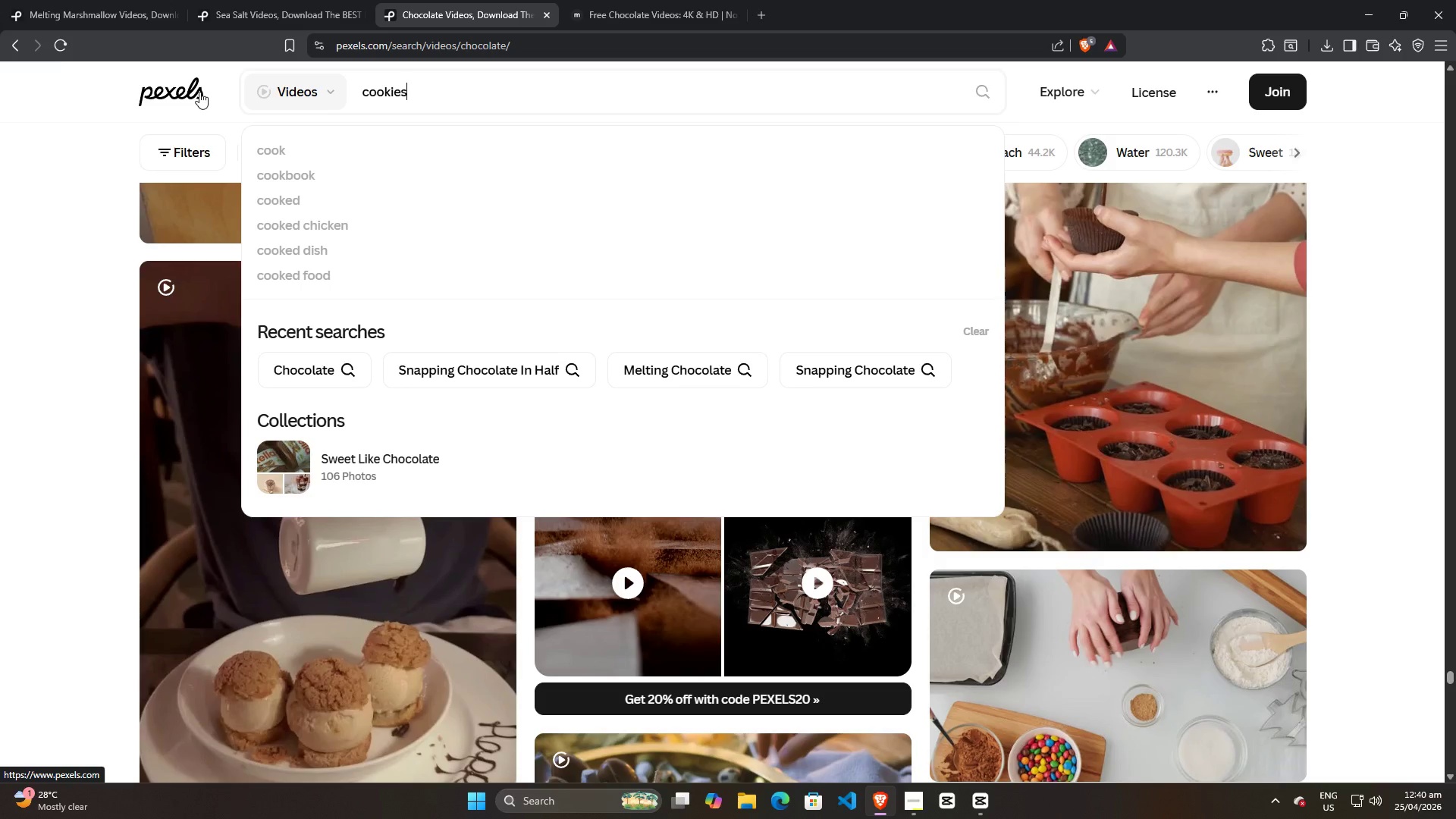 
key(Enter)
 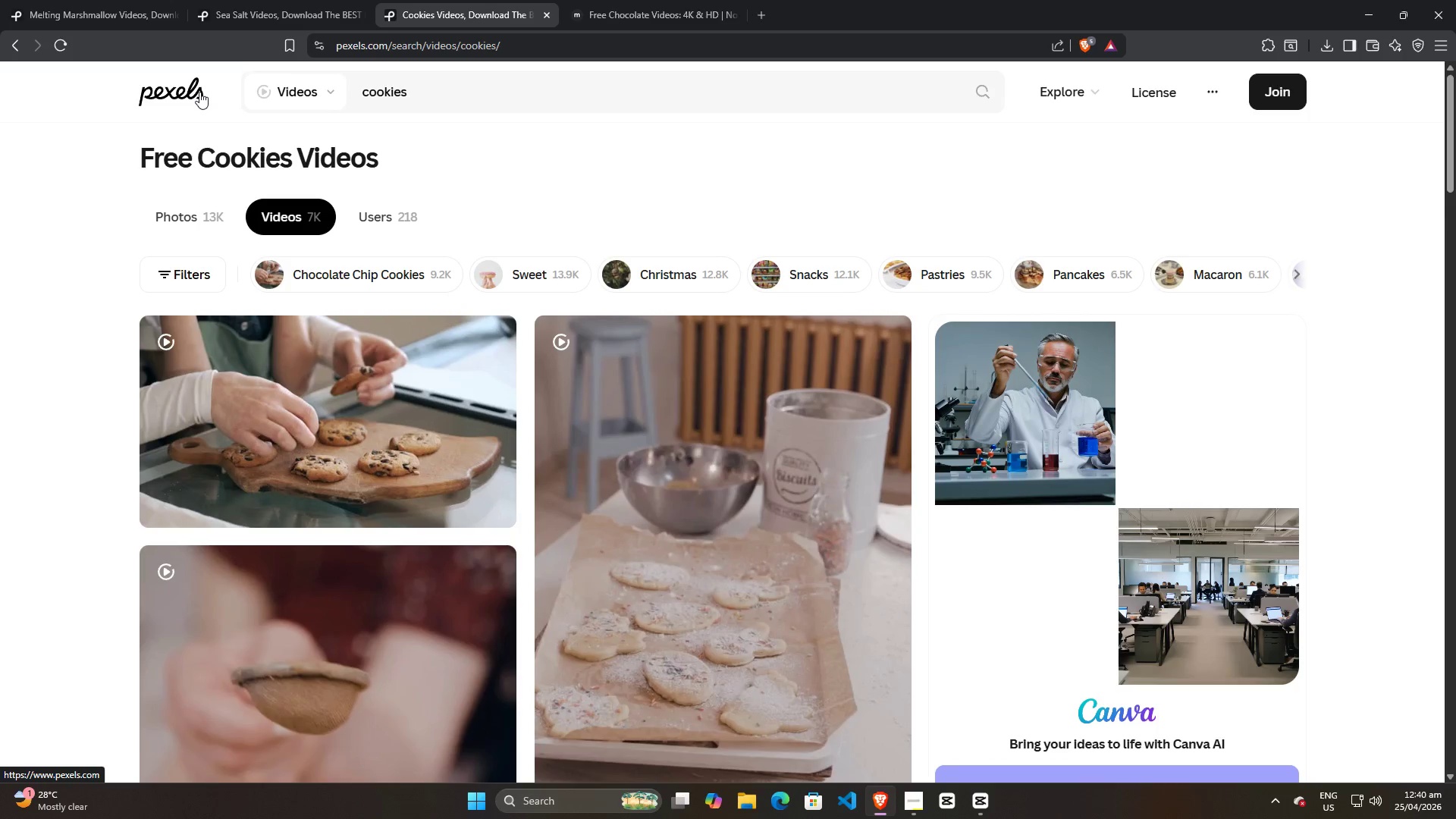 
scroll: coordinate [686, 438], scroll_direction: down, amount: 45.0
 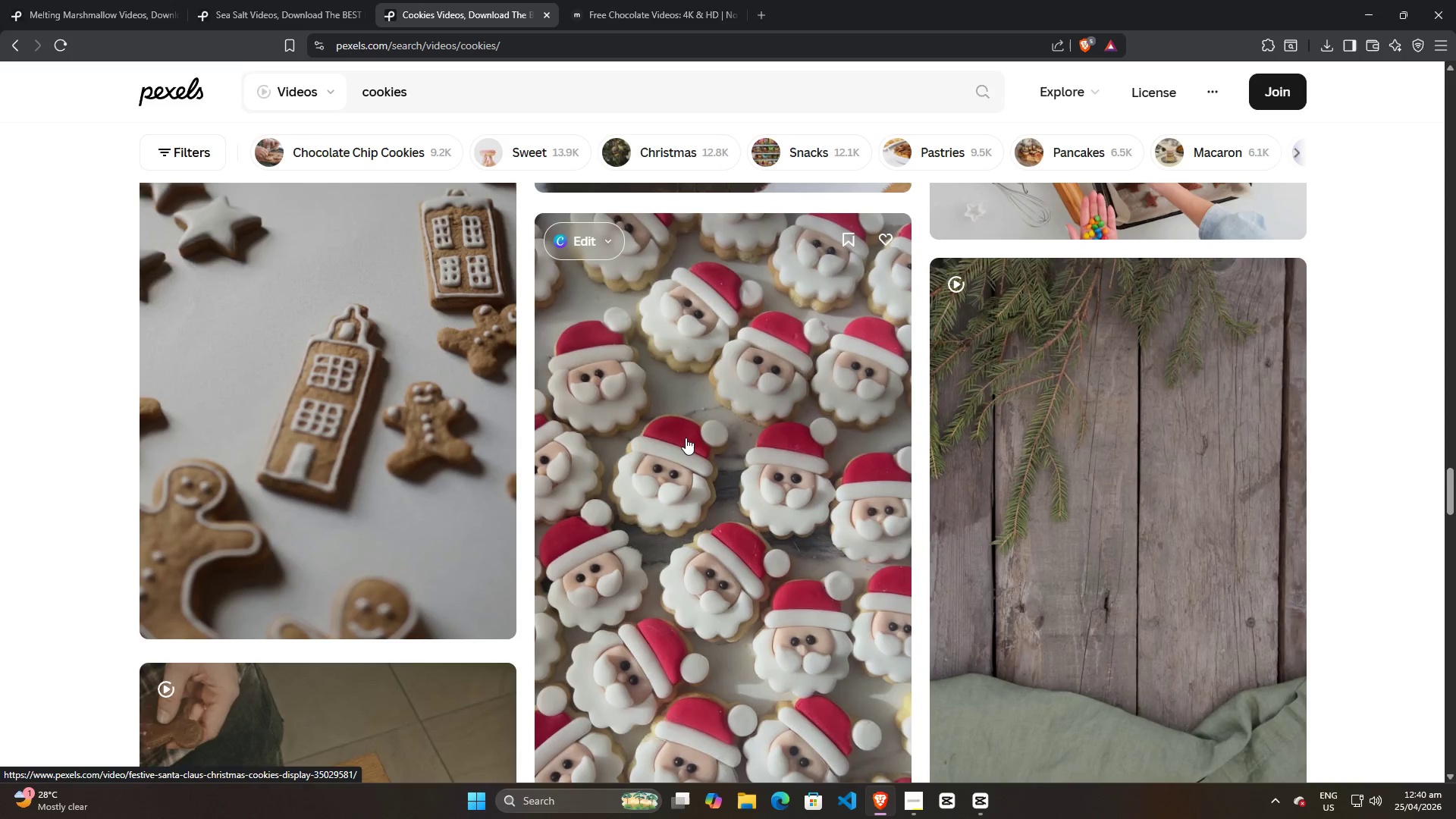 
scroll: coordinate [689, 419], scroll_direction: down, amount: 58.0
 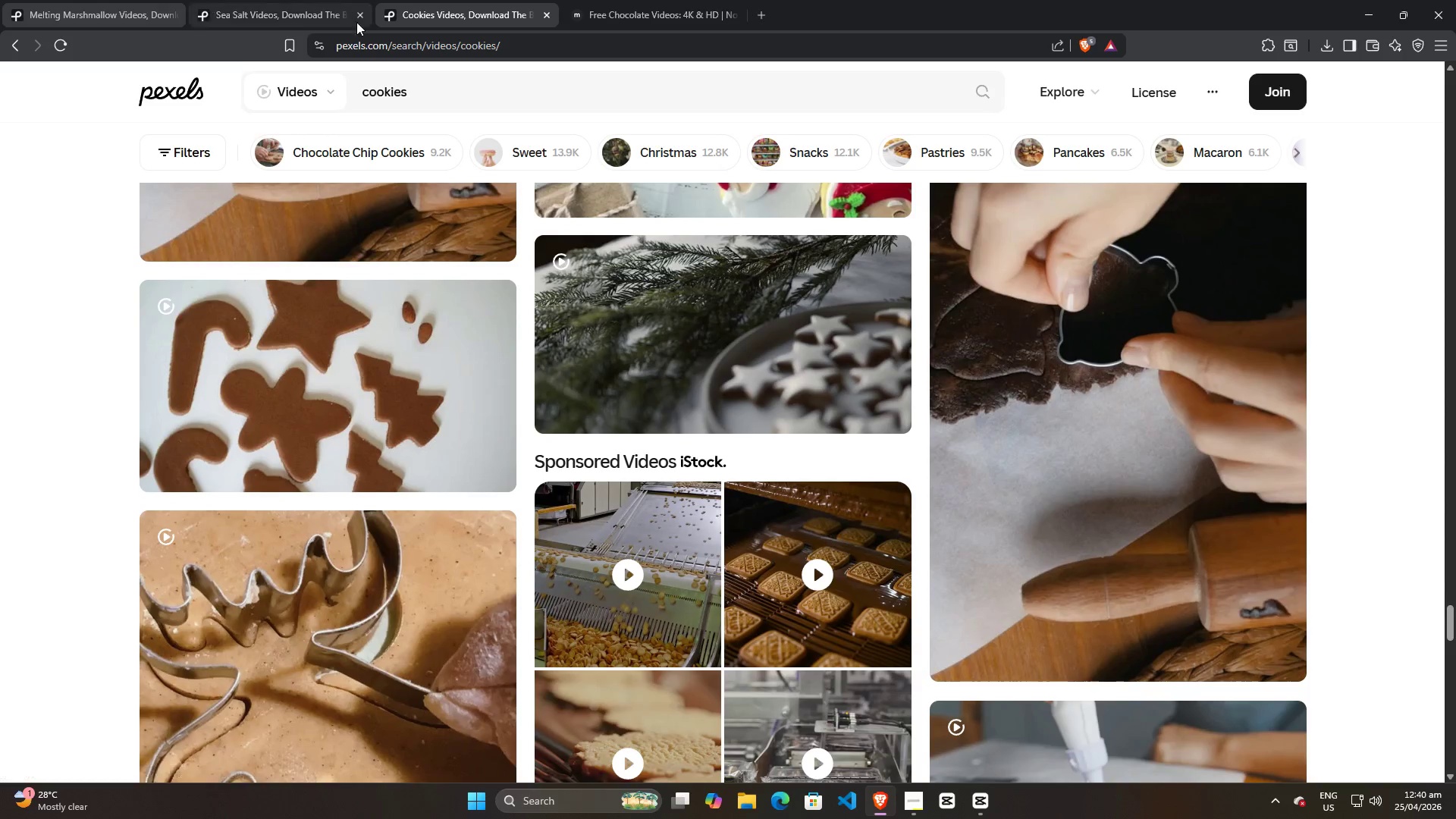 
left_click([667, 0])
 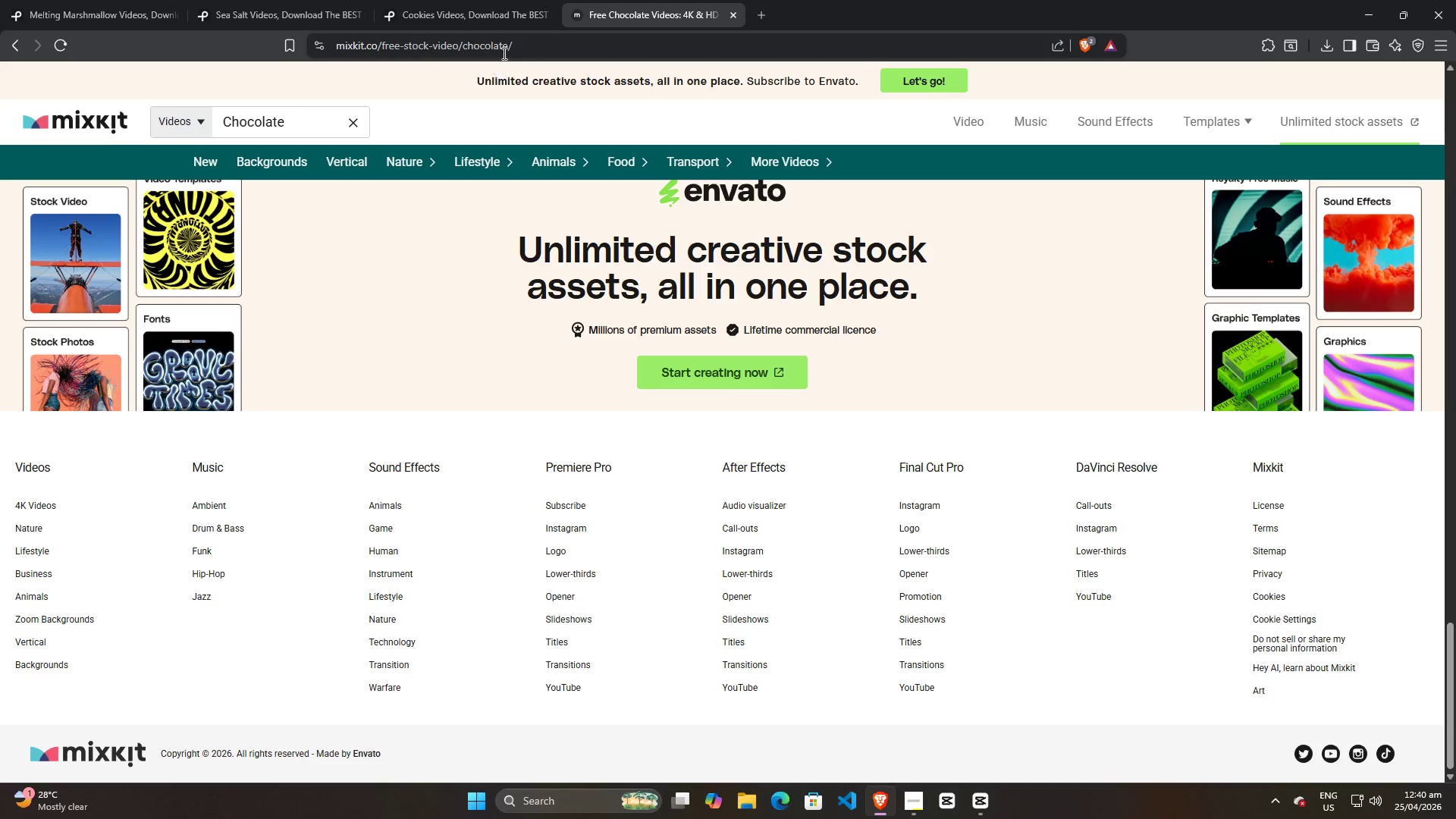 
left_click([503, 51])
 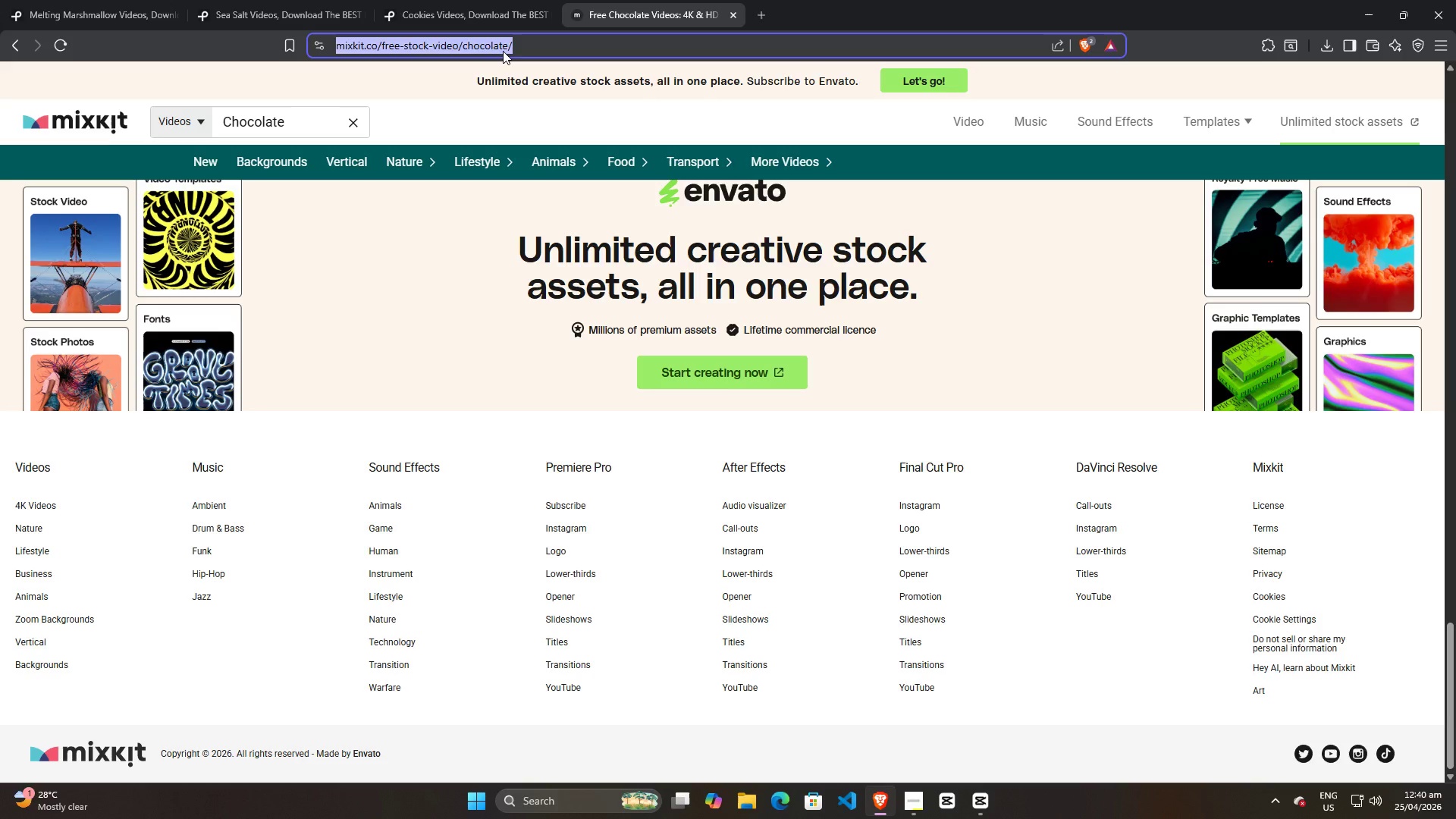 
type(youtu)
 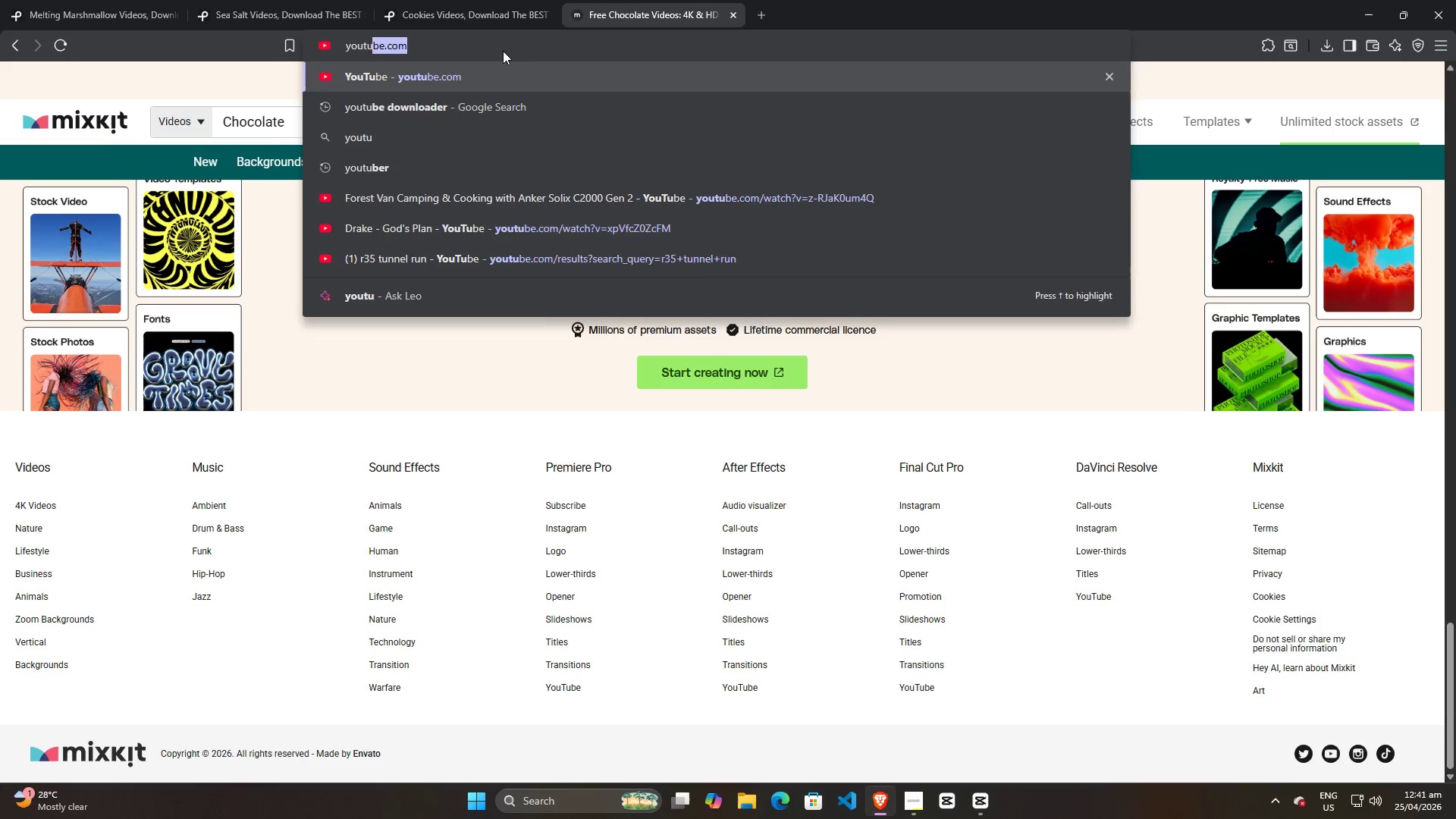 
key(Enter)
 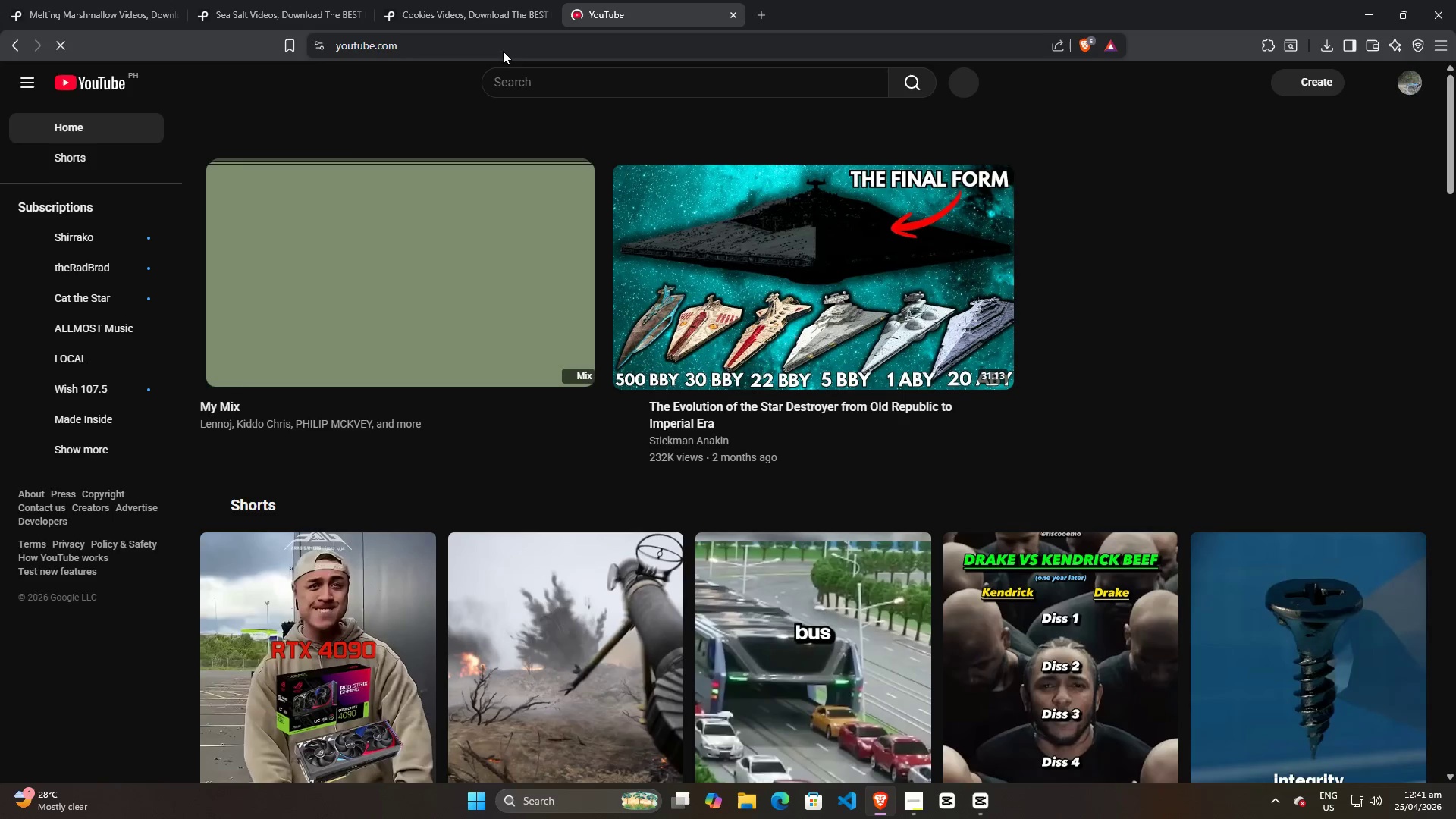 
left_click([549, 89])
 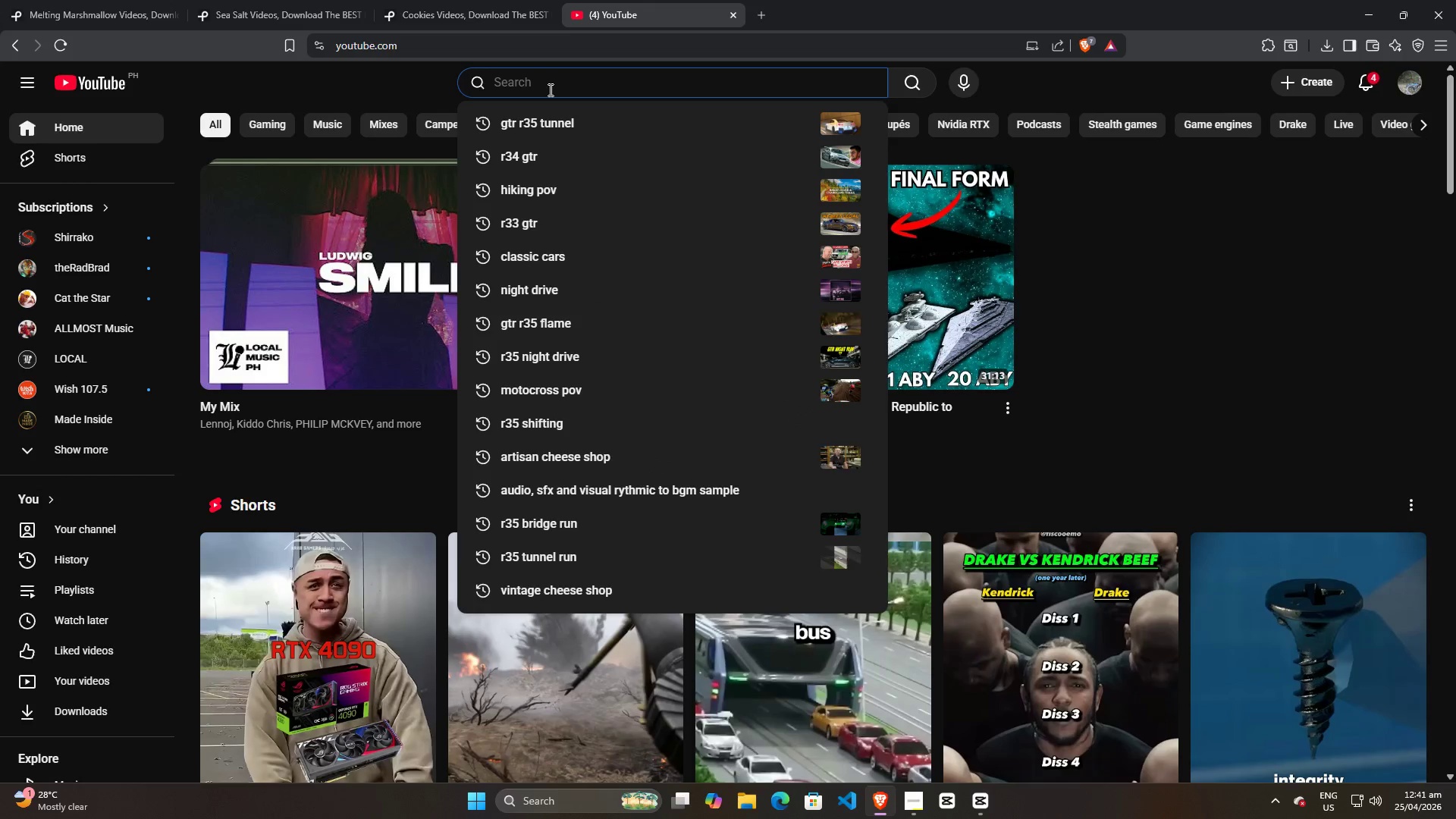 
type(snapip)
key(Backspace)
key(Backspace)
type(ping chocolate)
 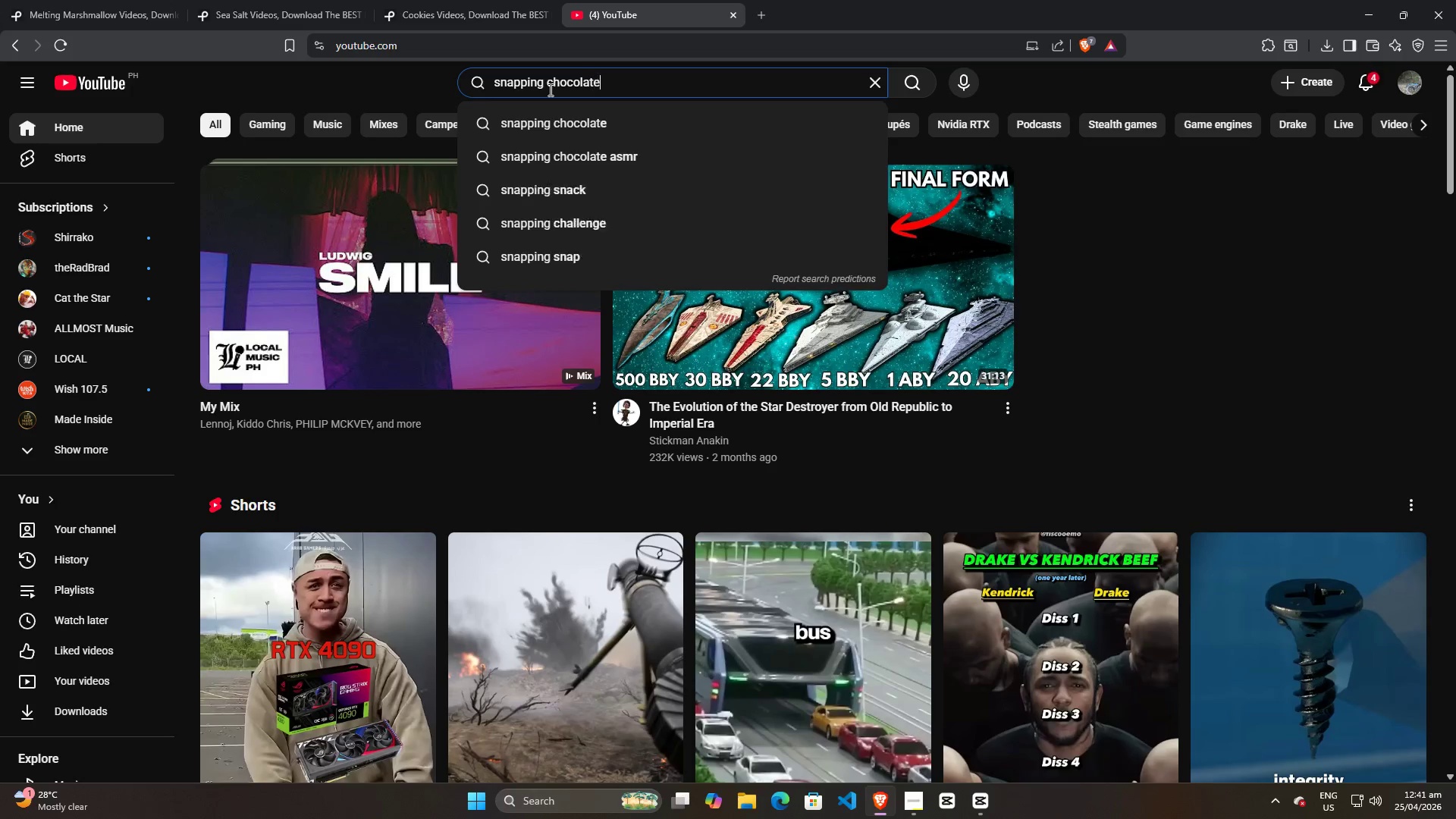 
key(Enter)
 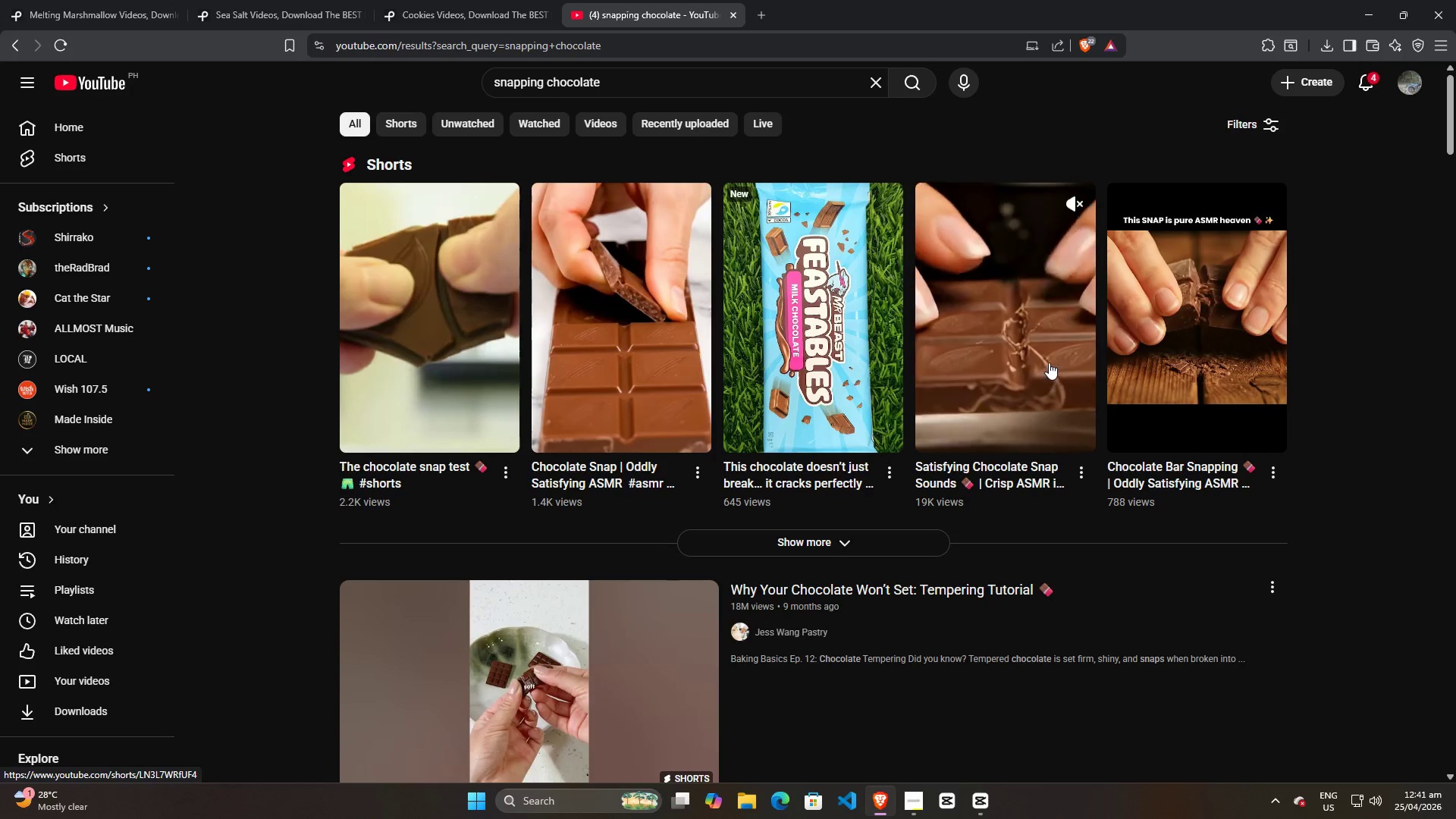 
wait(19.81)
 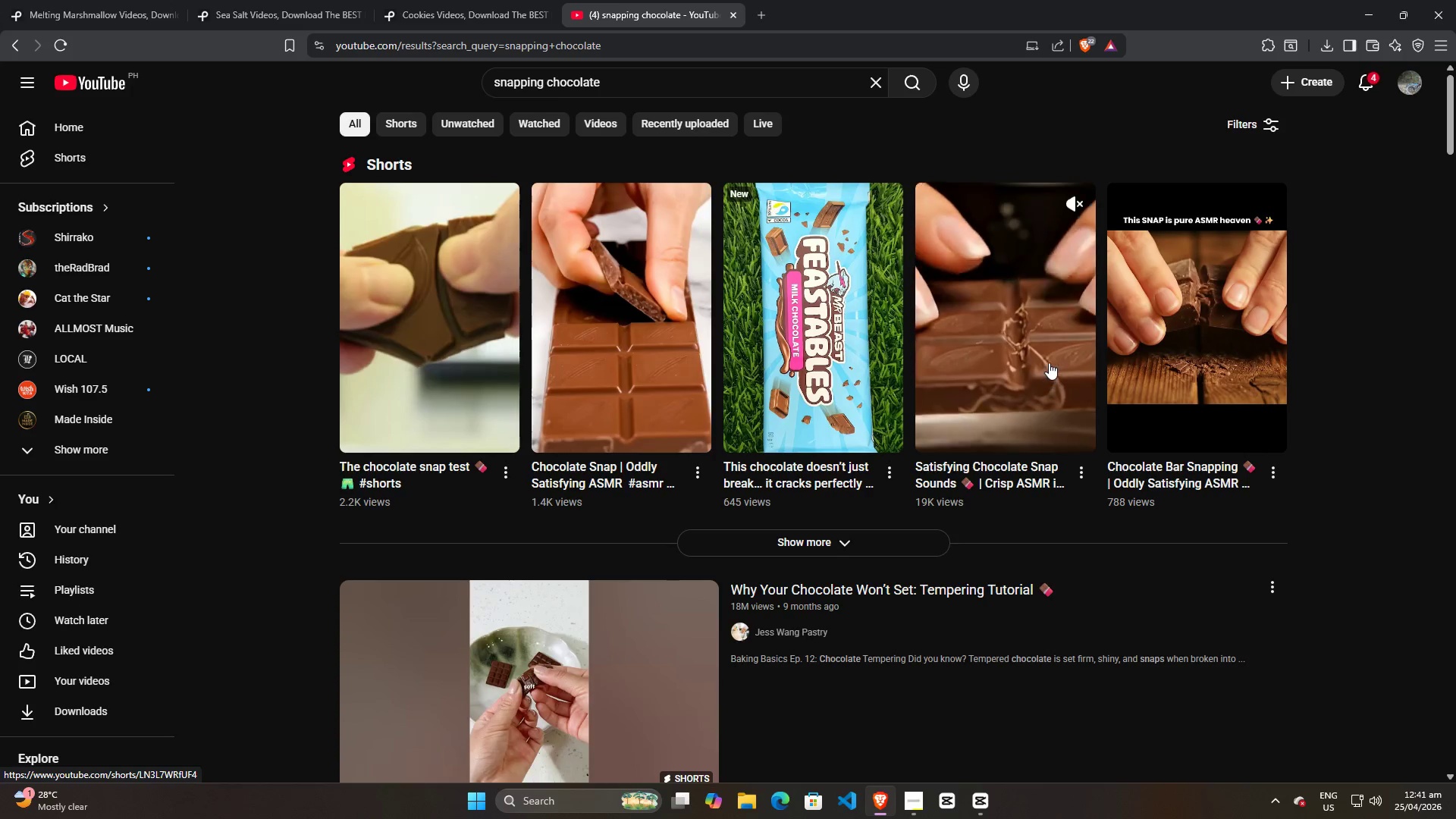 
scroll: coordinate [463, 480], scroll_direction: down, amount: 14.0
 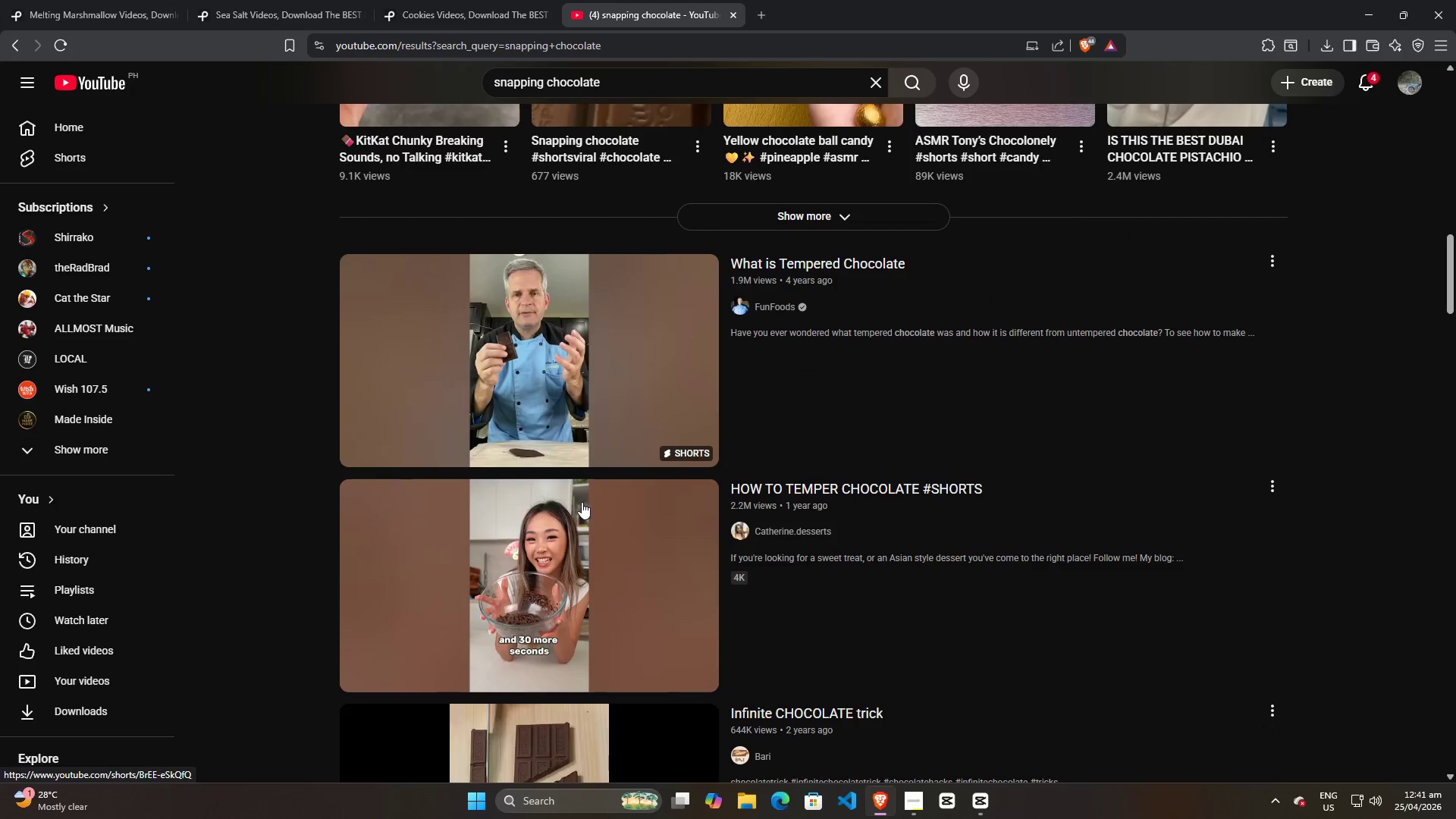 
scroll: coordinate [583, 502], scroll_direction: up, amount: 22.0
 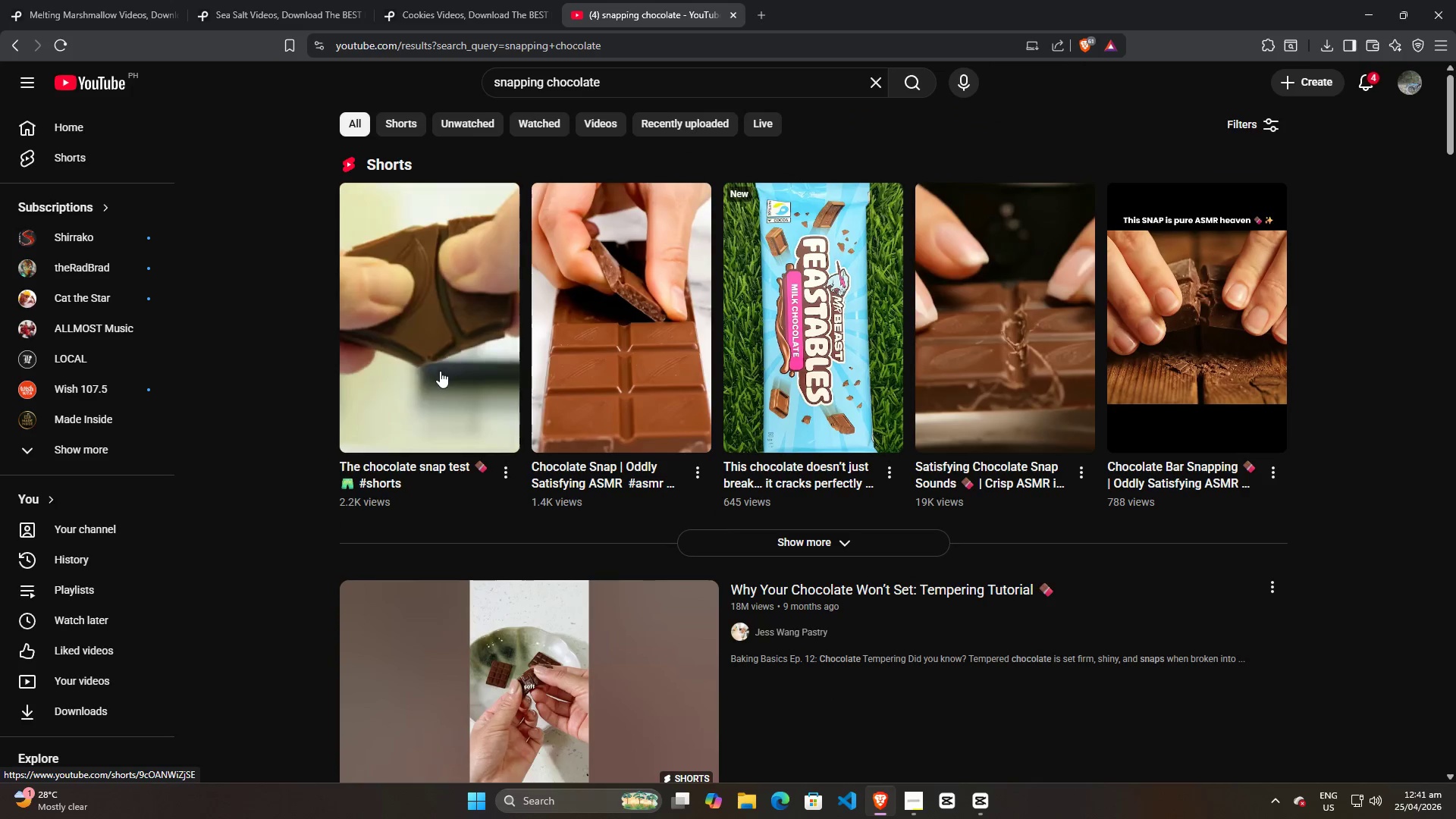 
left_click([438, 366])
 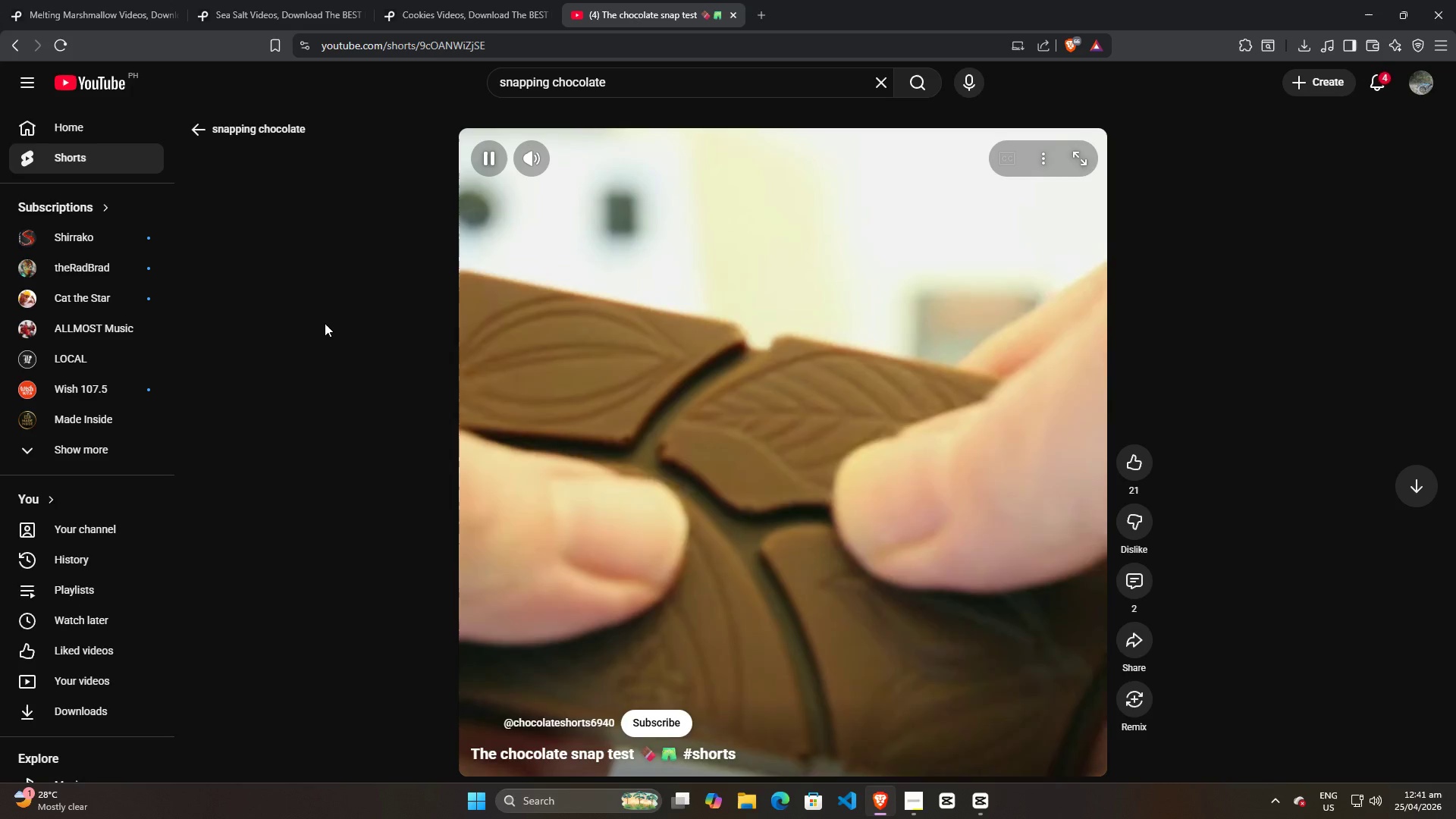 
scroll: coordinate [610, 448], scroll_direction: down, amount: 4.0
 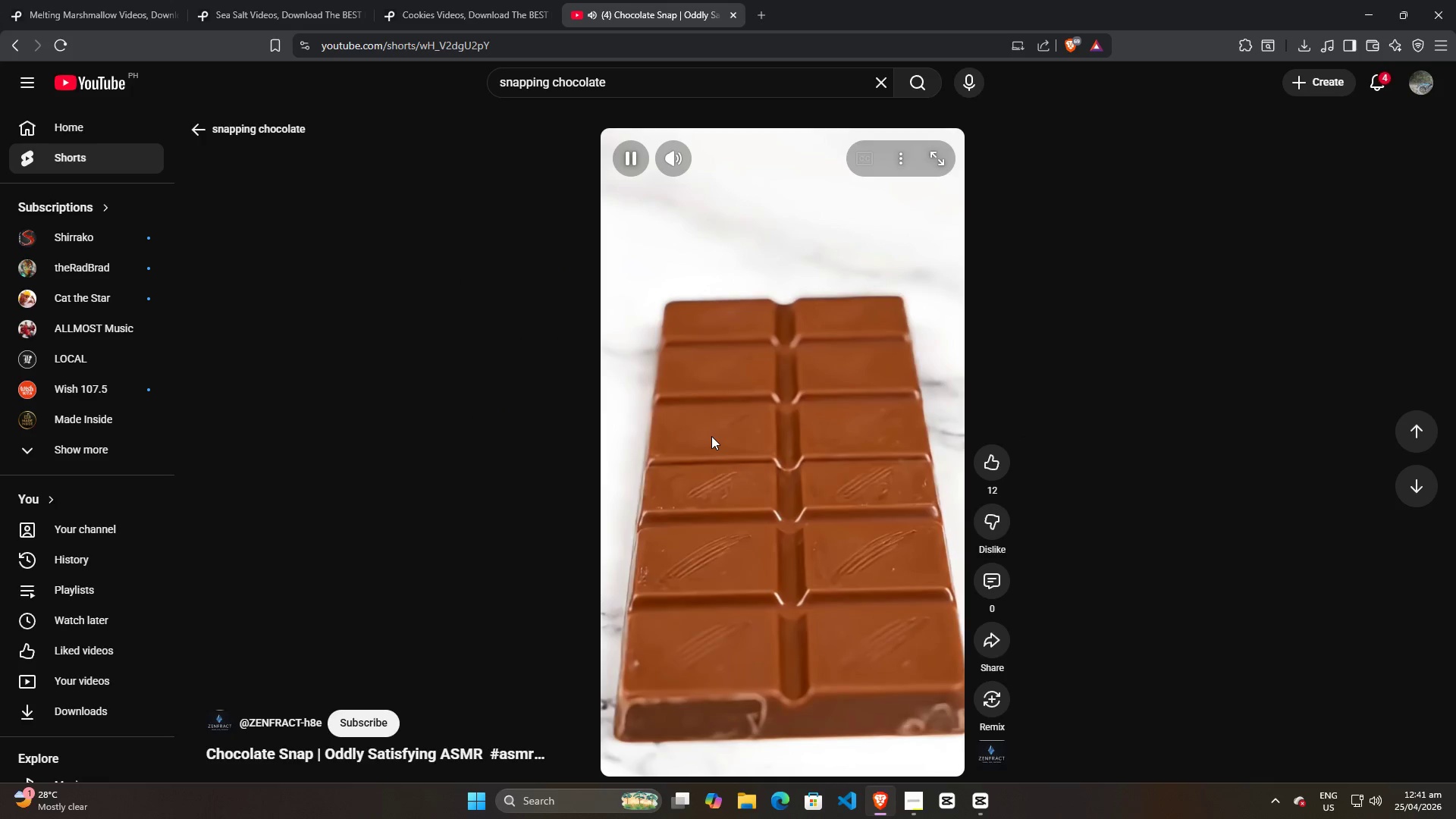 
scroll: coordinate [711, 436], scroll_direction: up, amount: 3.0
 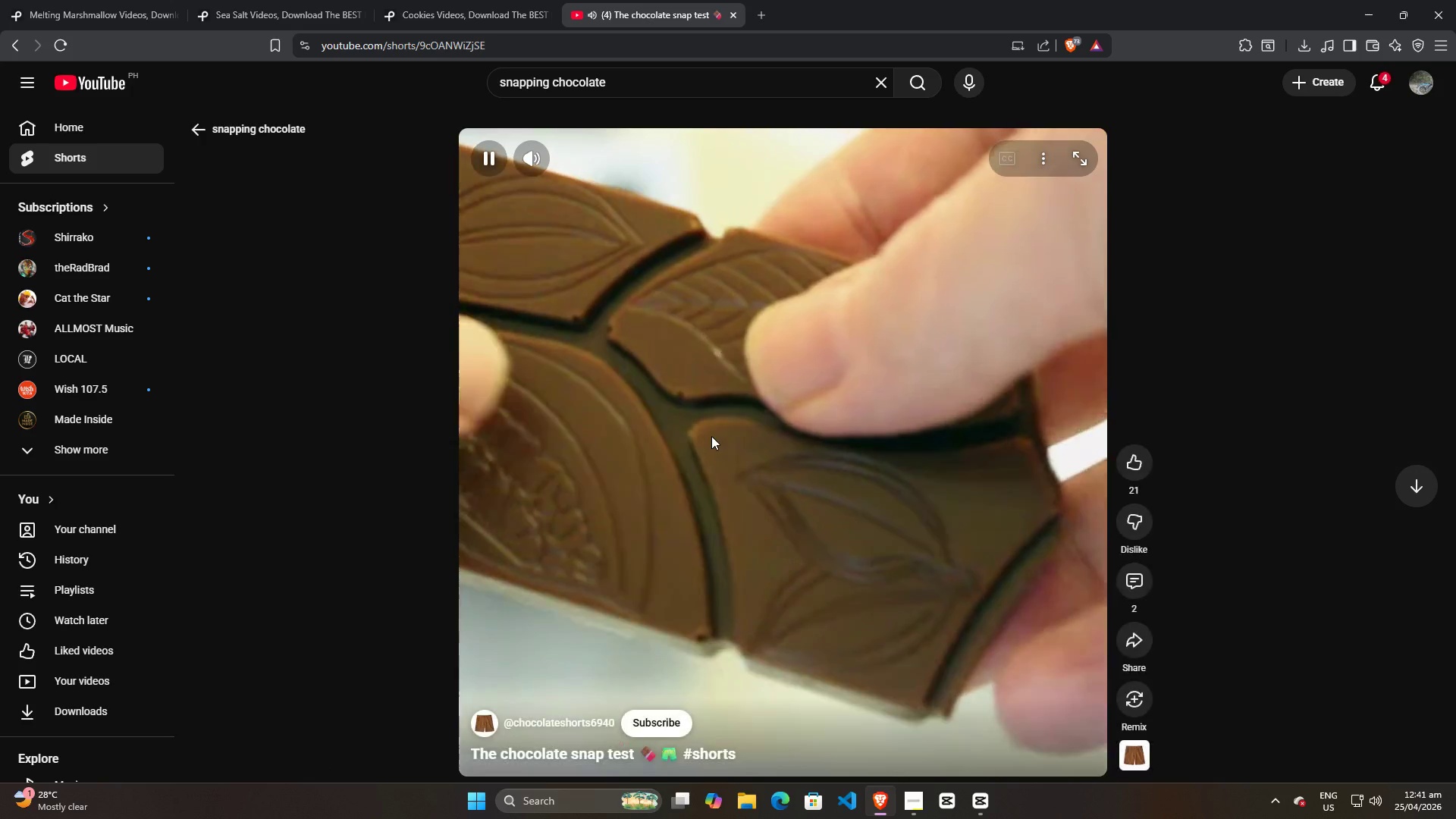 
scroll: coordinate [803, 693], scroll_direction: down, amount: 6.0
 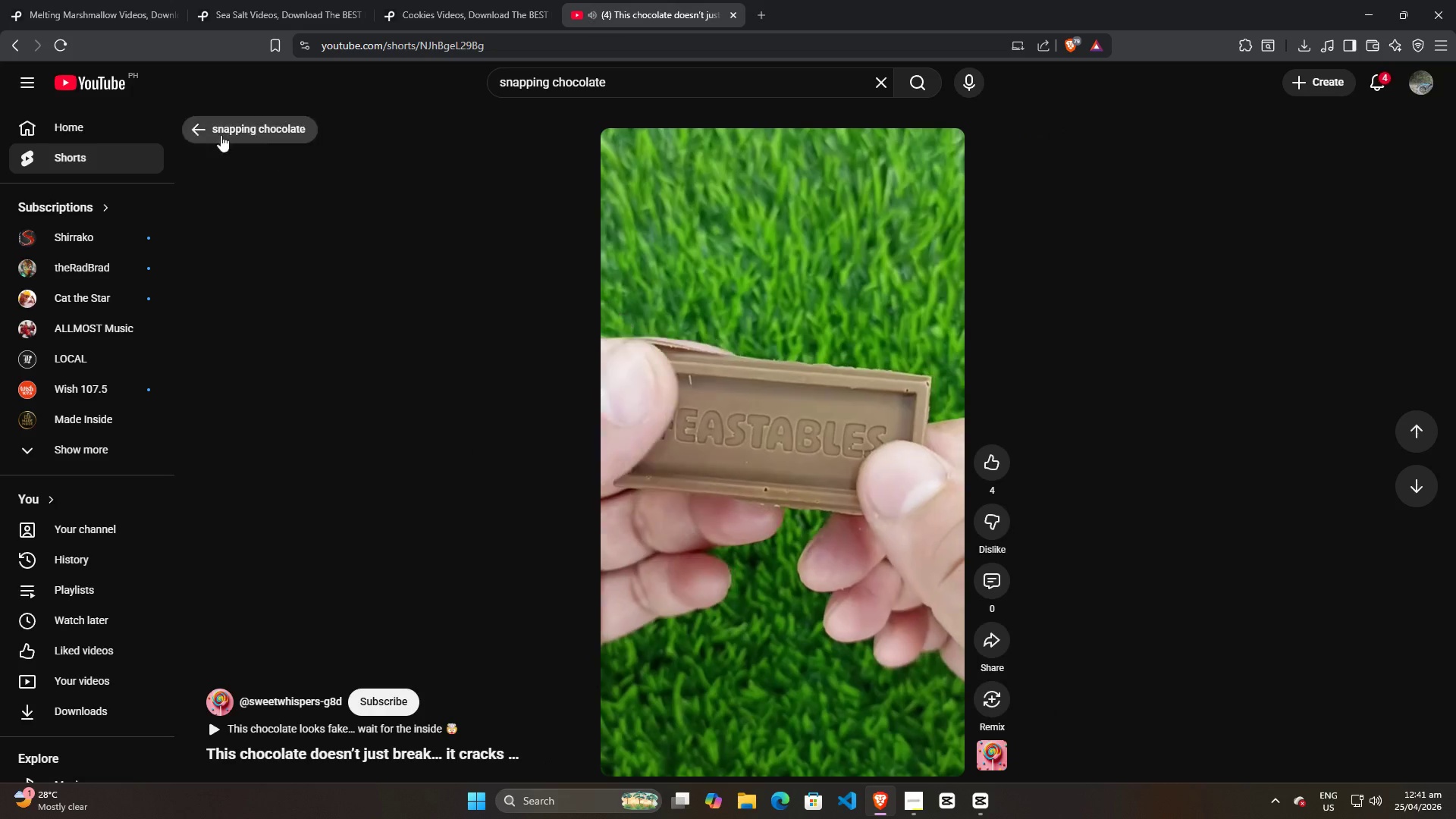 
left_click([193, 131])
 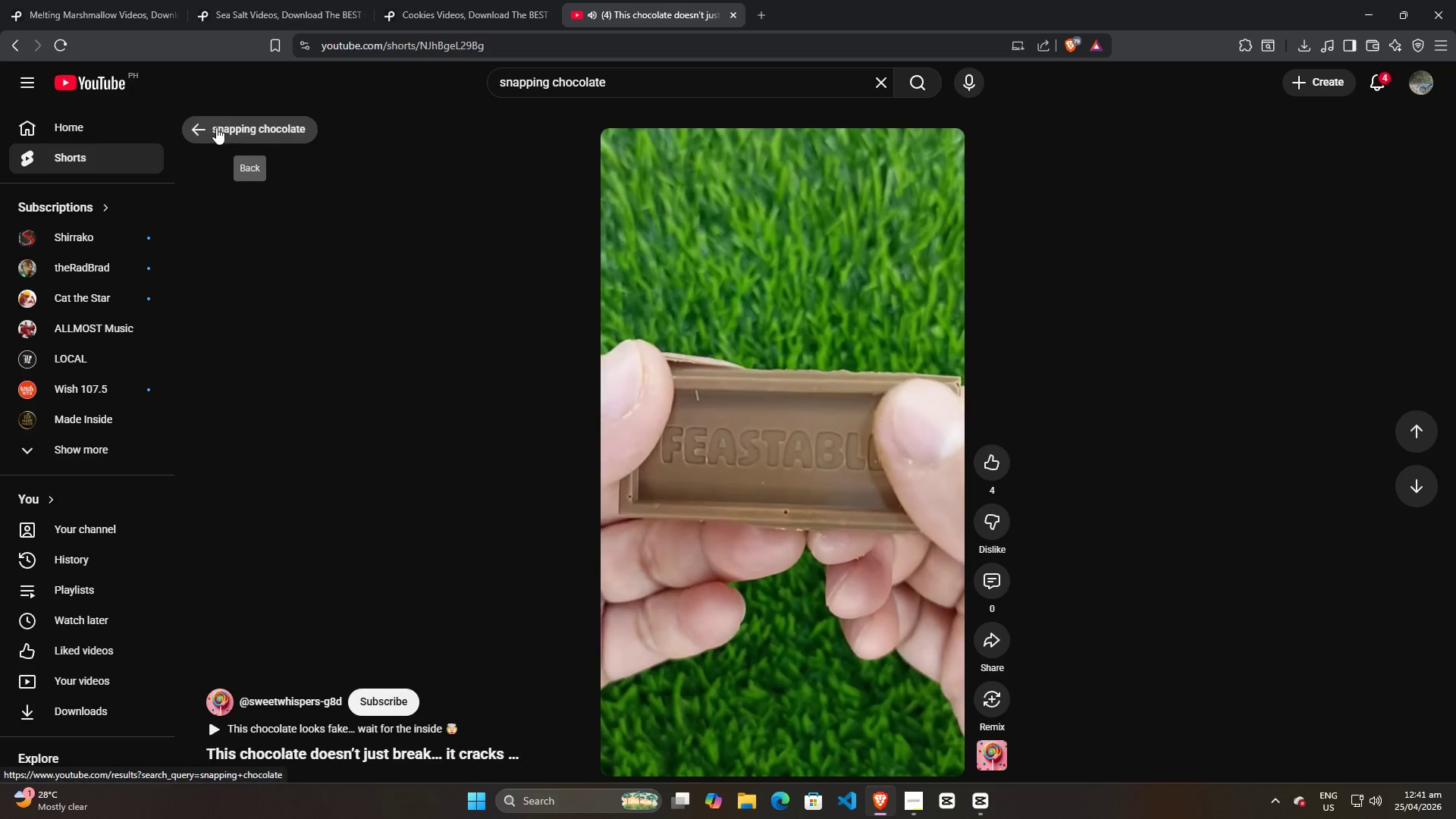 
left_click([212, 127])
 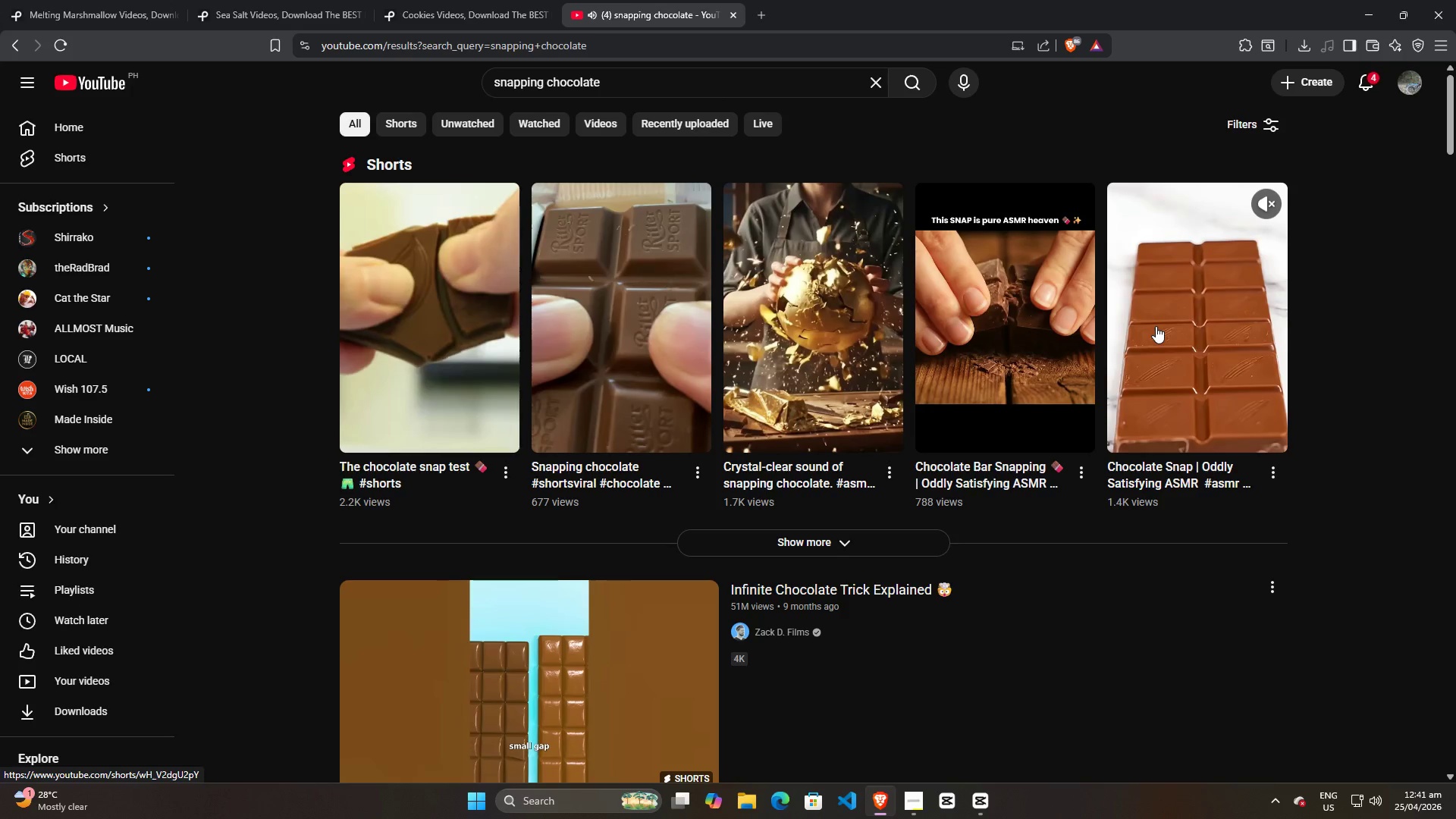 
mouse_move([1057, 320])
 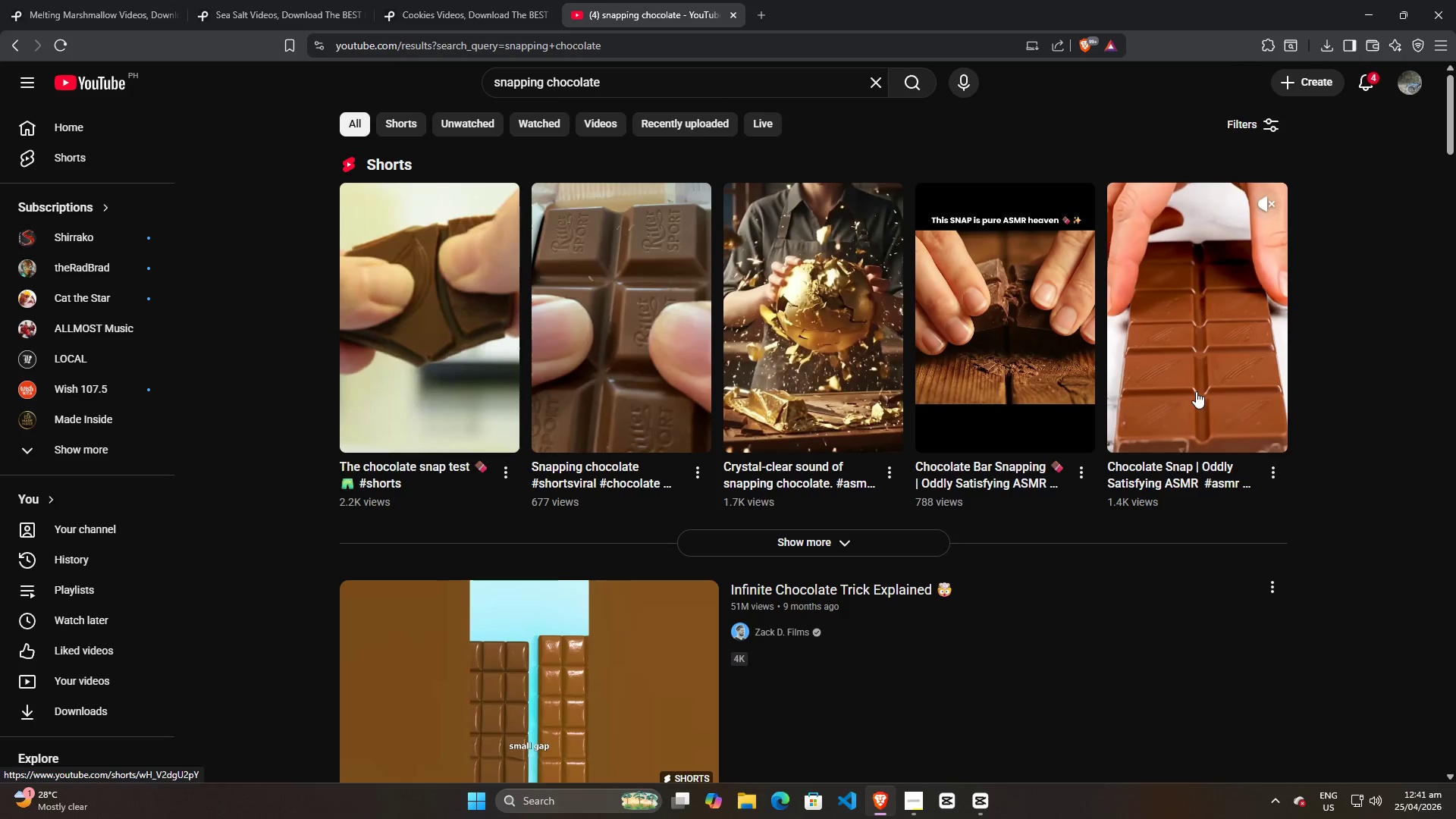 
wait(5.58)
 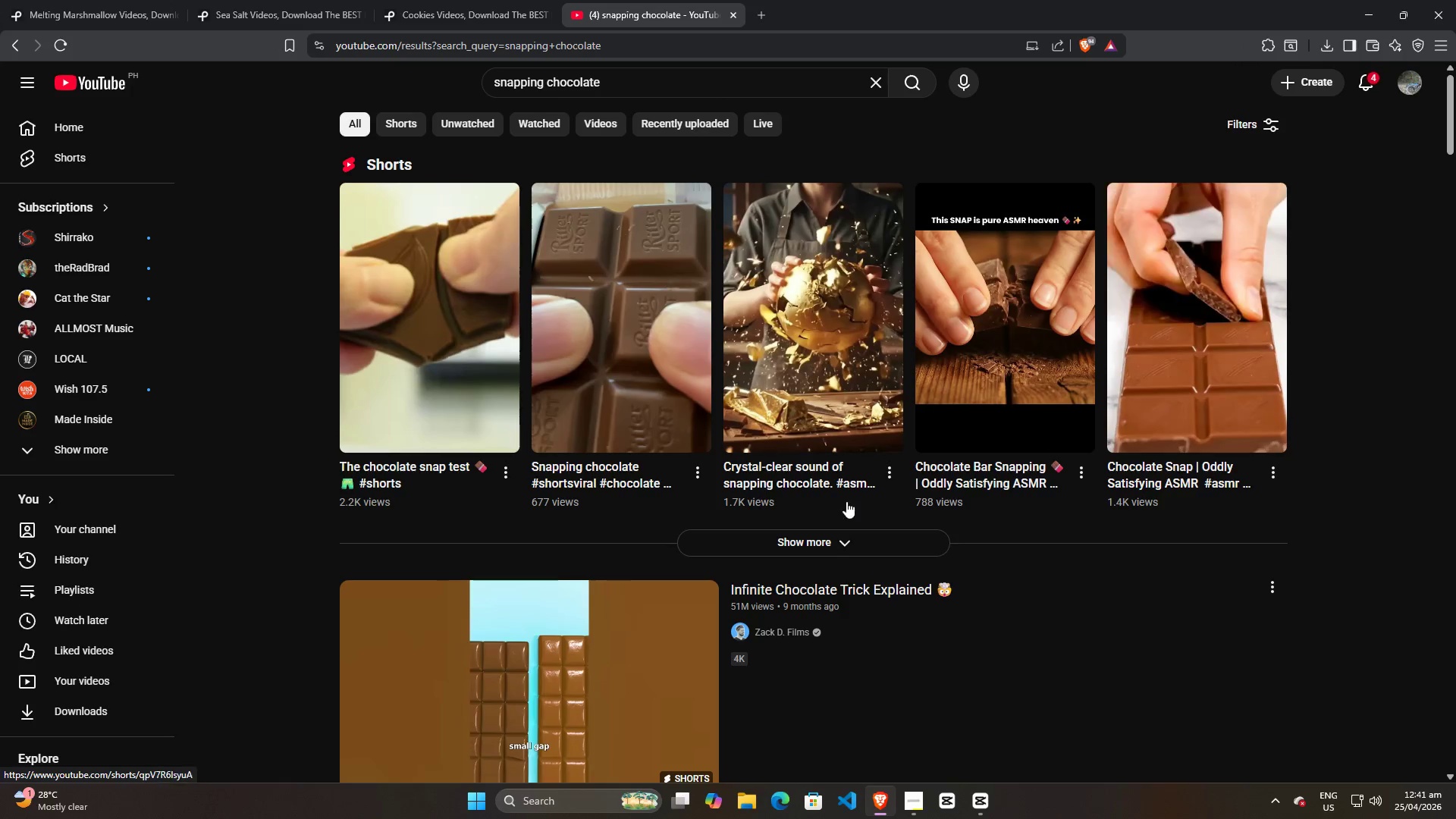 
scroll: coordinate [1188, 413], scroll_direction: up, amount: 4.0
 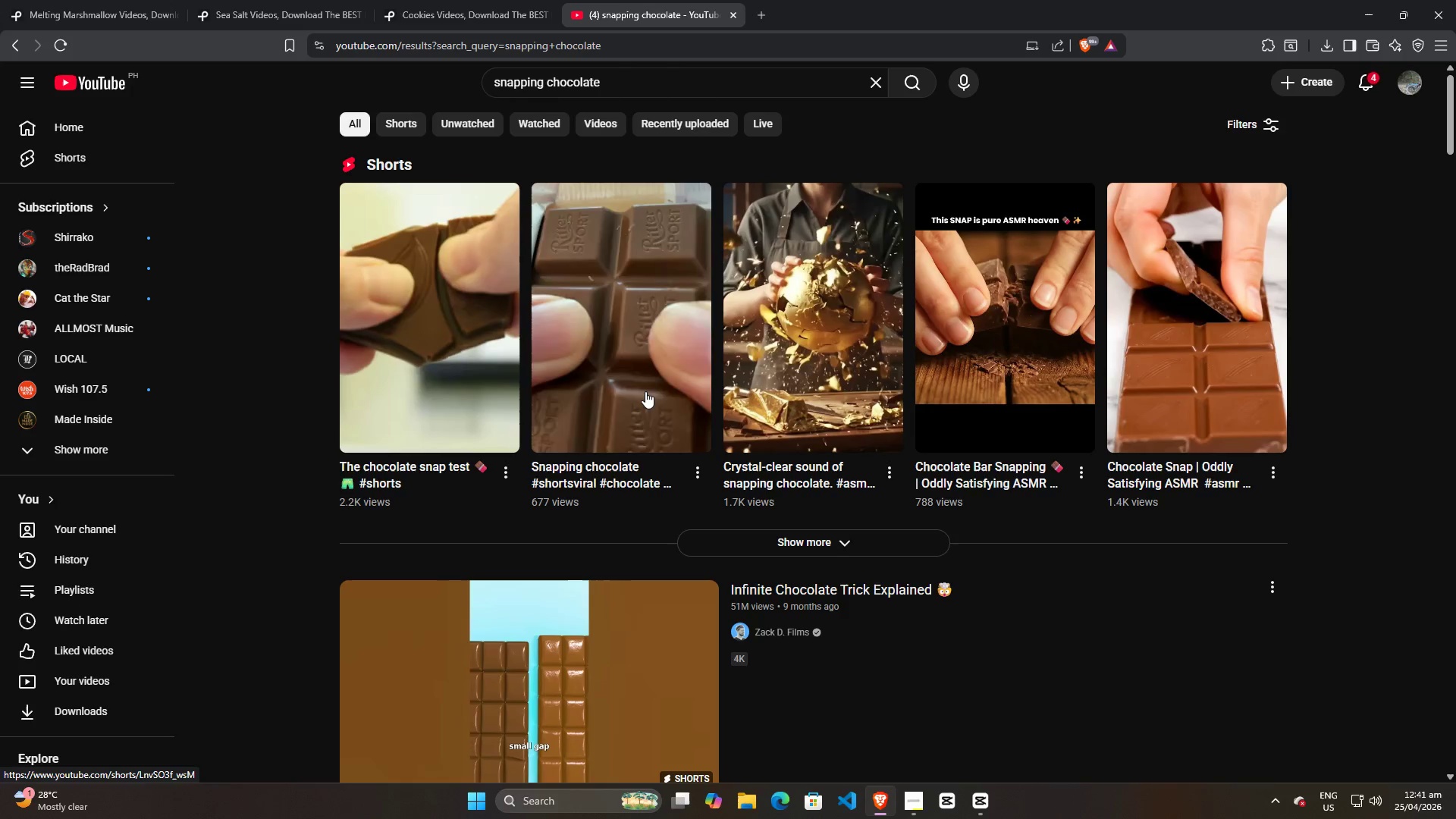 
left_click([773, 545])
 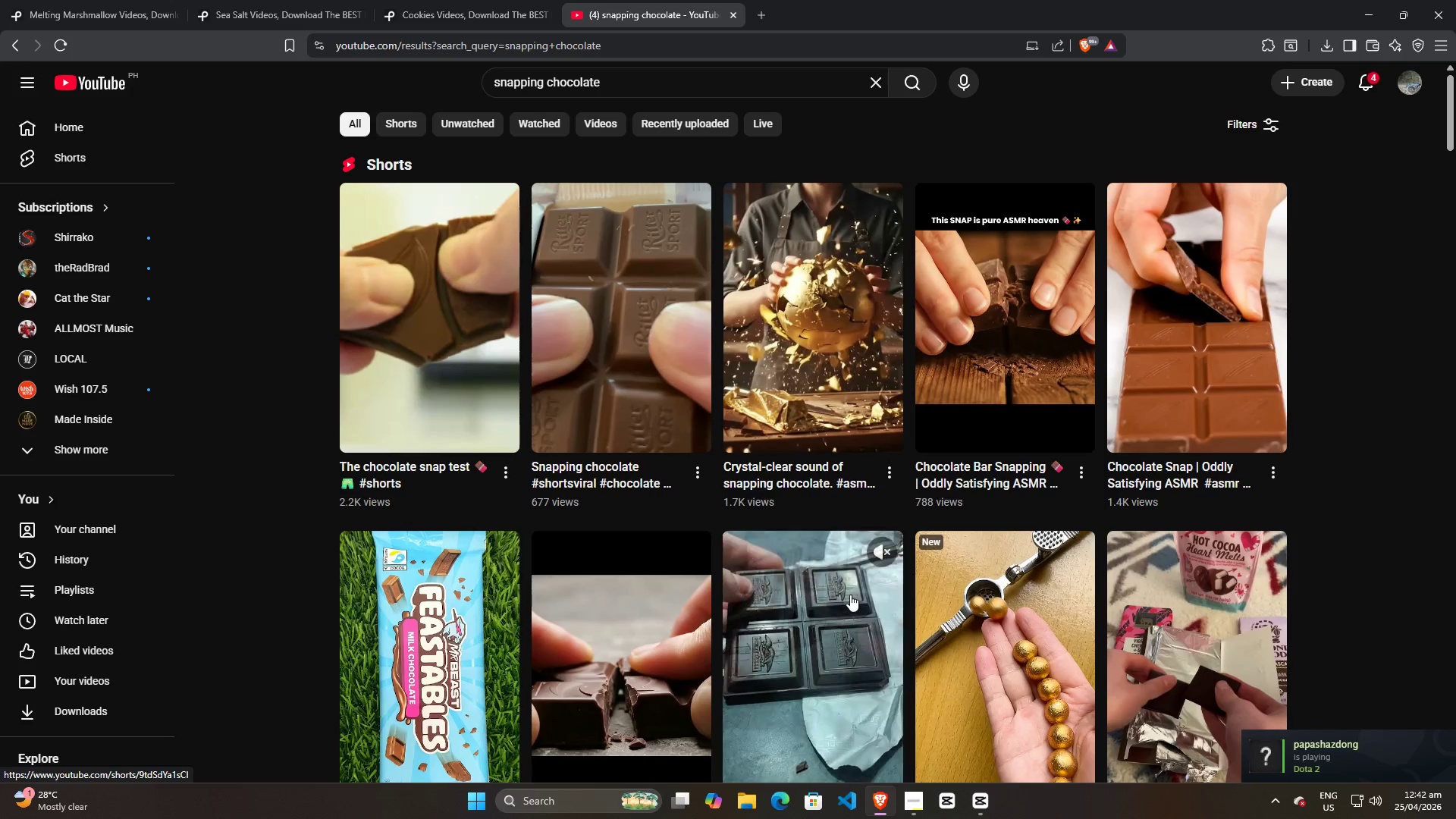 
scroll: coordinate [790, 550], scroll_direction: down, amount: 21.0
 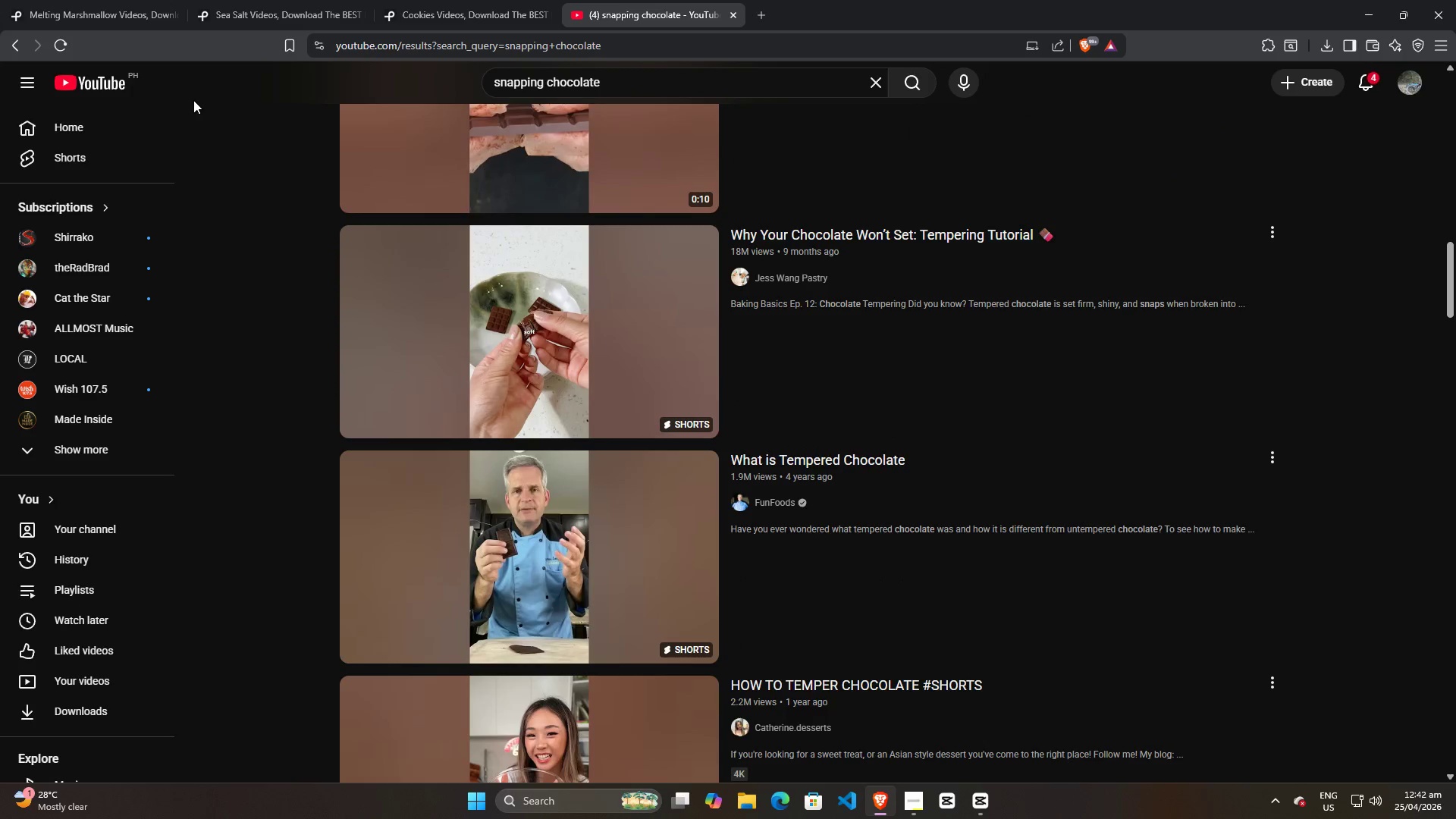 
scroll: coordinate [543, 224], scroll_direction: up, amount: 15.0
 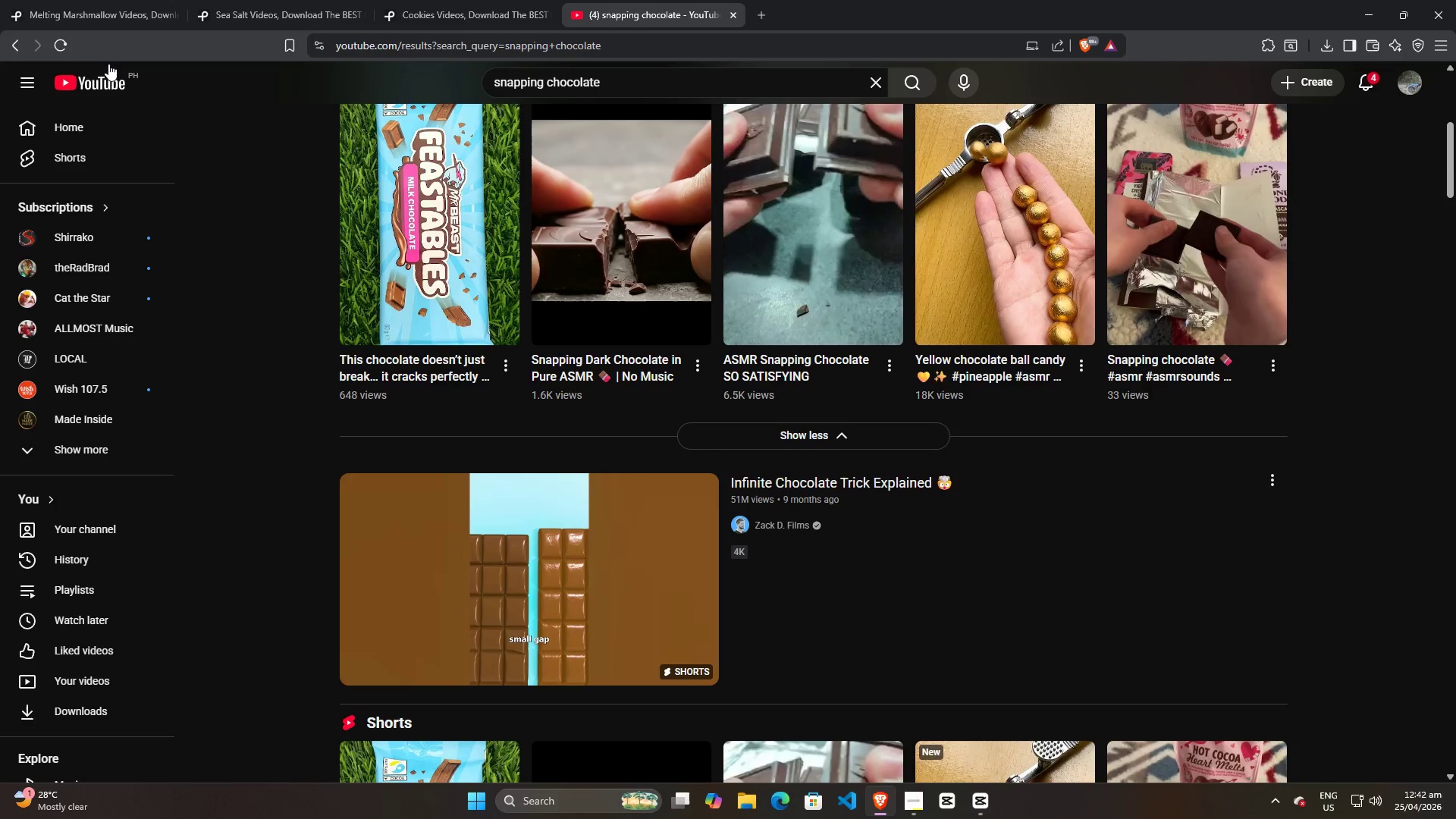 
left_click([56, 37])
 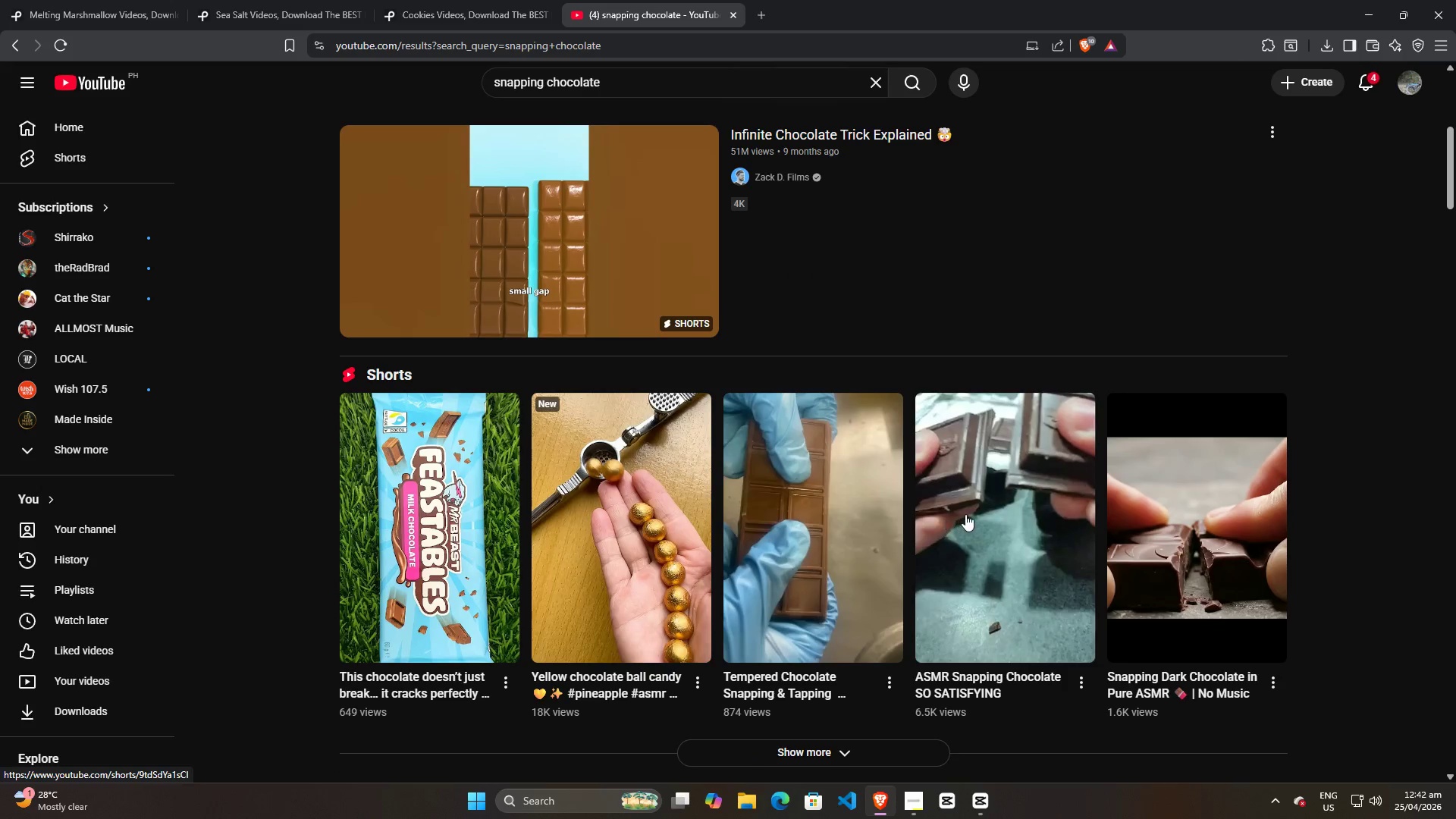 
wait(5.17)
 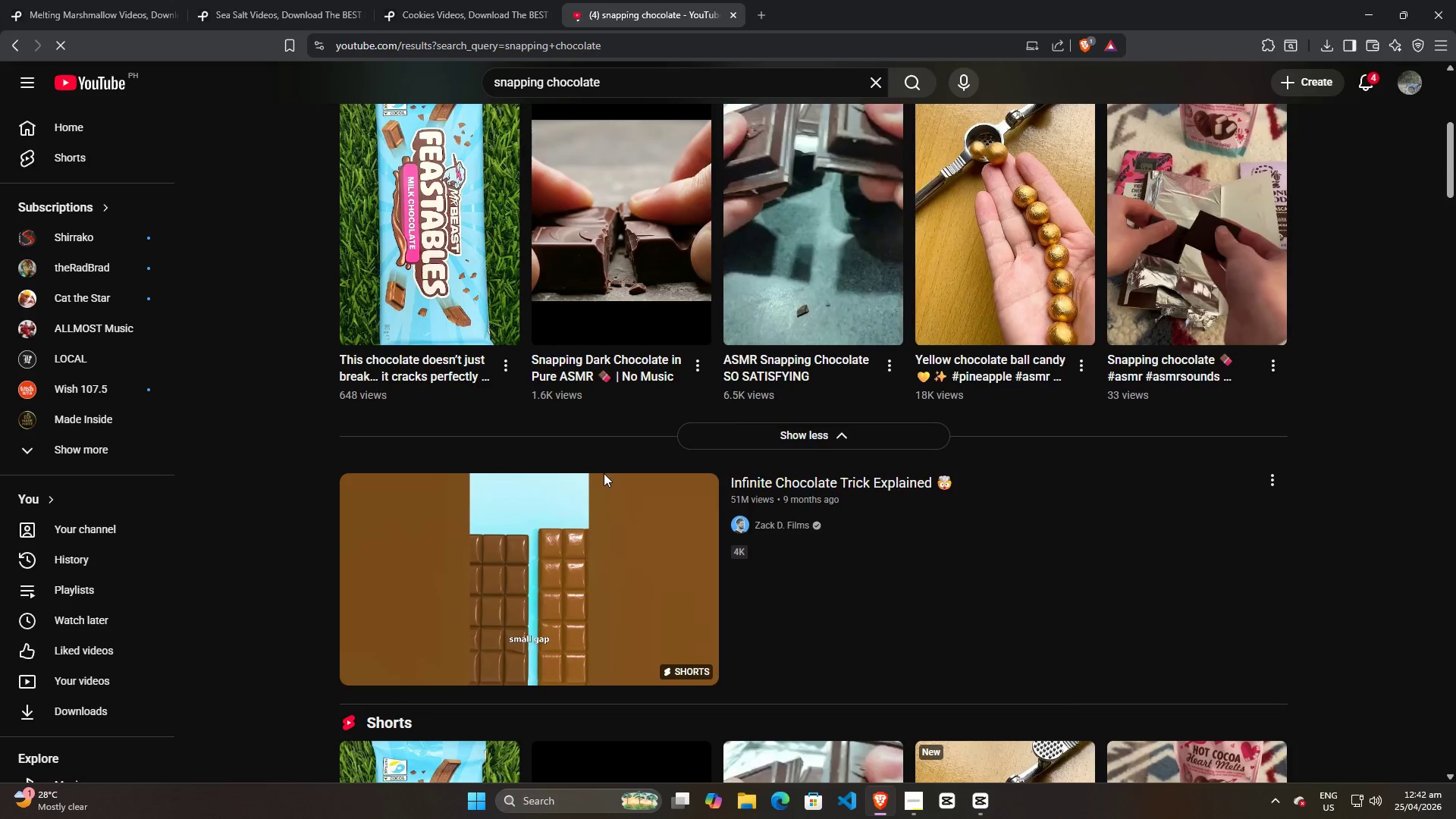 
scroll: coordinate [853, 557], scroll_direction: down, amount: 3.0
 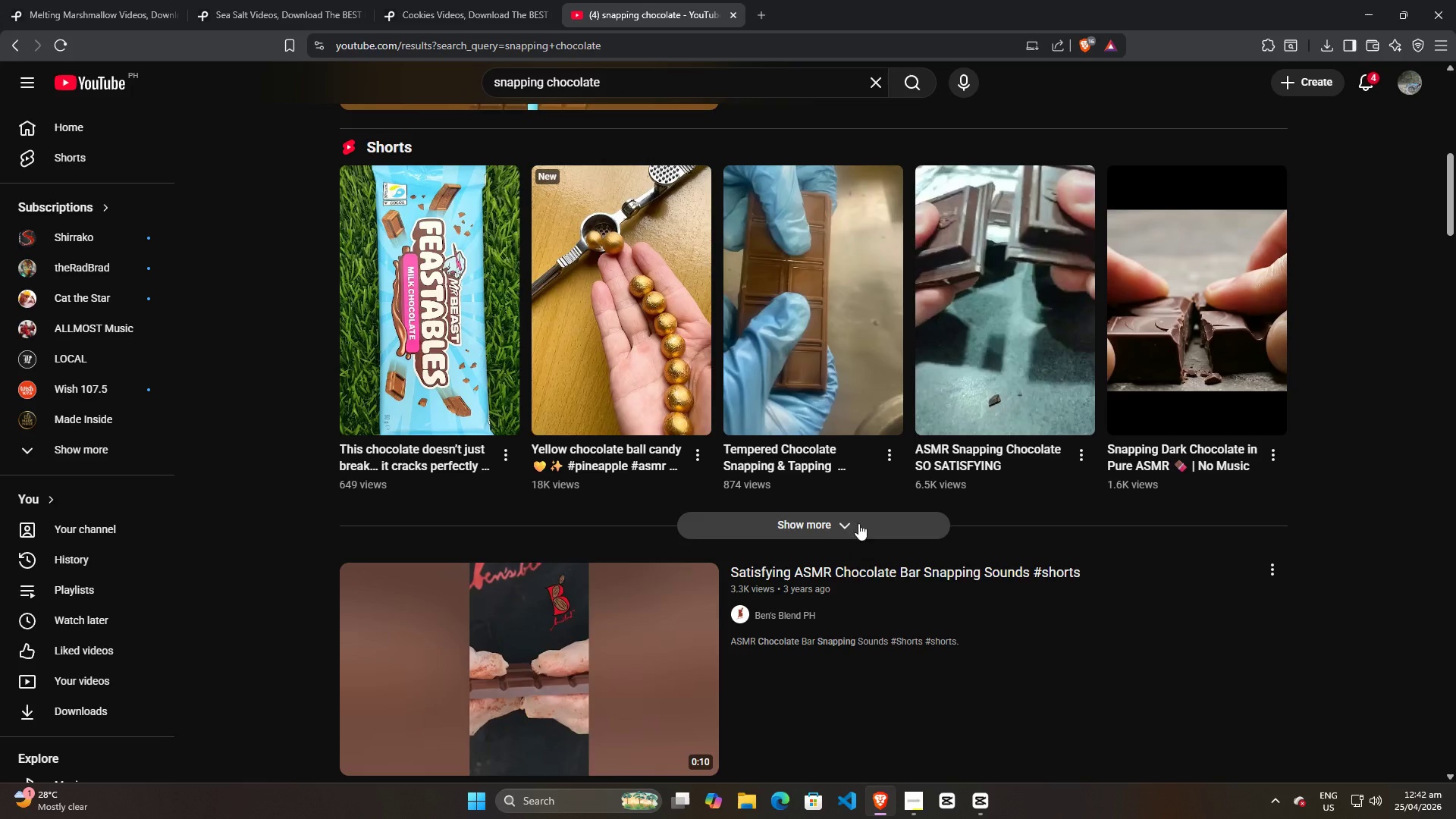 
scroll: coordinate [861, 512], scroll_direction: up, amount: 4.0
 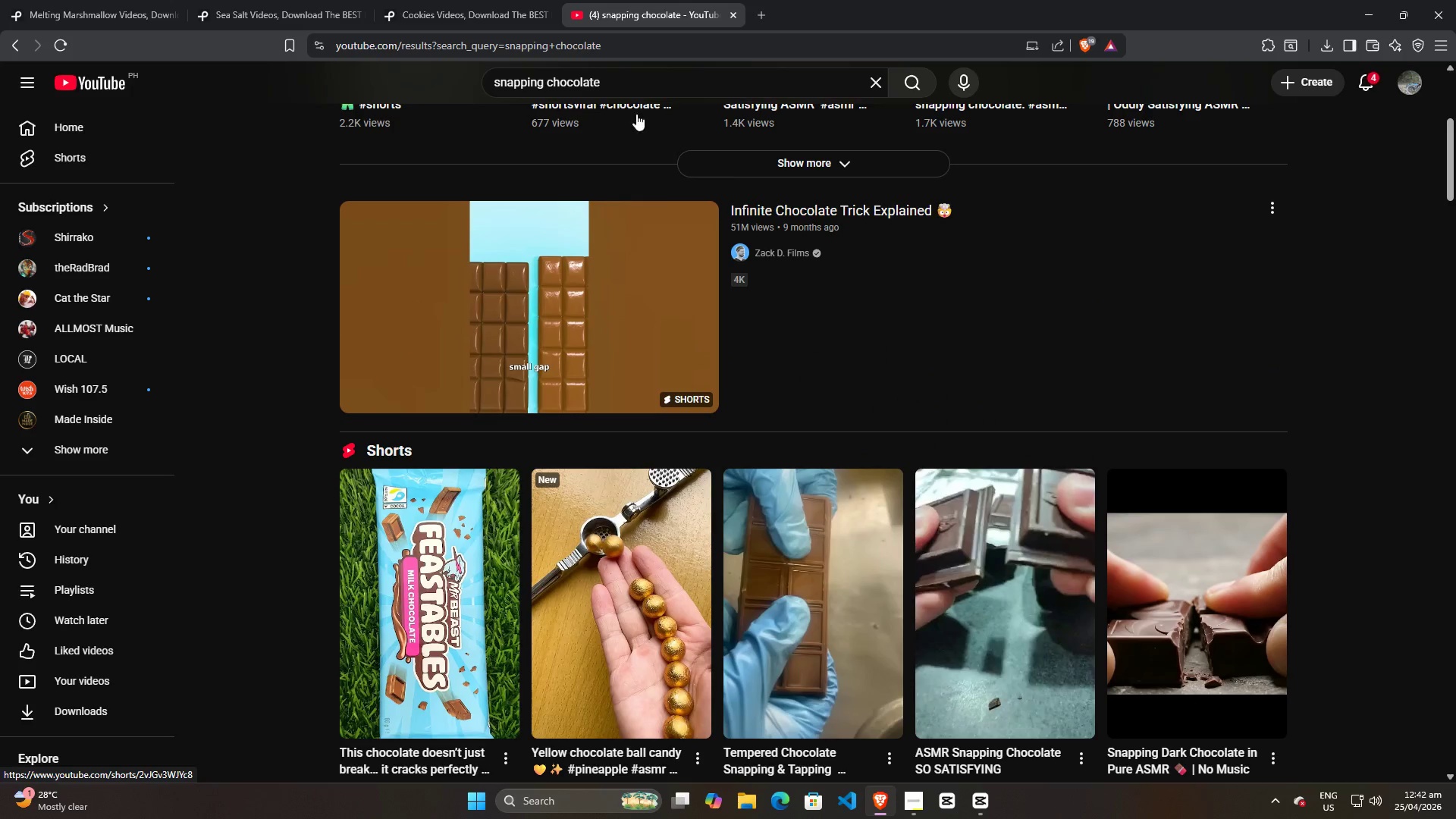 
left_click([659, 81])
 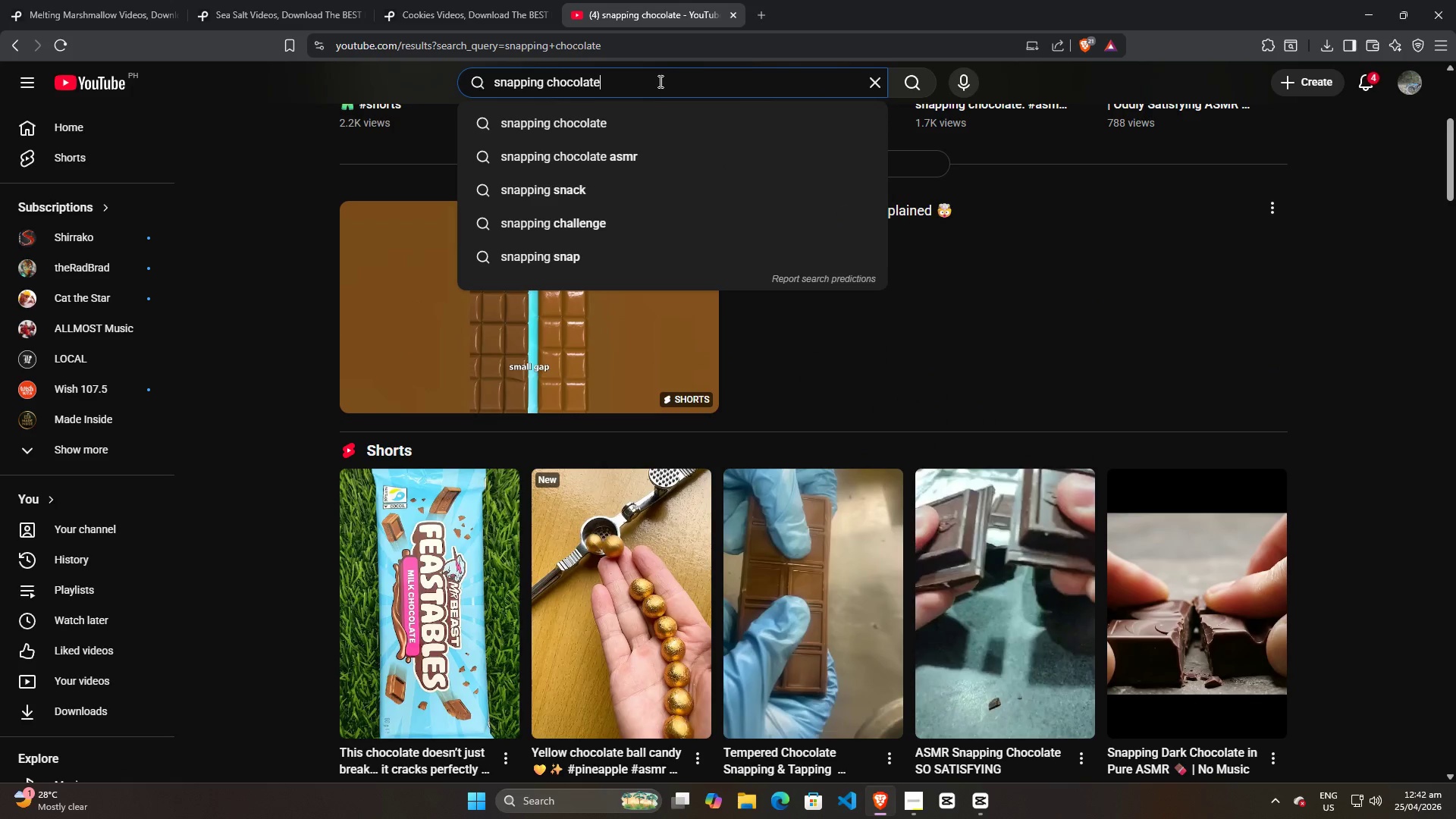 
type( asmr)
 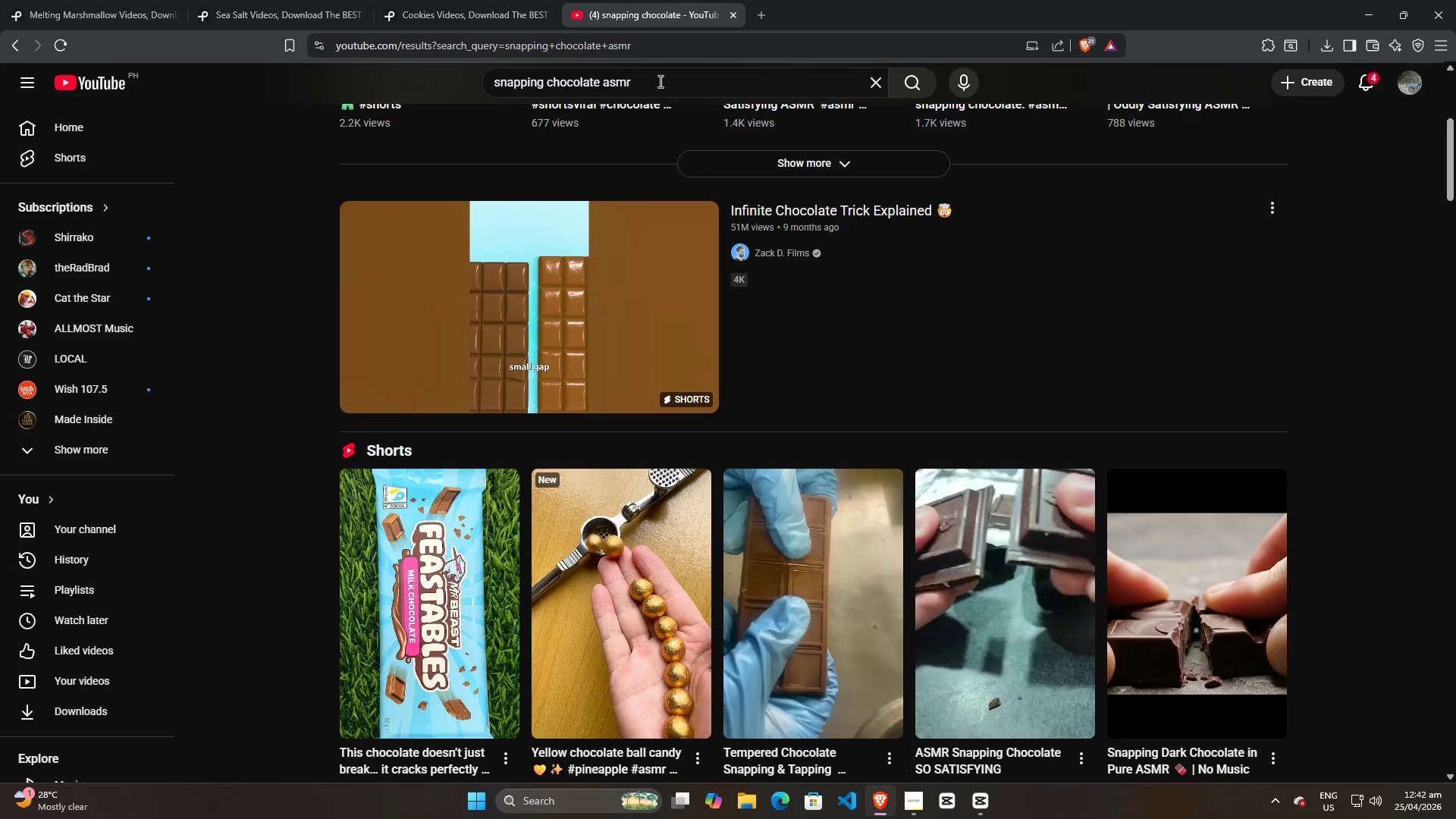 
key(Enter)
 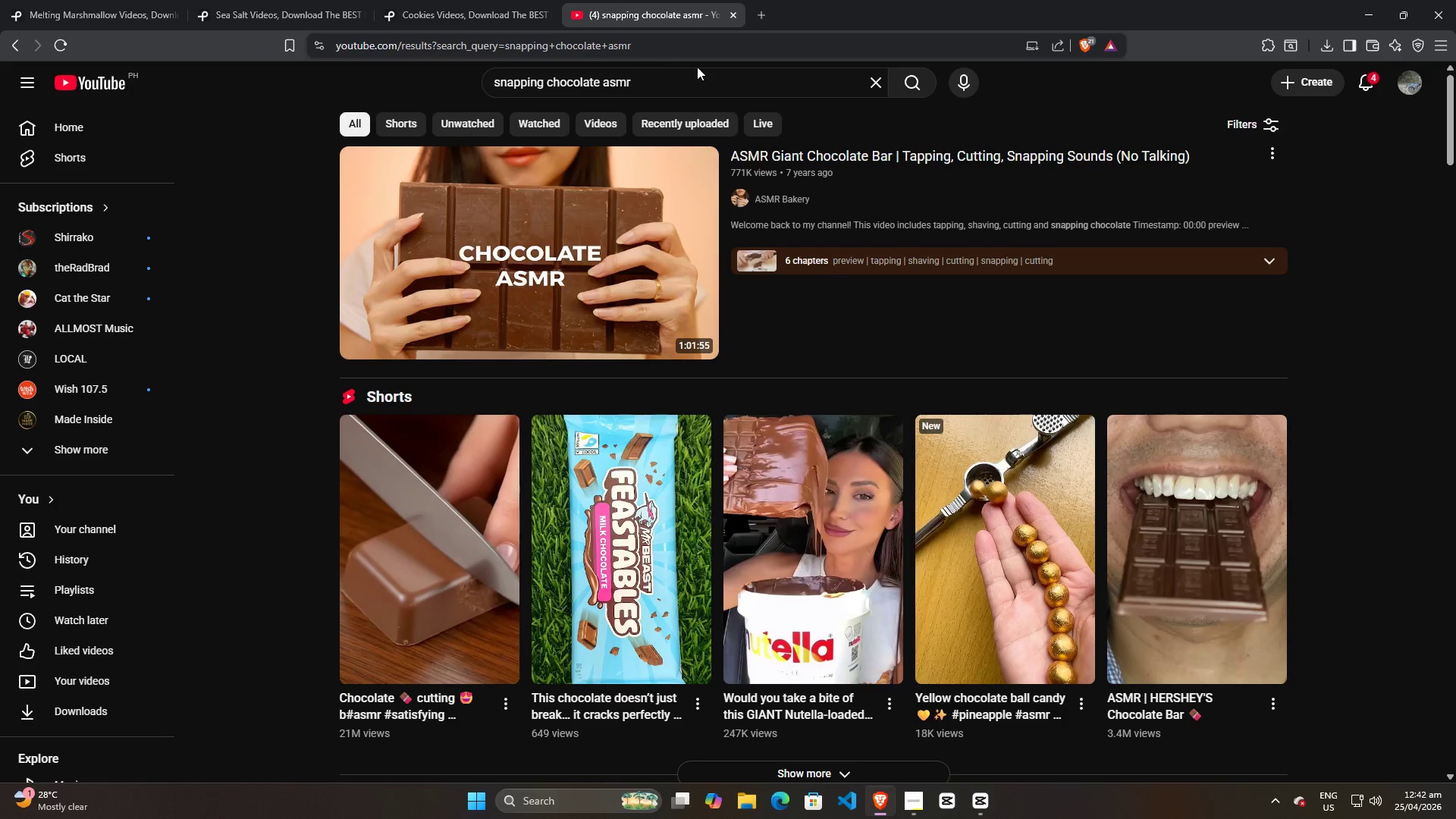 
scroll: coordinate [527, 573], scroll_direction: down, amount: 6.0
 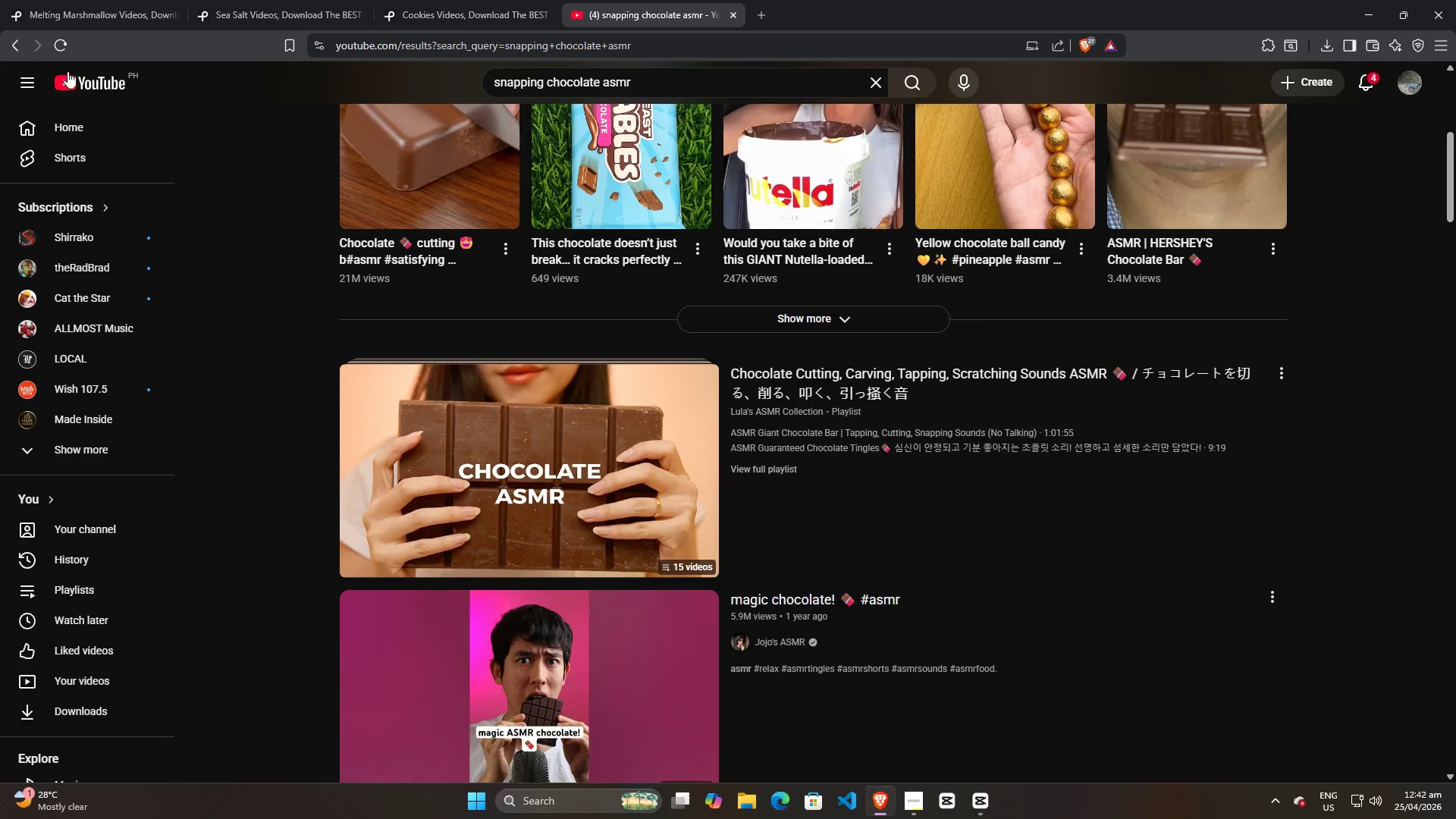 
left_click([16, 49])
 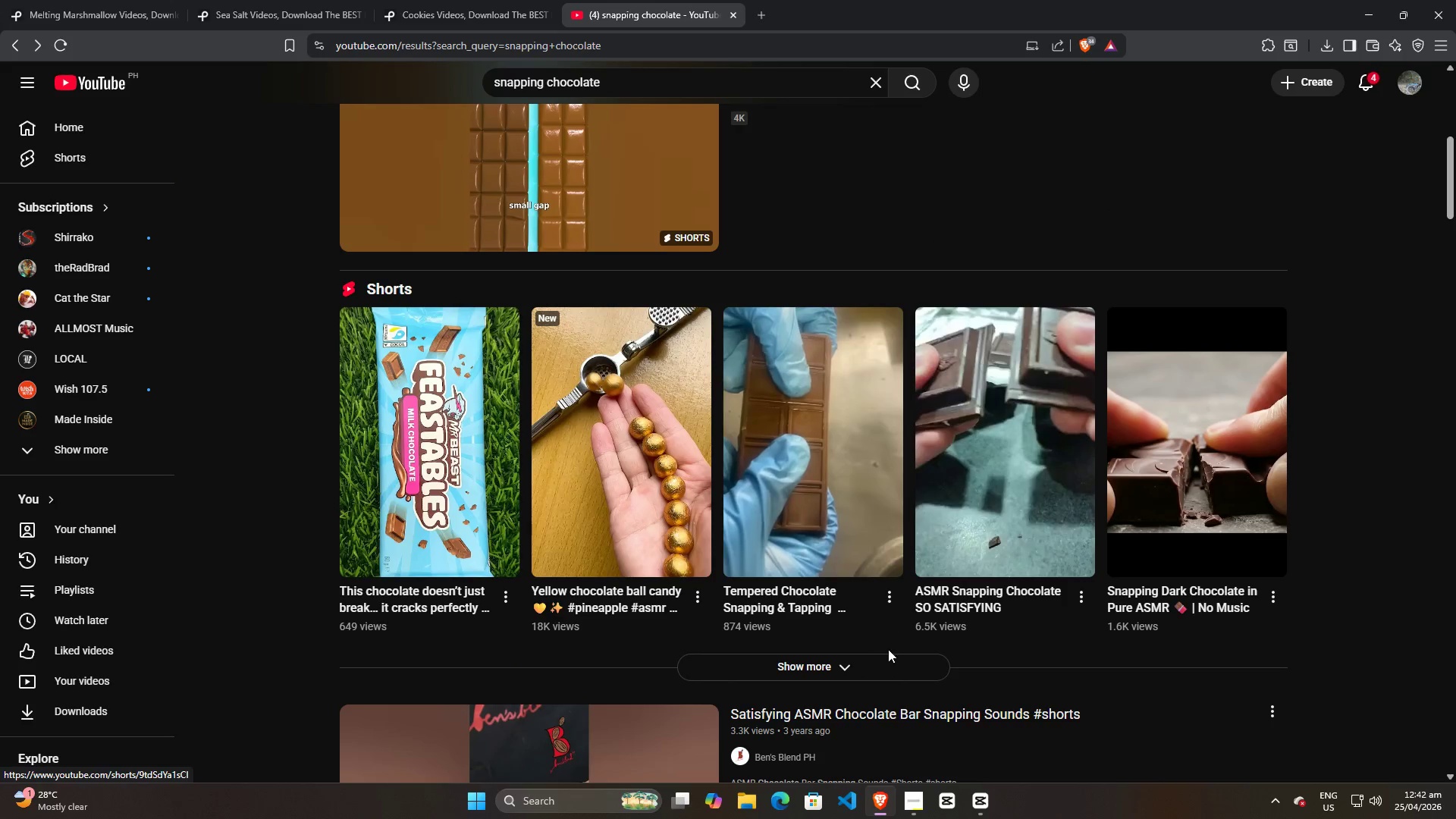 
left_click([890, 670])
 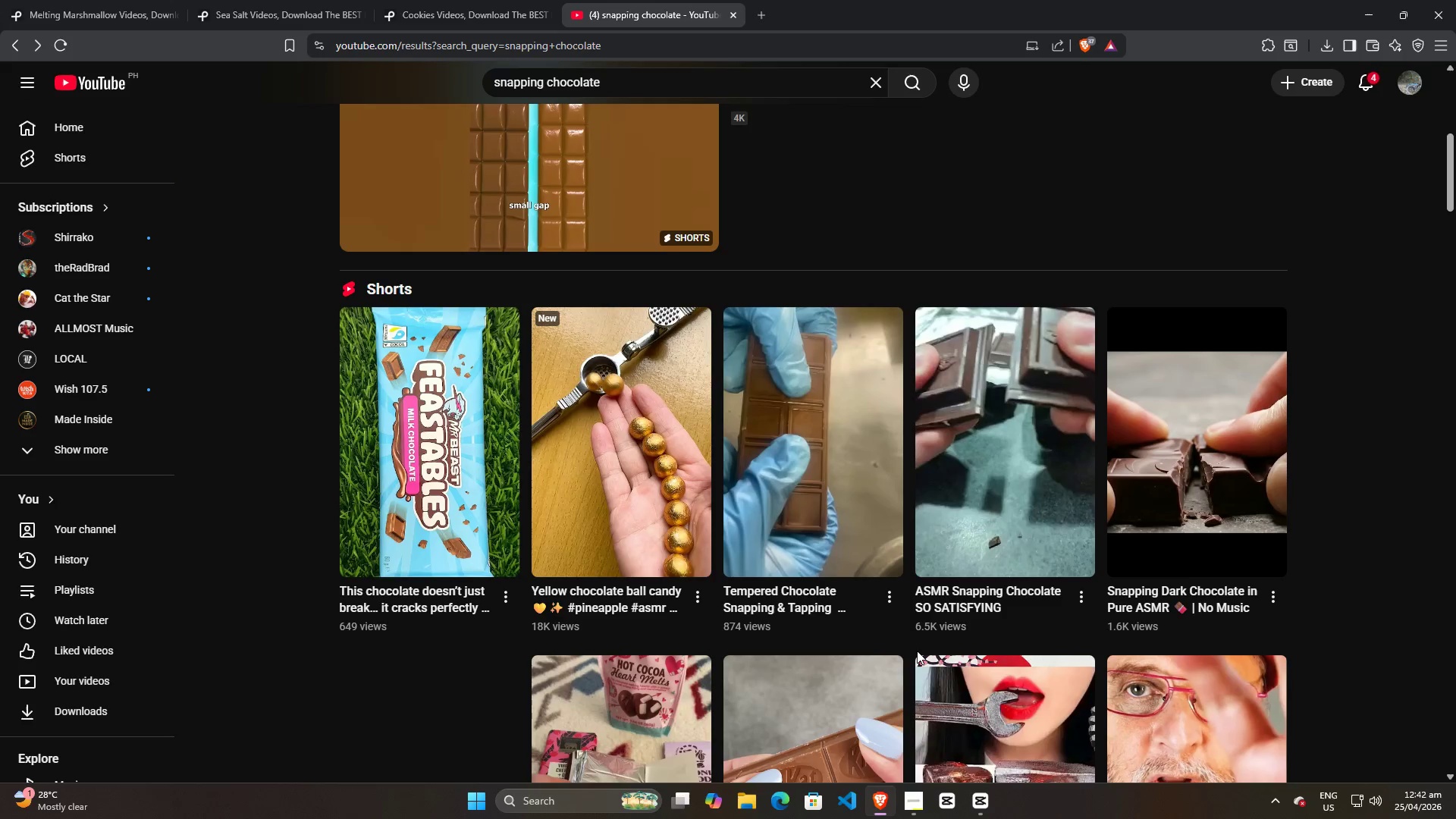 
scroll: coordinate [699, 621], scroll_direction: down, amount: 39.0
 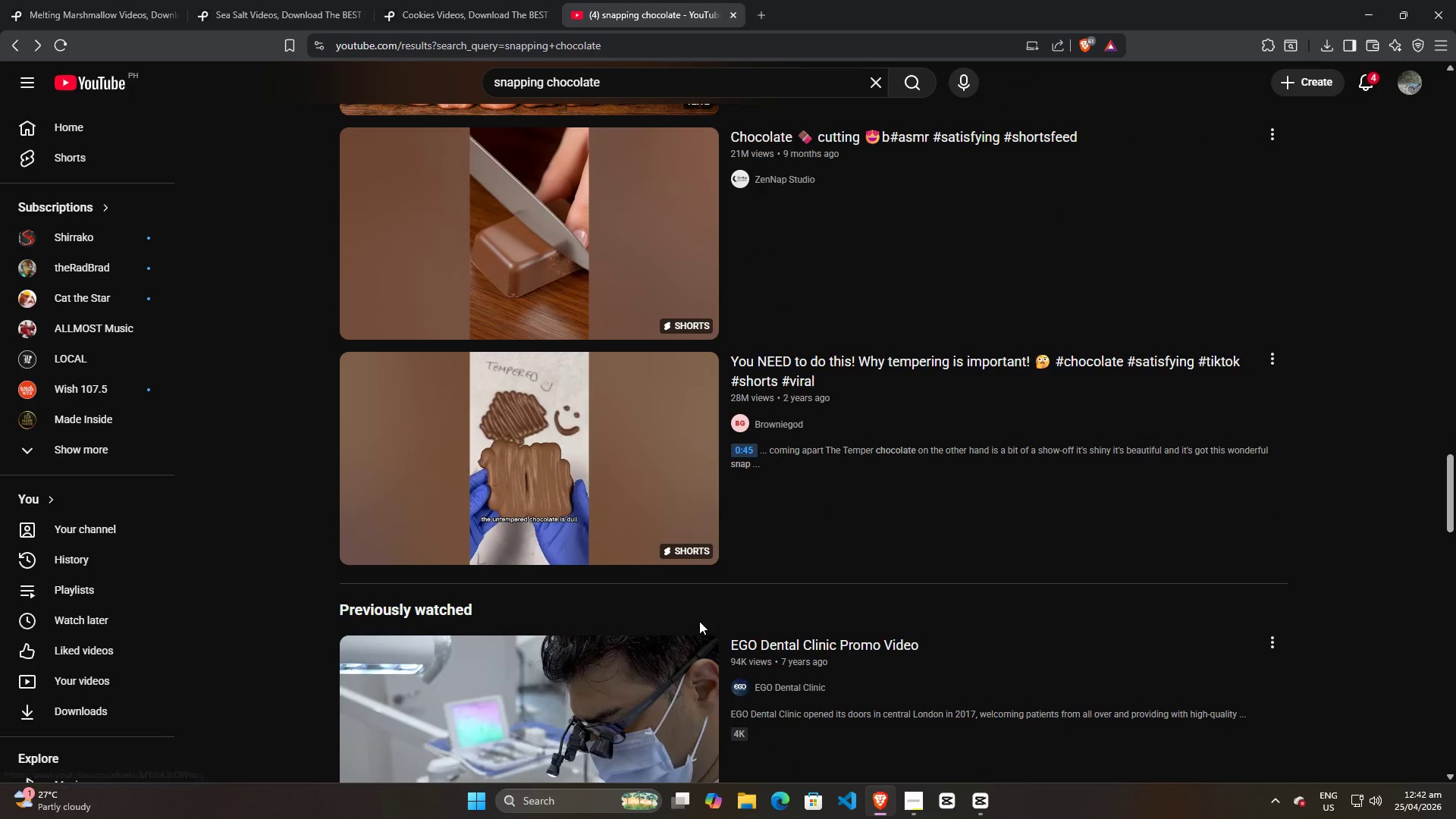 
scroll: coordinate [680, 583], scroll_direction: up, amount: 42.0
 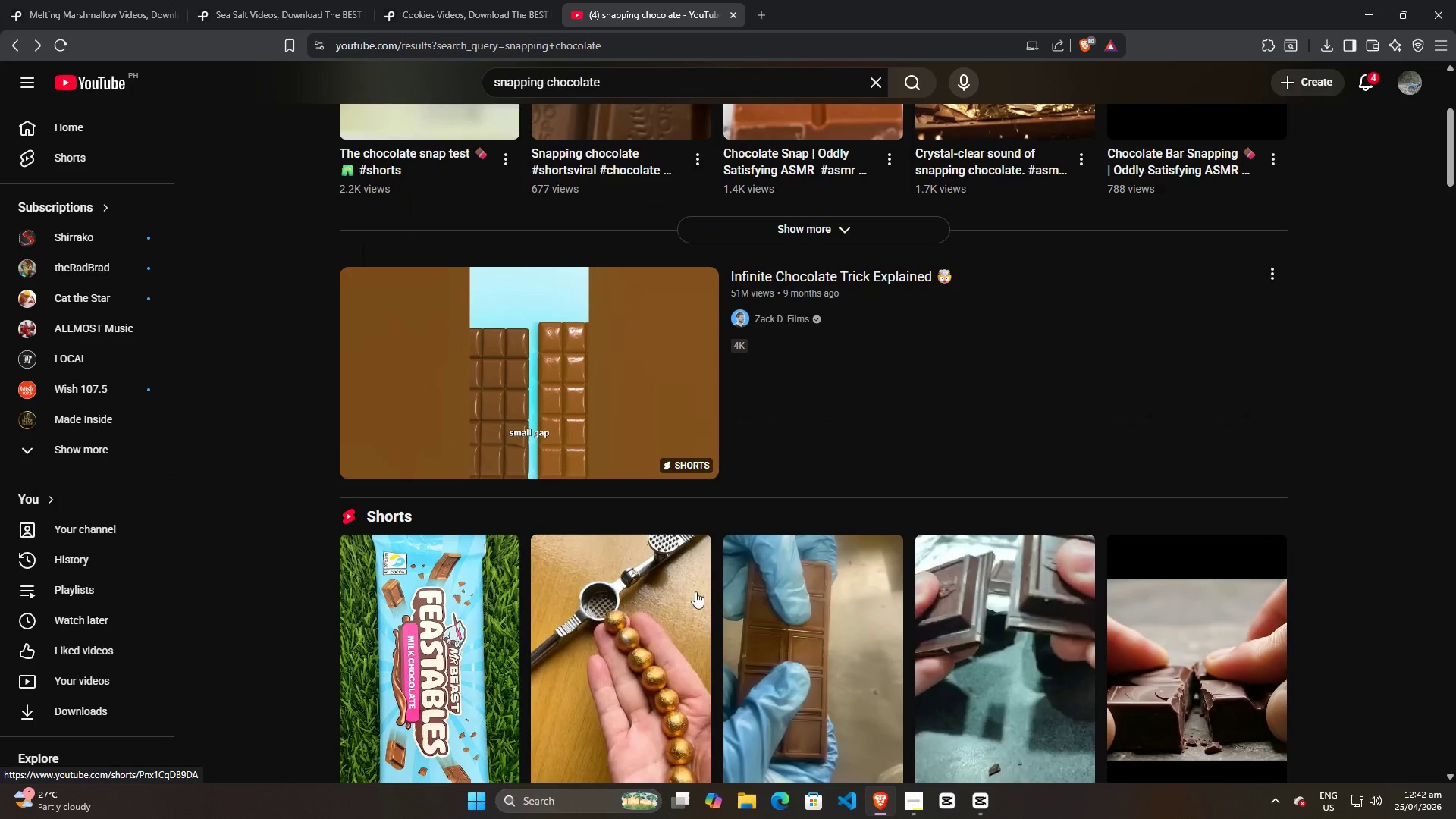 
scroll: coordinate [721, 599], scroll_direction: down, amount: 3.0
 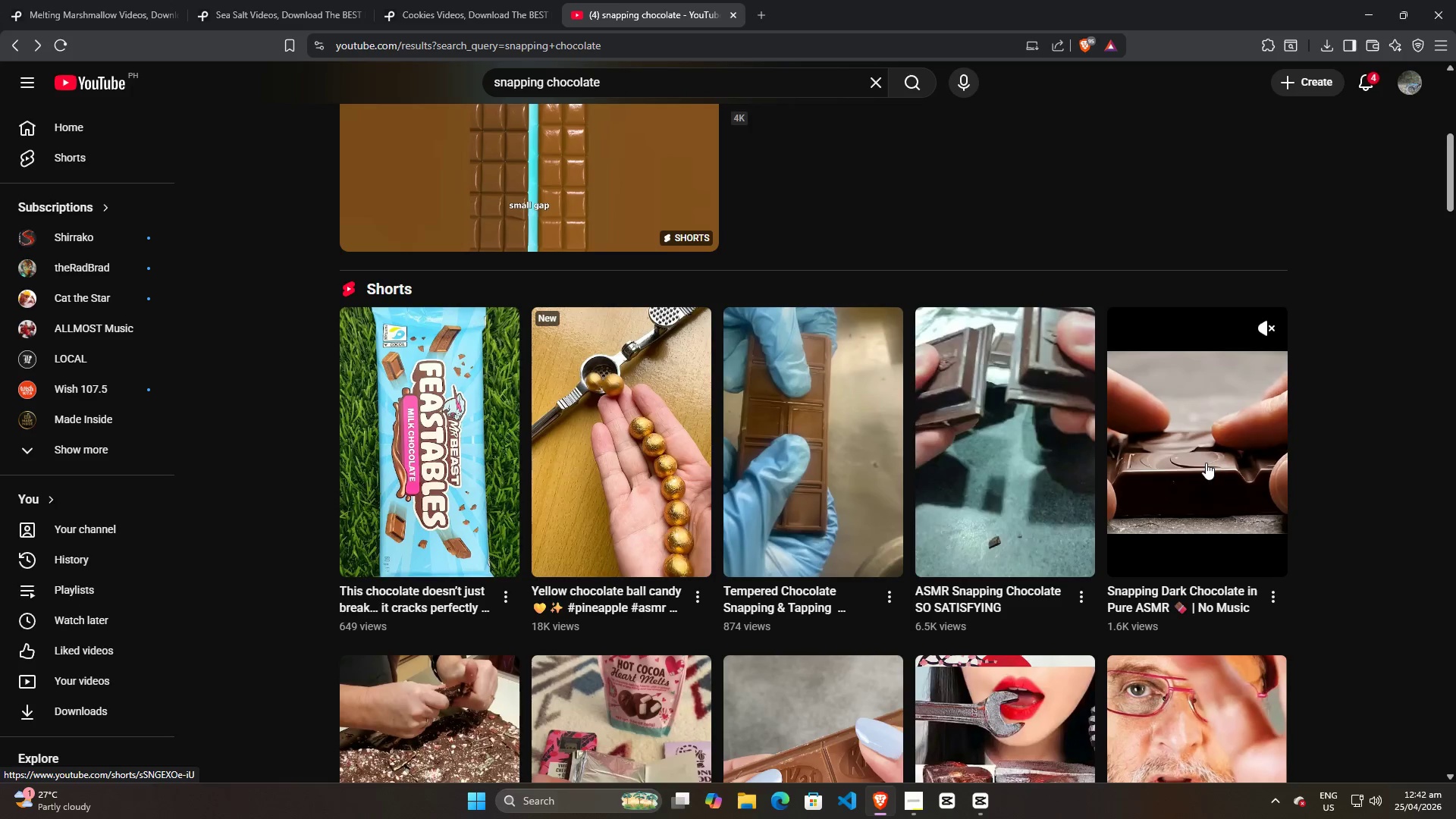 
wait(12.54)
 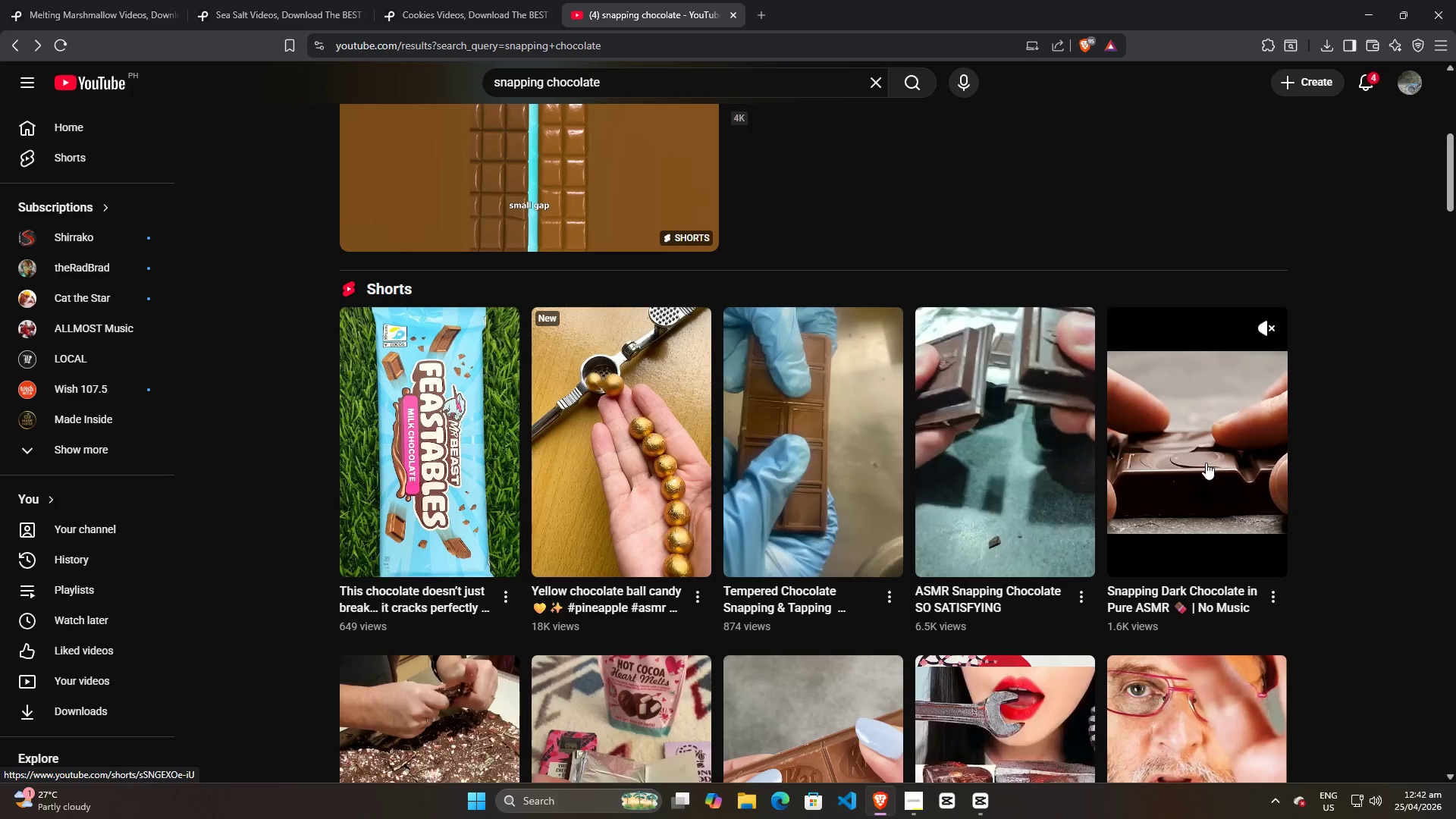 
left_click([1228, 472])
 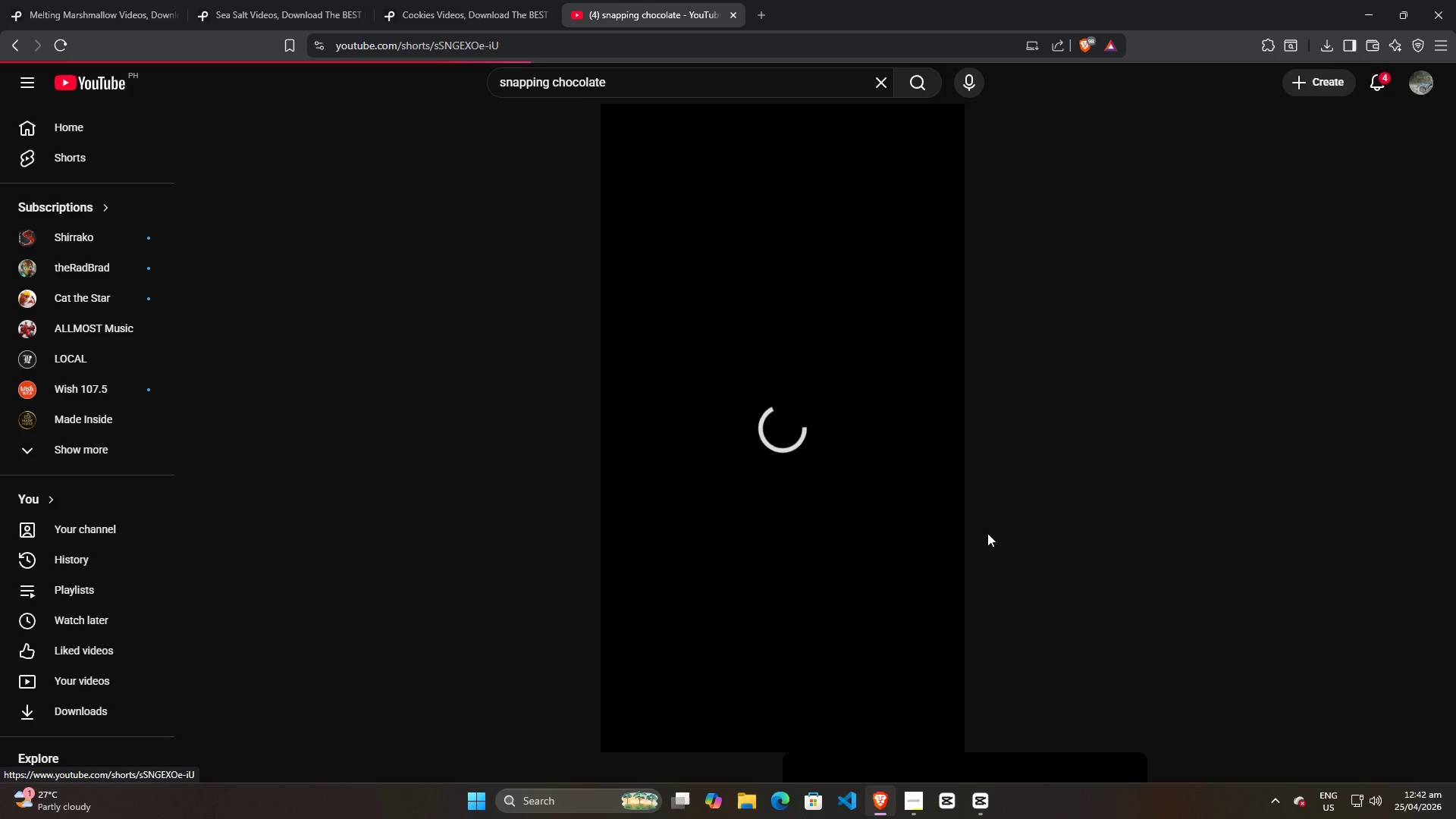 
scroll: coordinate [857, 623], scroll_direction: down, amount: 6.0
 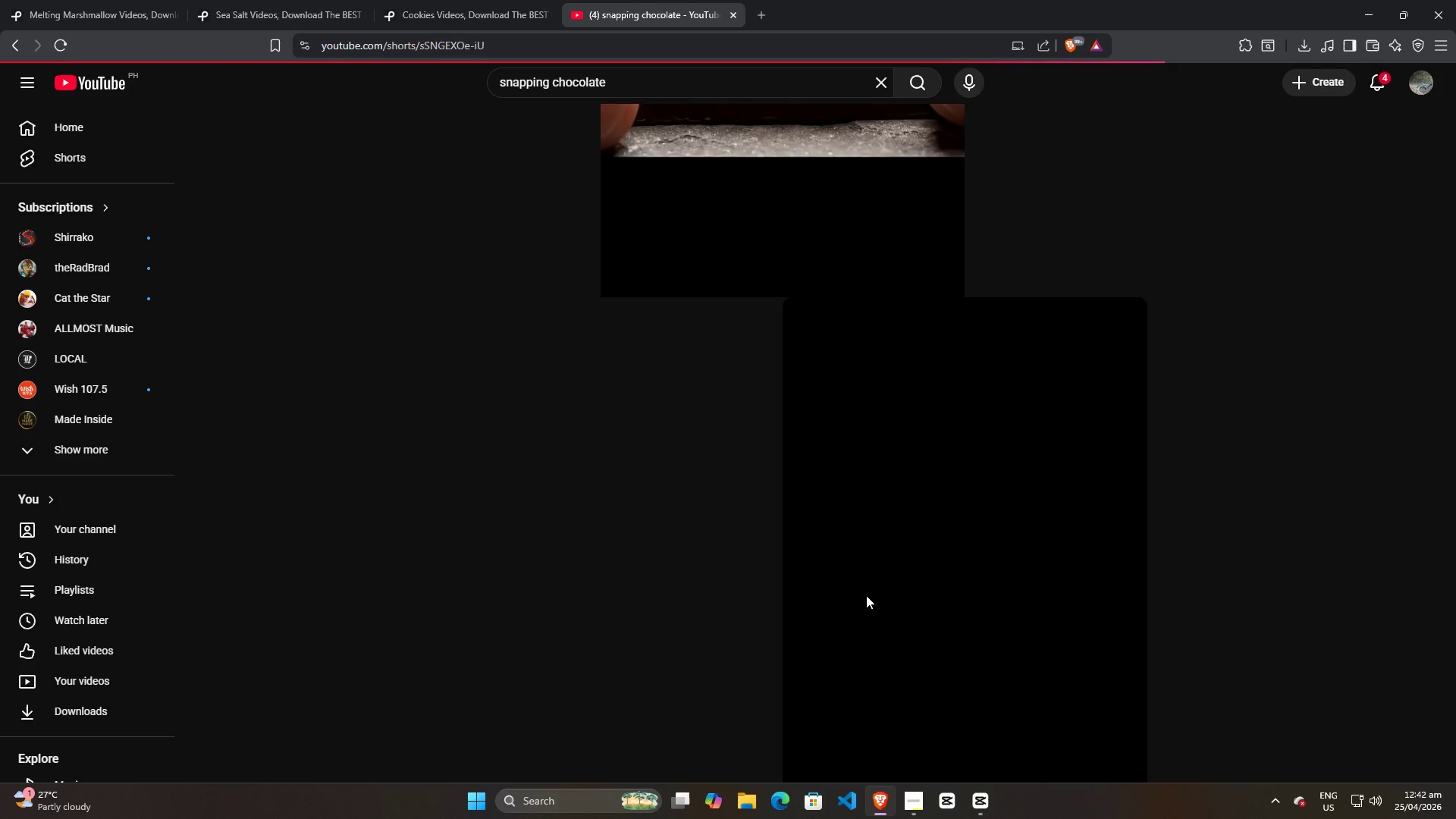 
scroll: coordinate [1040, 525], scroll_direction: up, amount: 1.0
 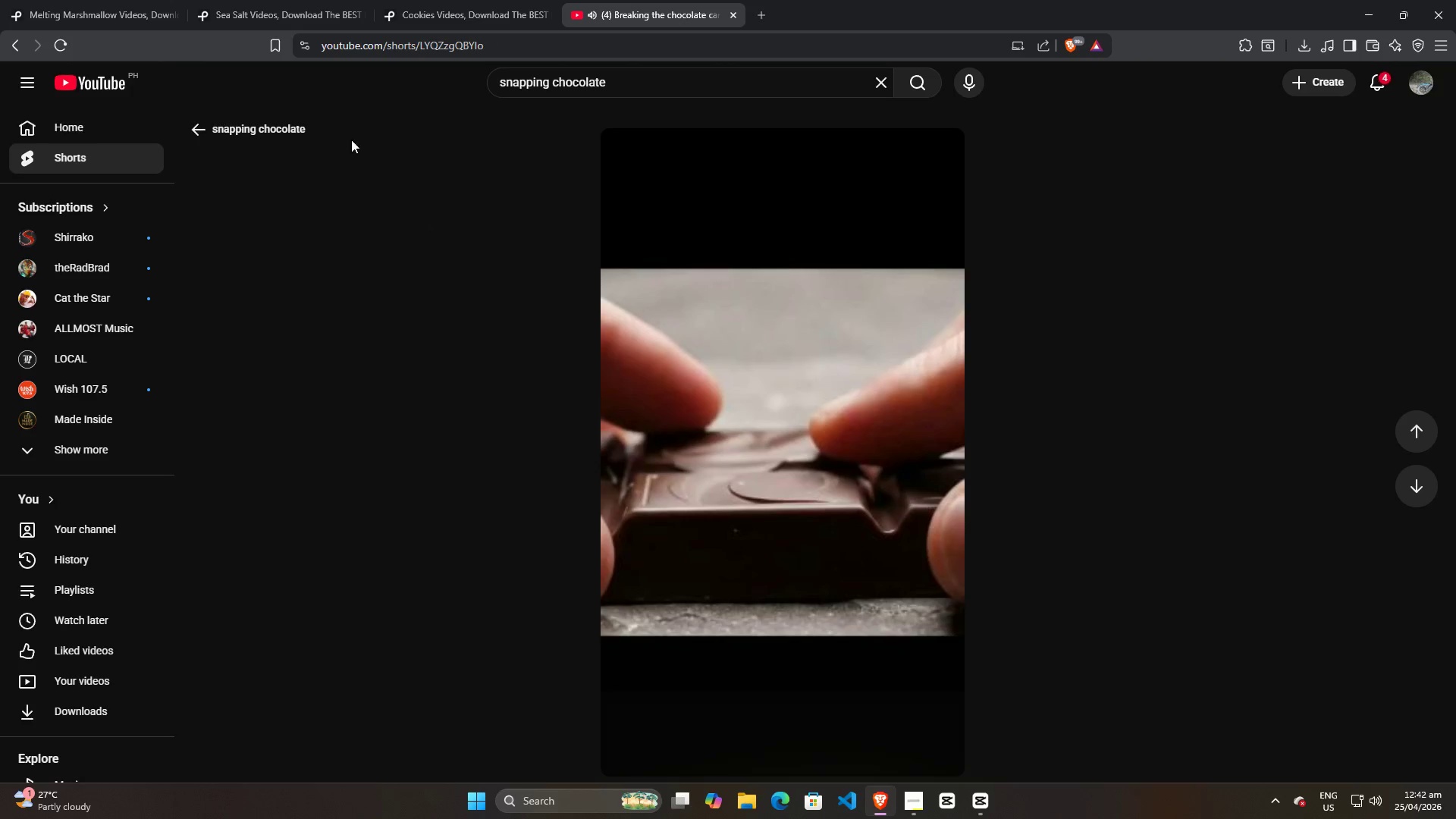 
left_click([199, 128])
 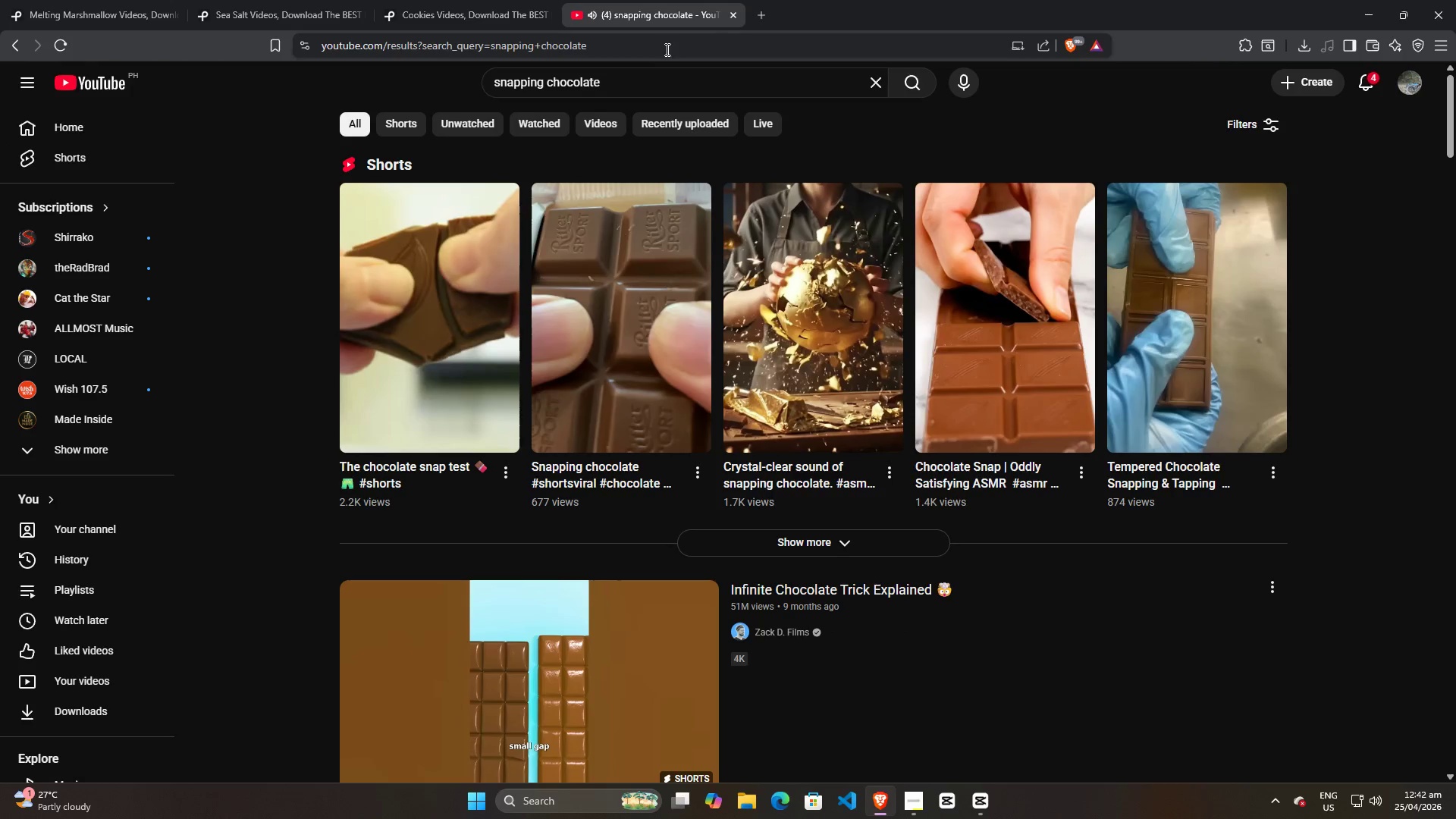 
left_click([733, 13])
 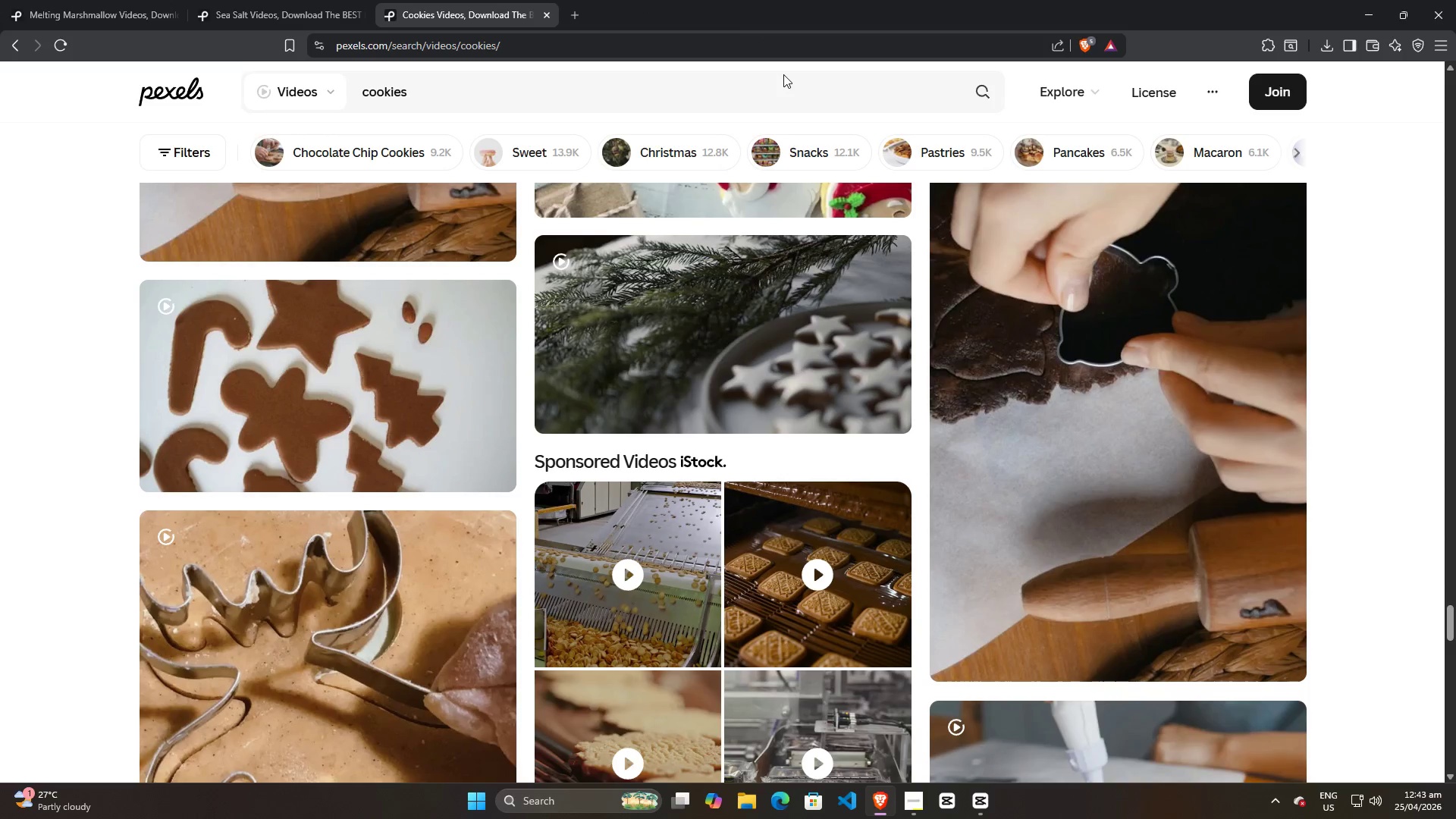 
type(yout)
 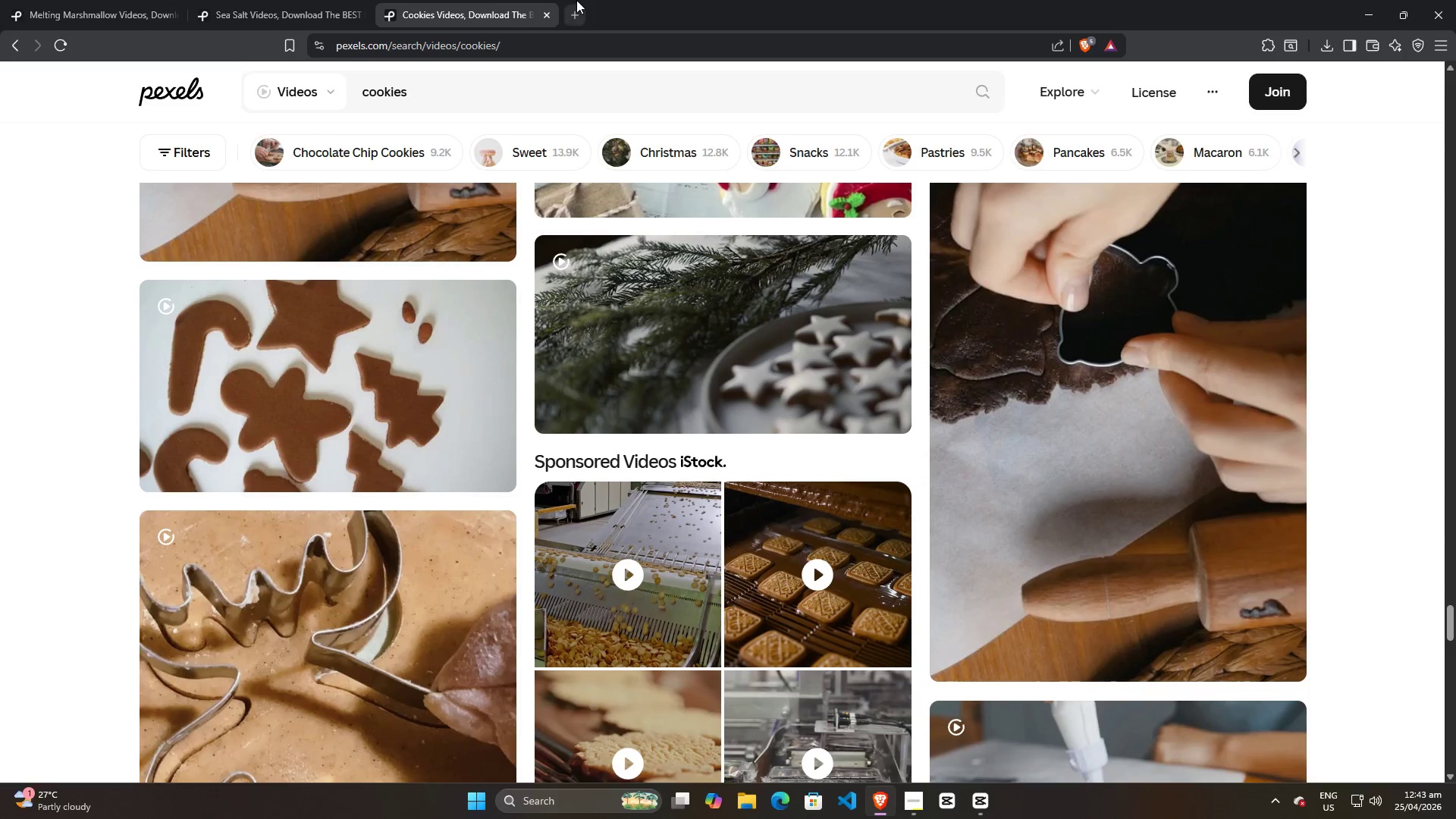 
left_click([576, 7])
 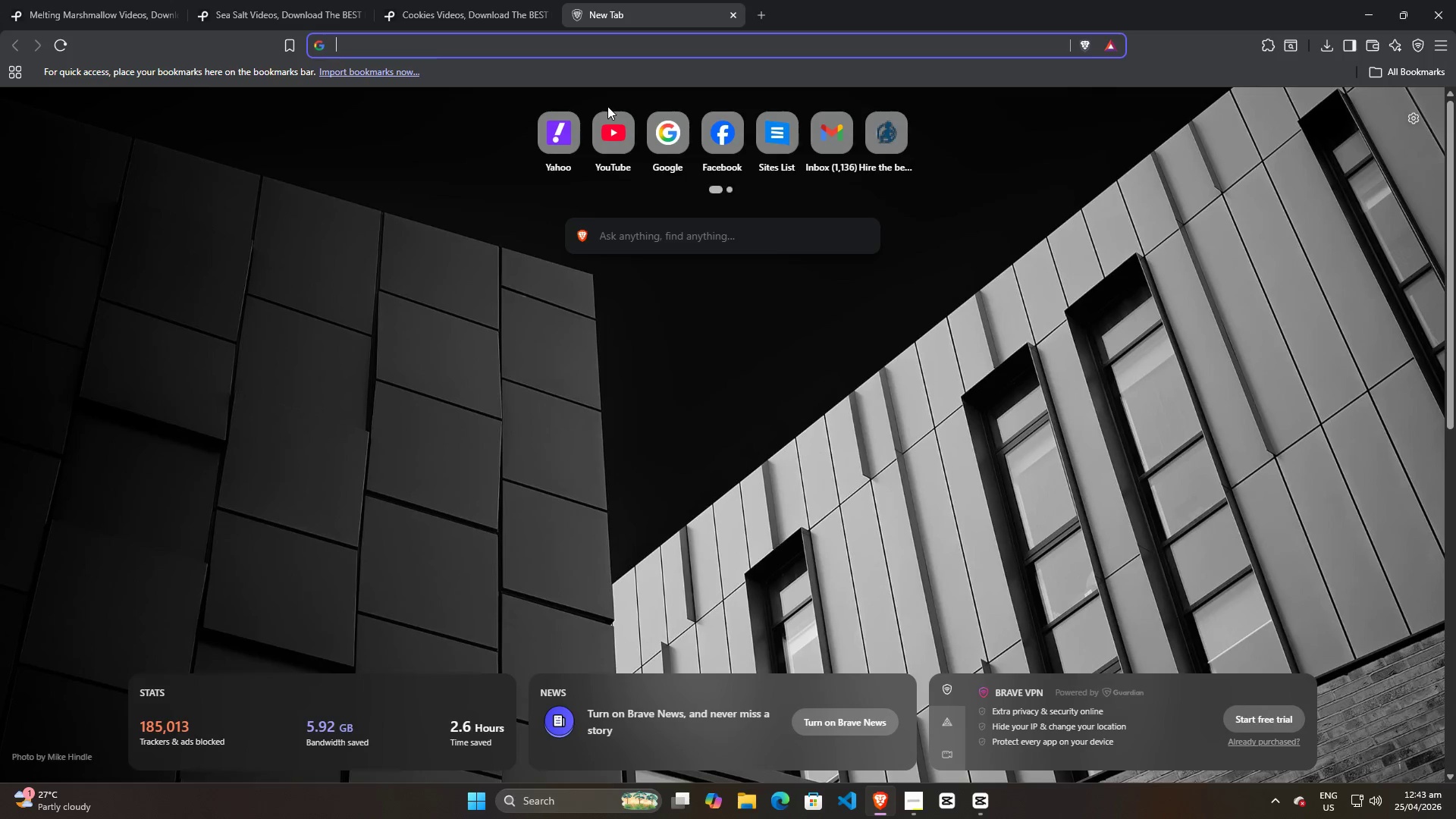 
type(youtu)
 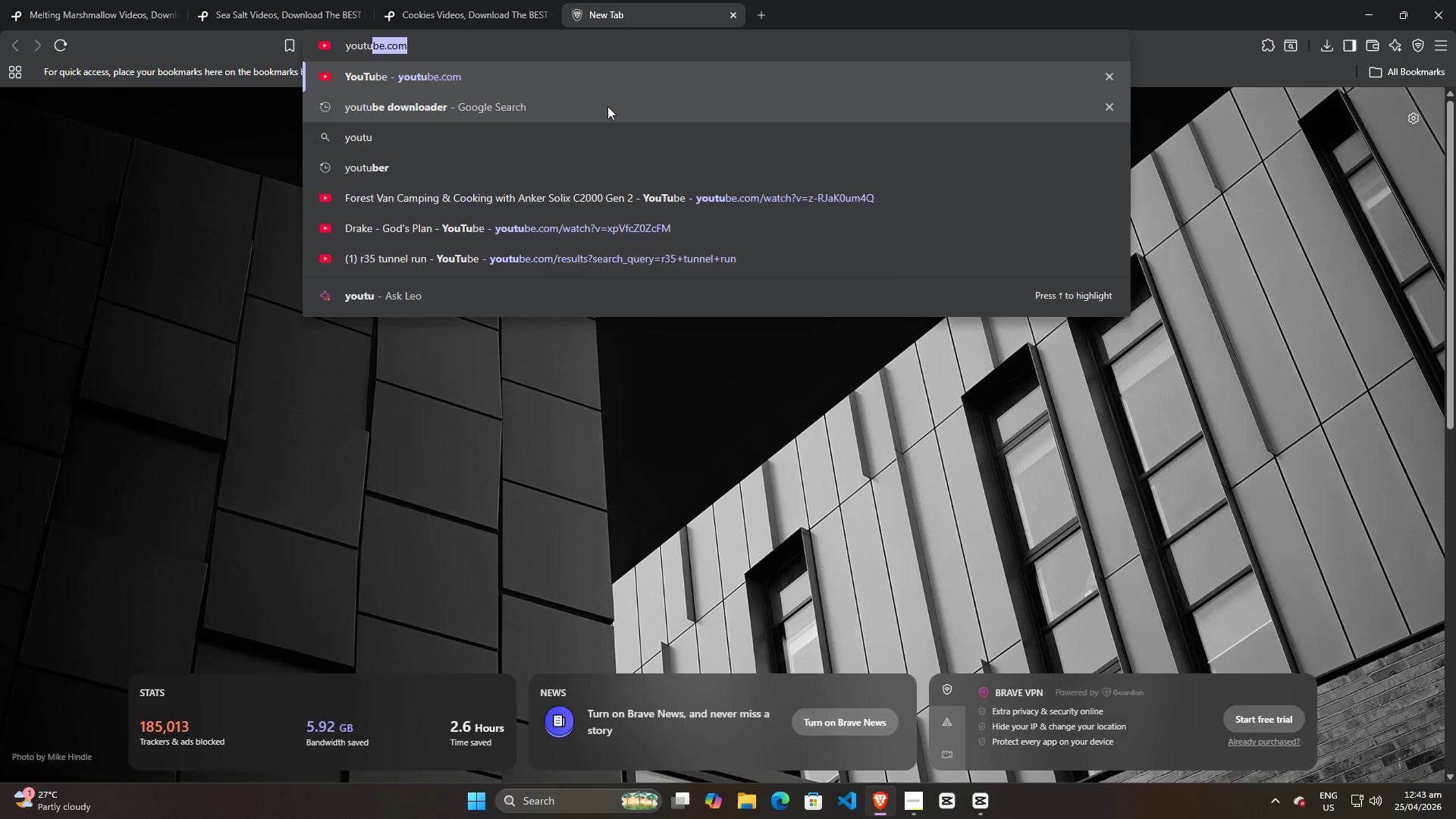 
key(Enter)
 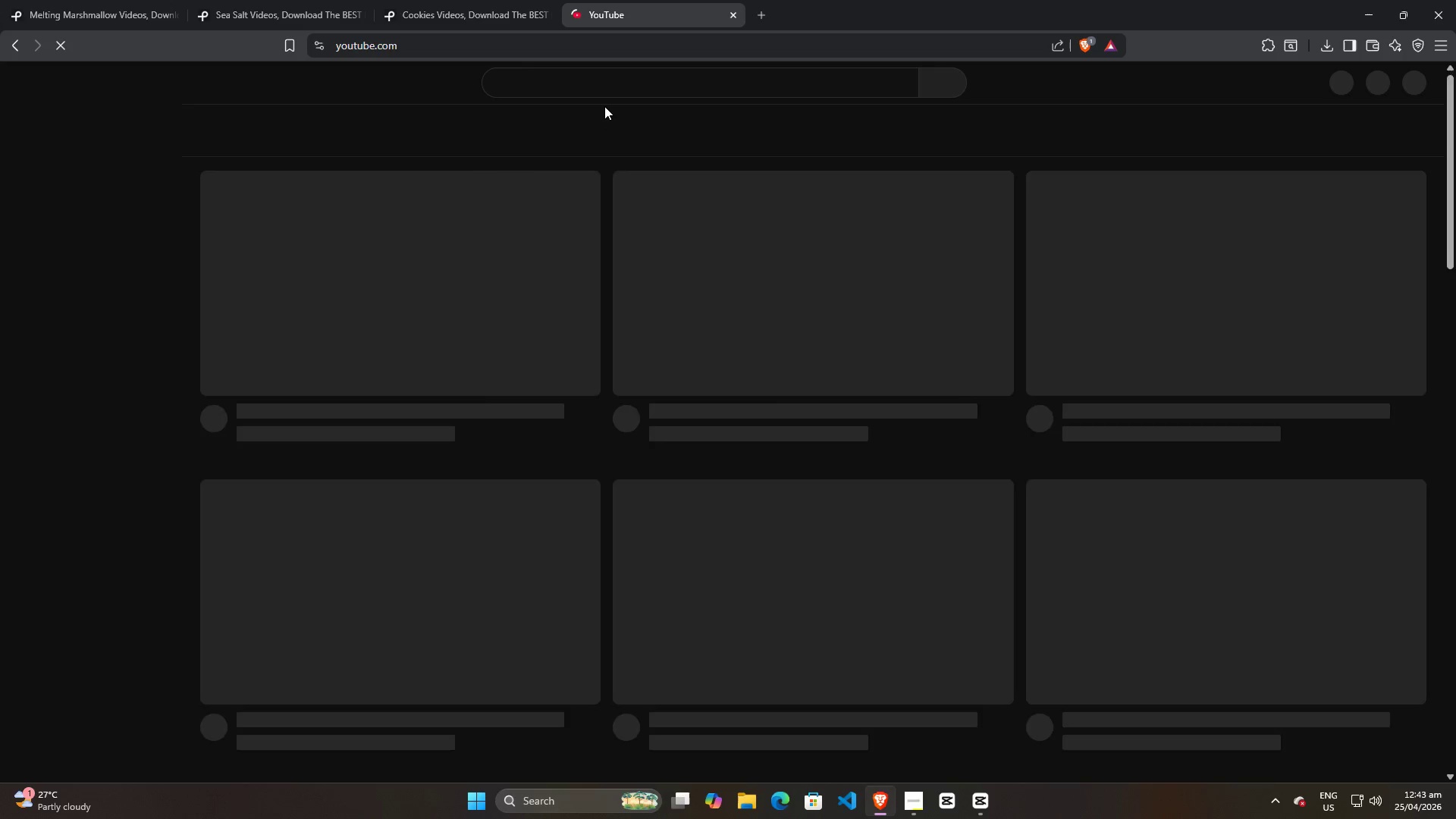 
left_click([538, 92])
 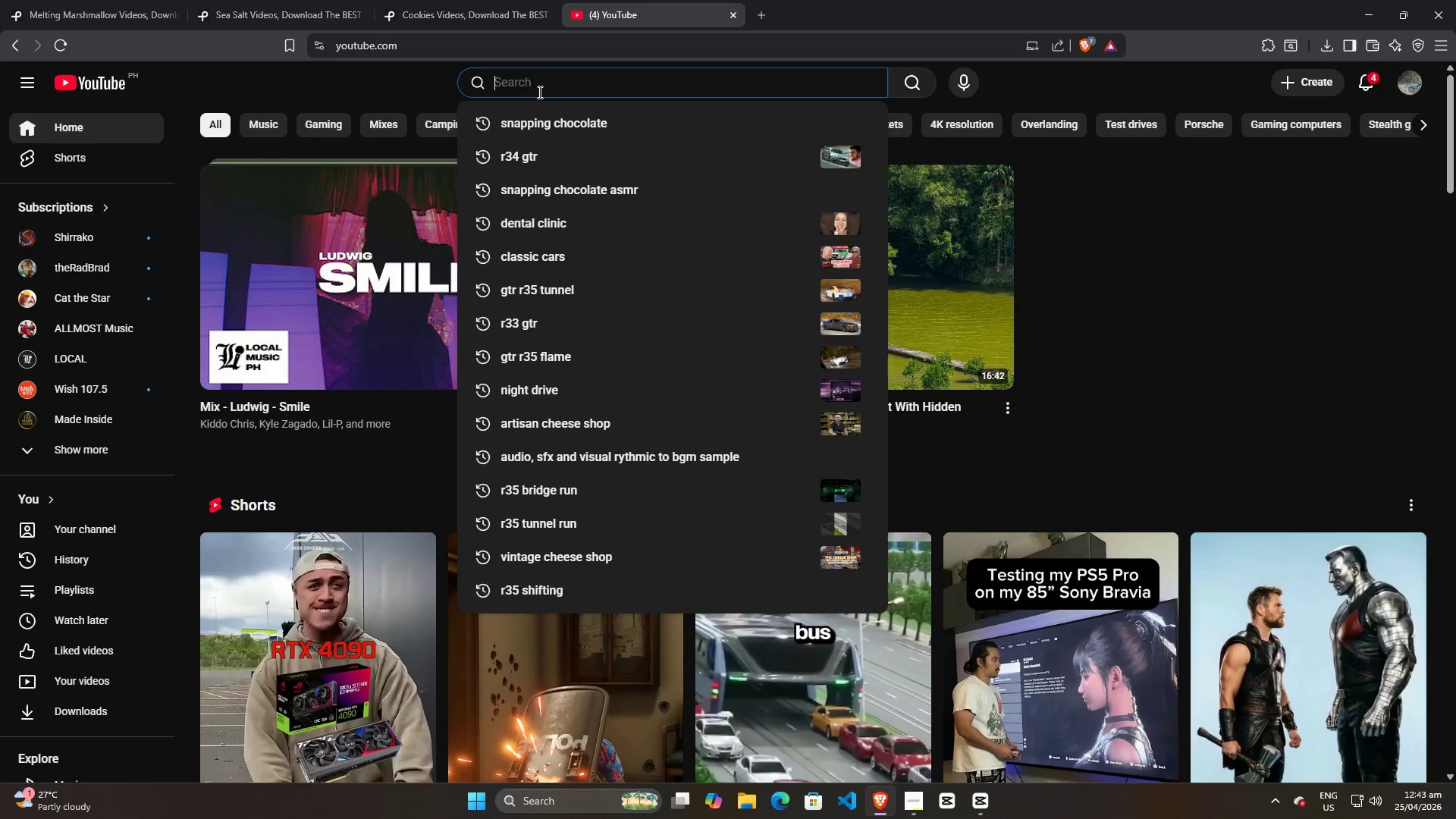 
type(snapping s)
key(Backspace)
key(Backspace)
type( choco)
 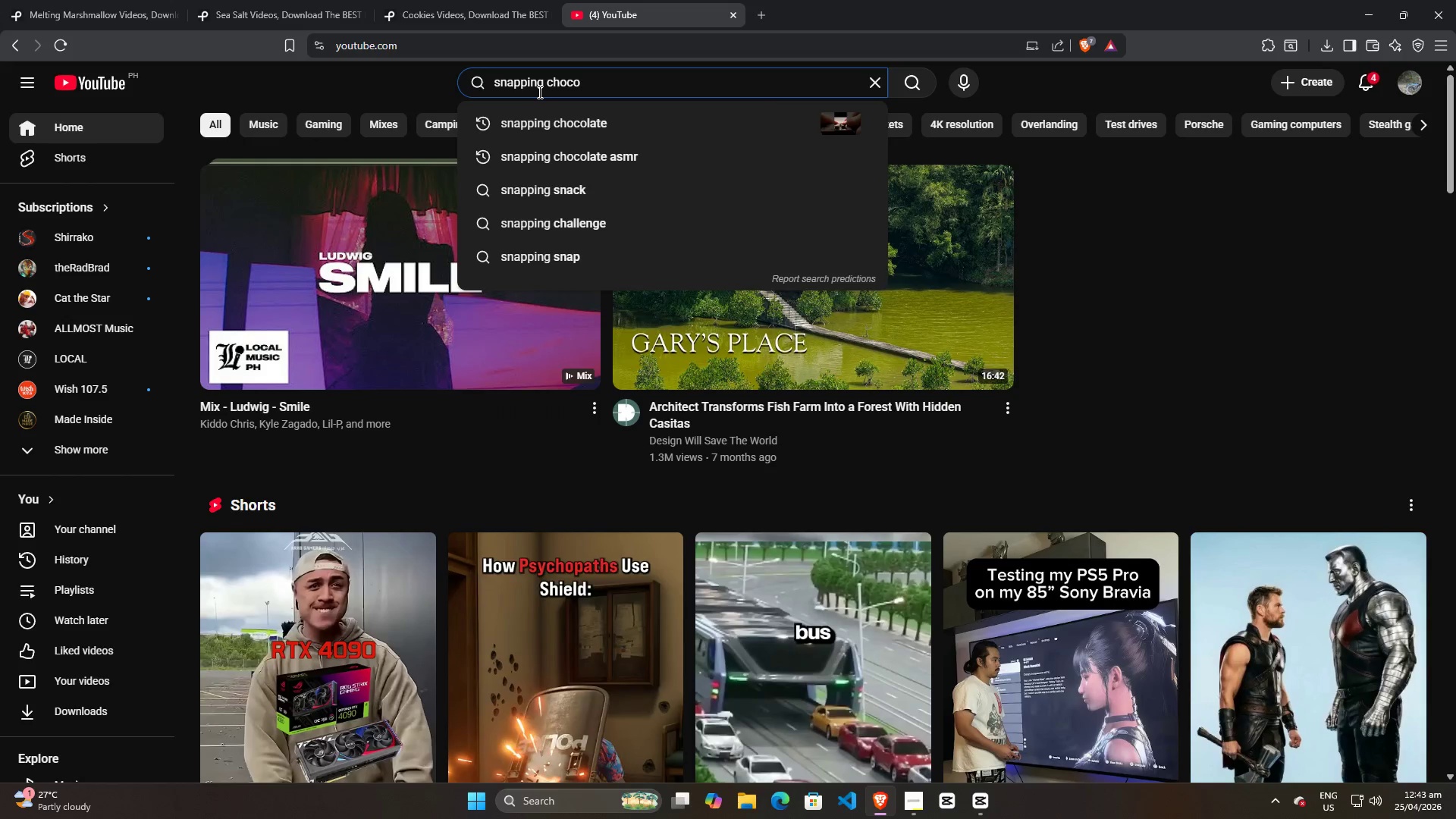 
key(ArrowDown)
 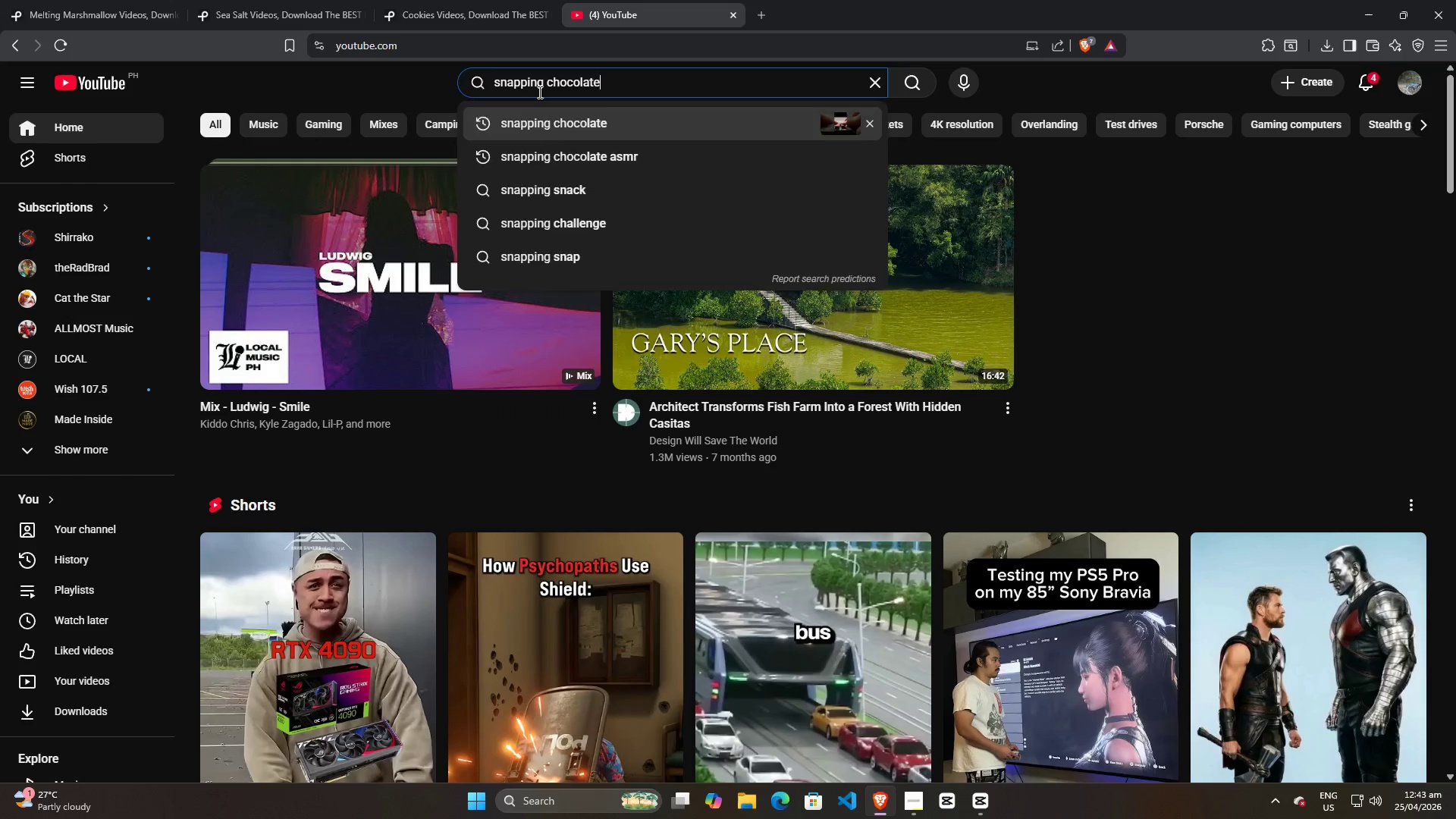 
key(Enter)
 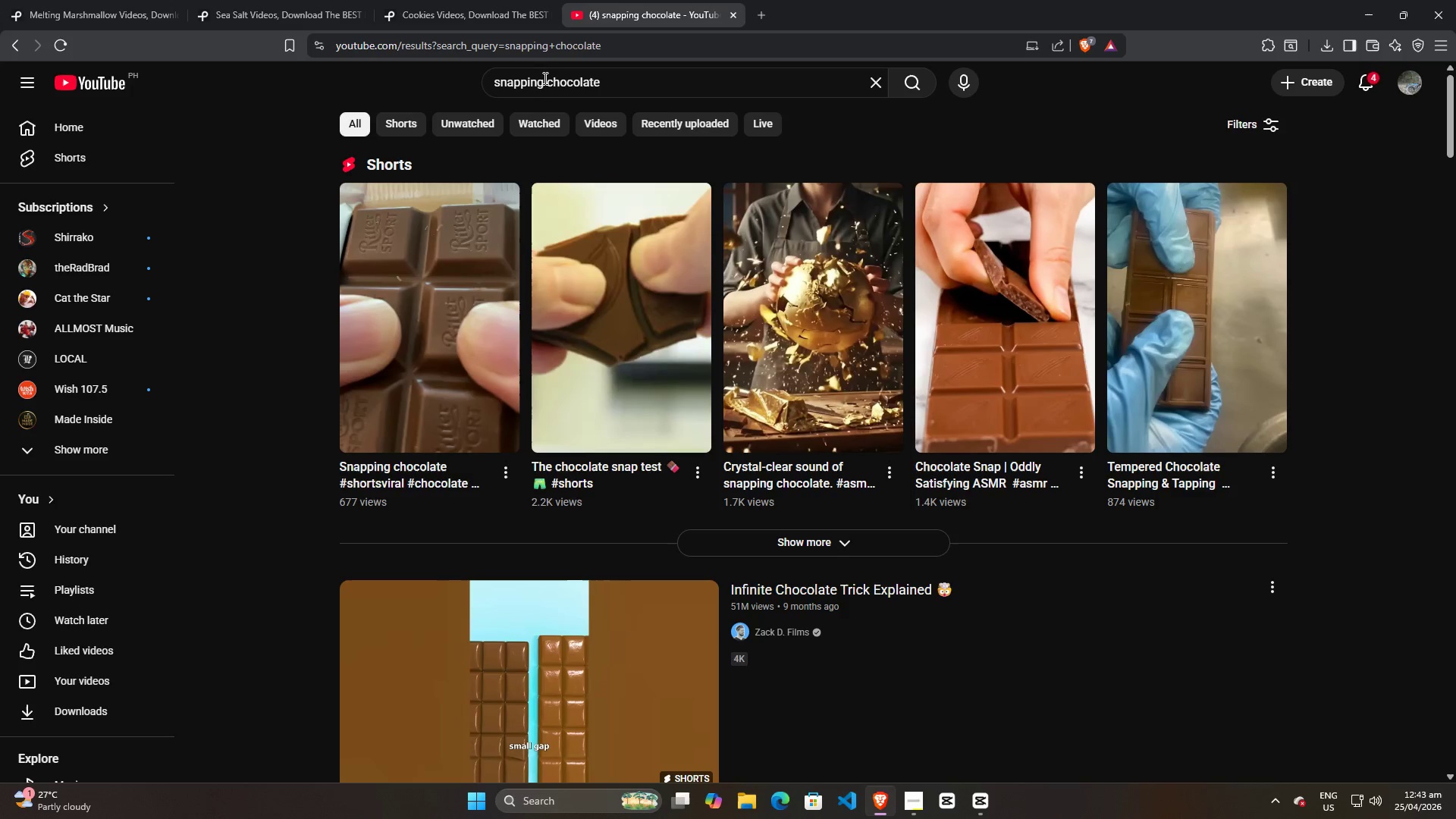 
left_click([617, 375])
 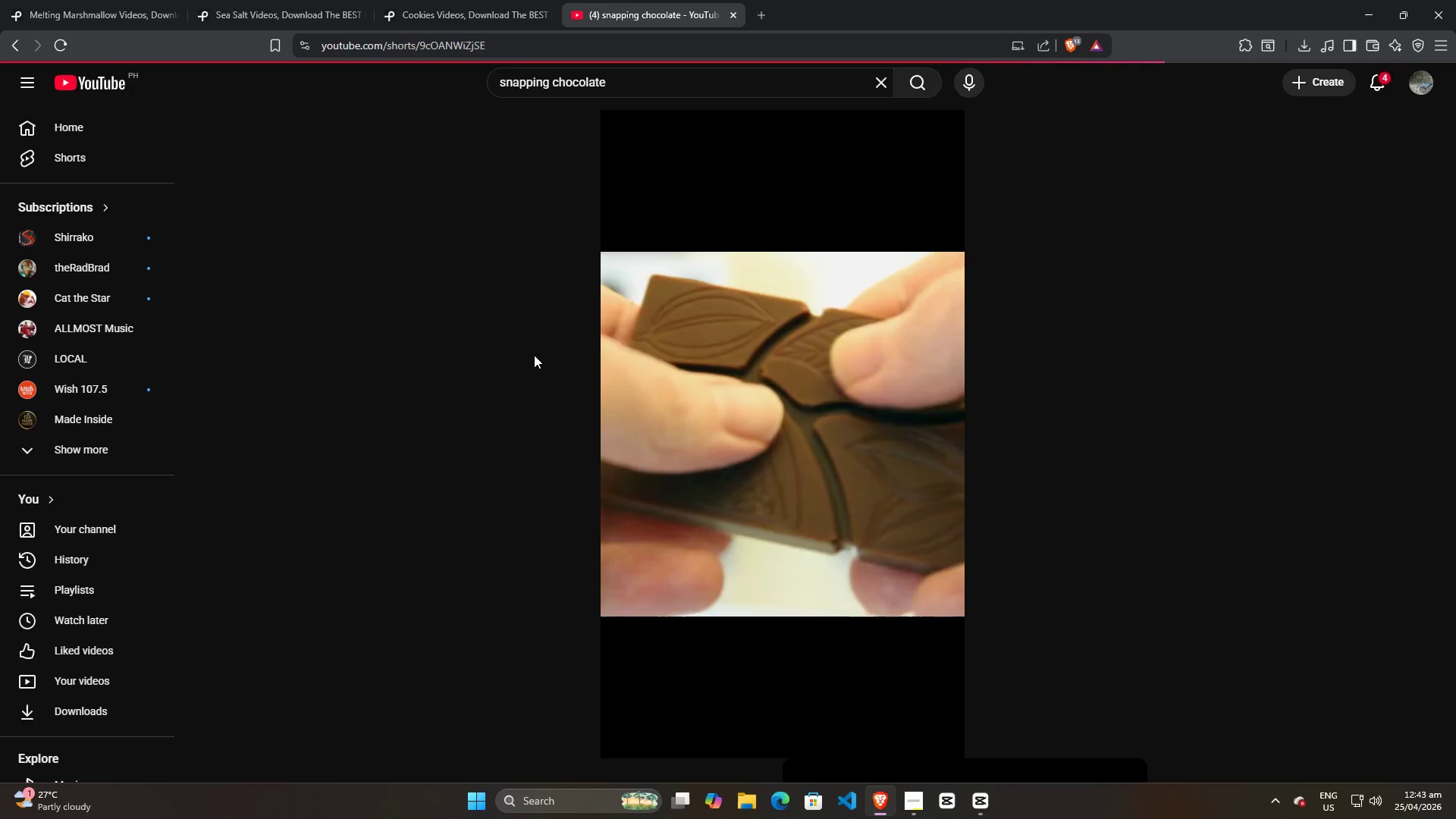 
left_click([8, 50])
 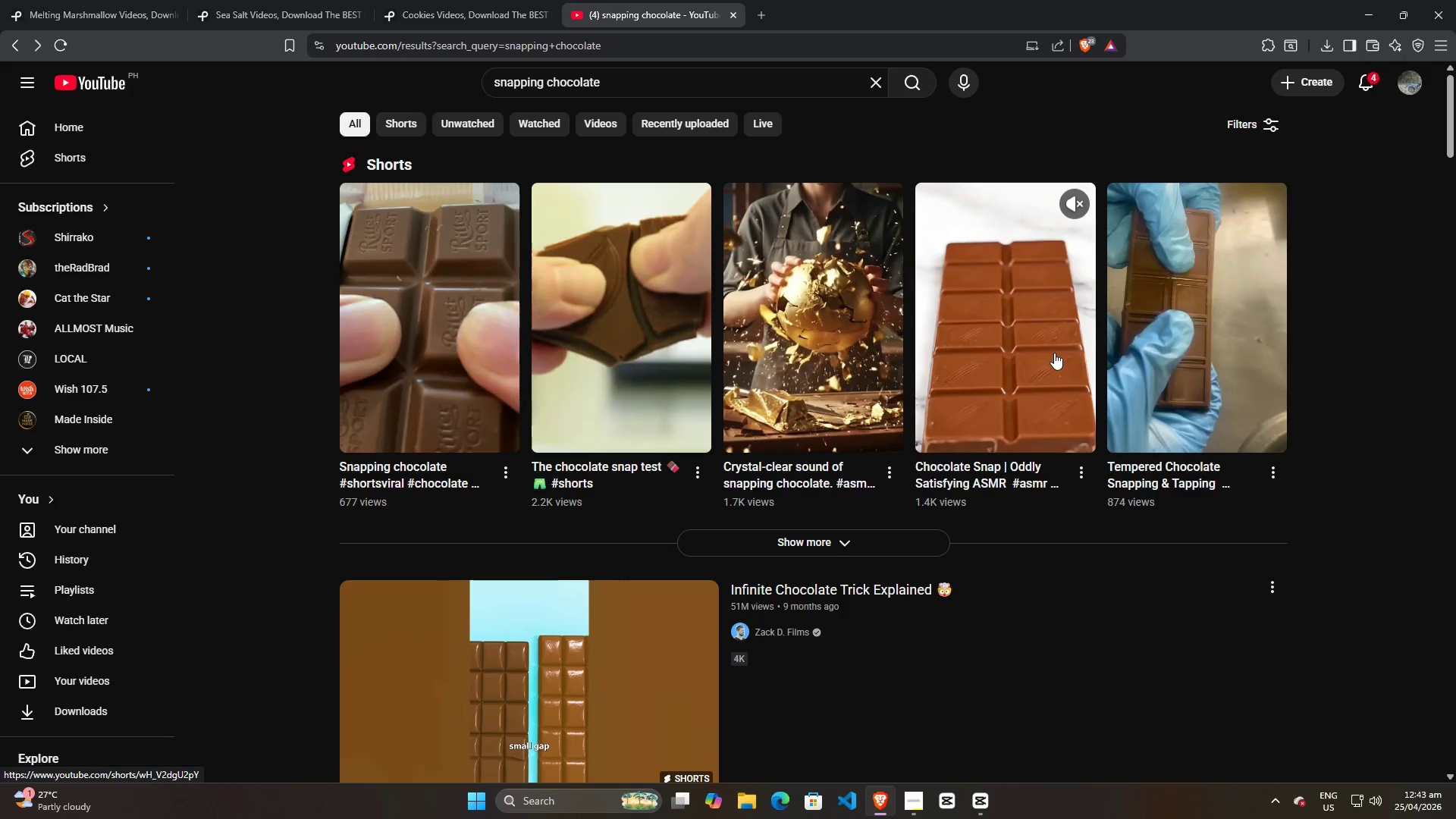 
wait(5.48)
 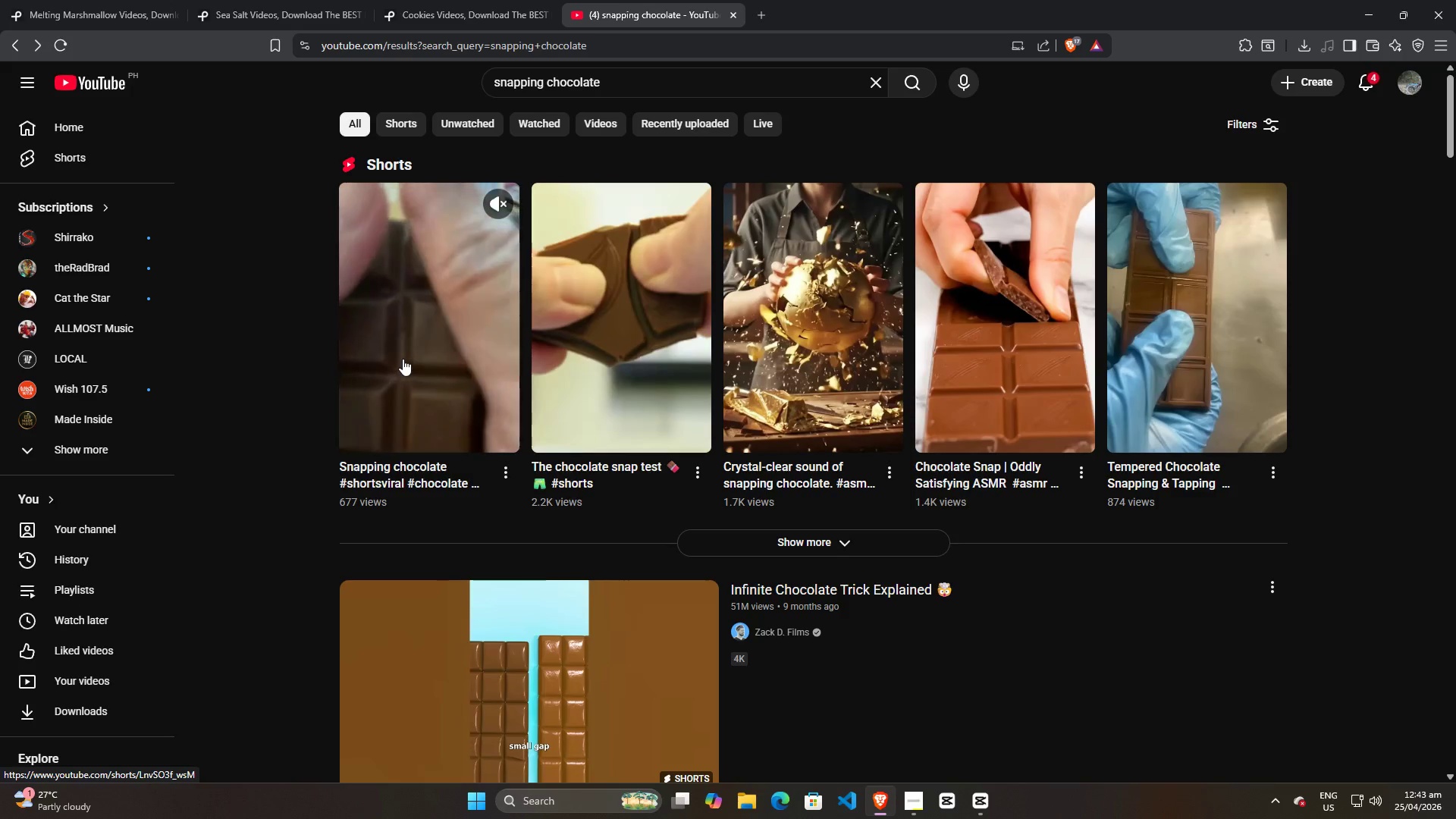 
left_click([1054, 353])
 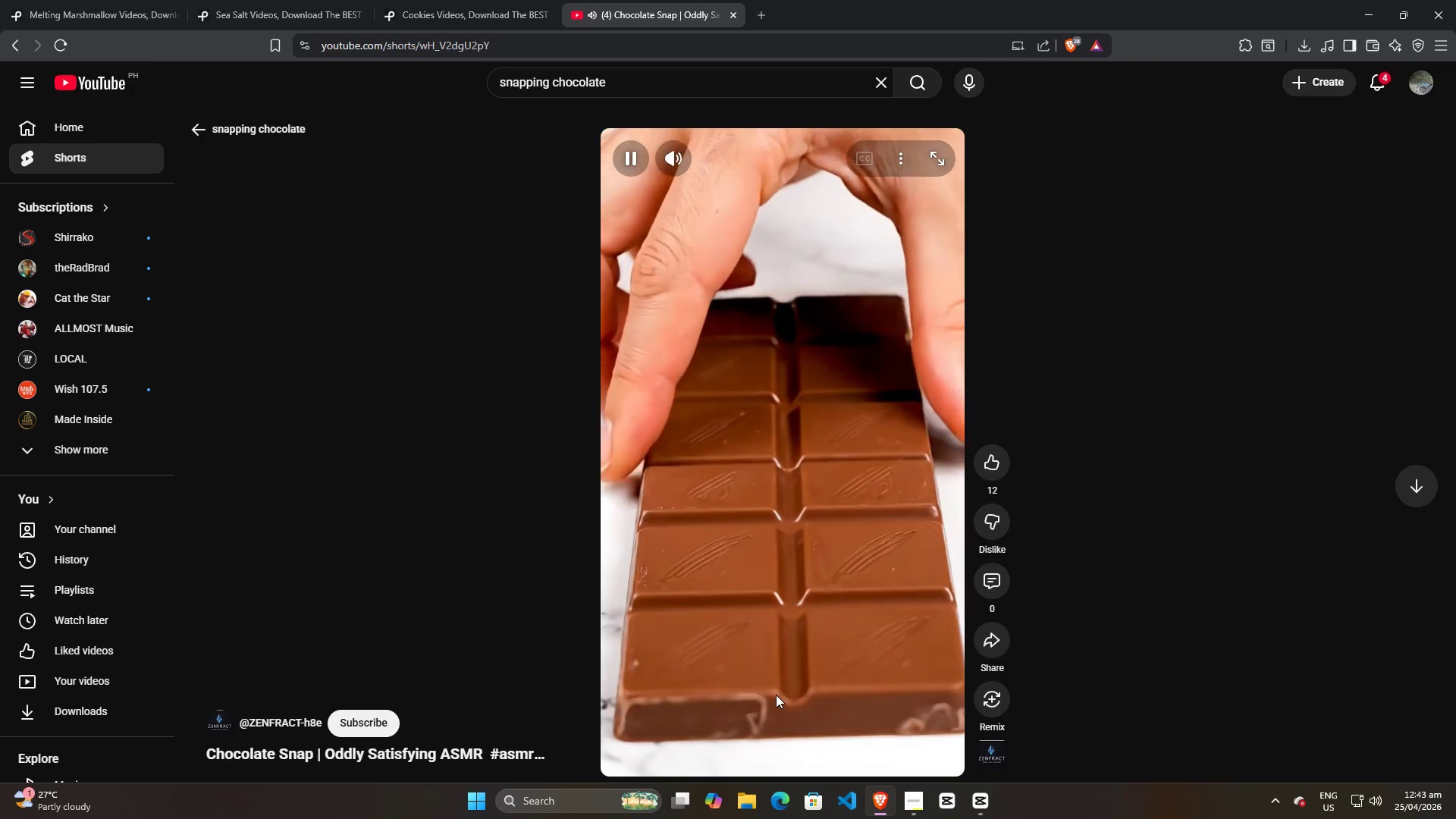 
wait(5.73)
 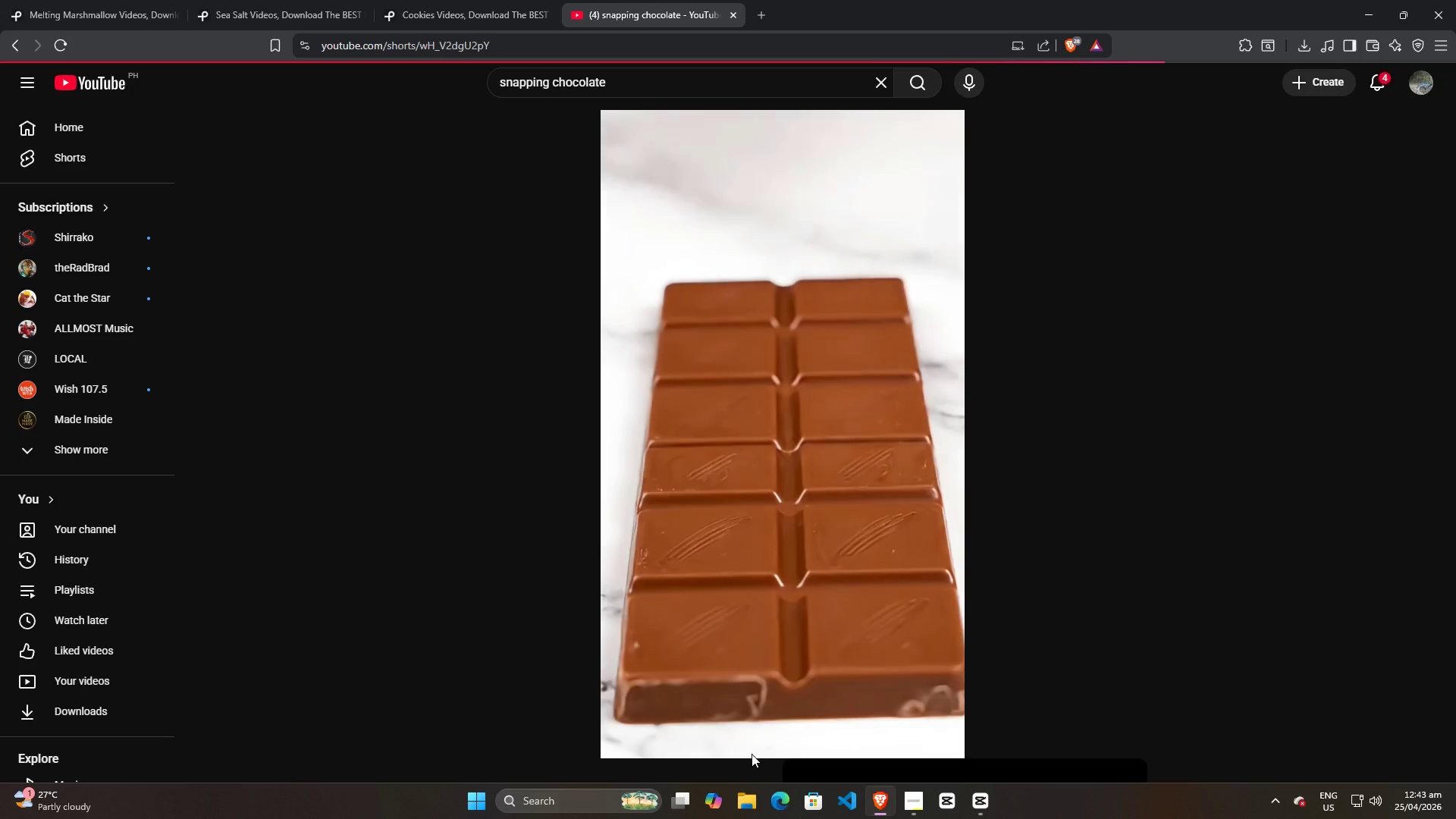 
left_click([206, 134])
 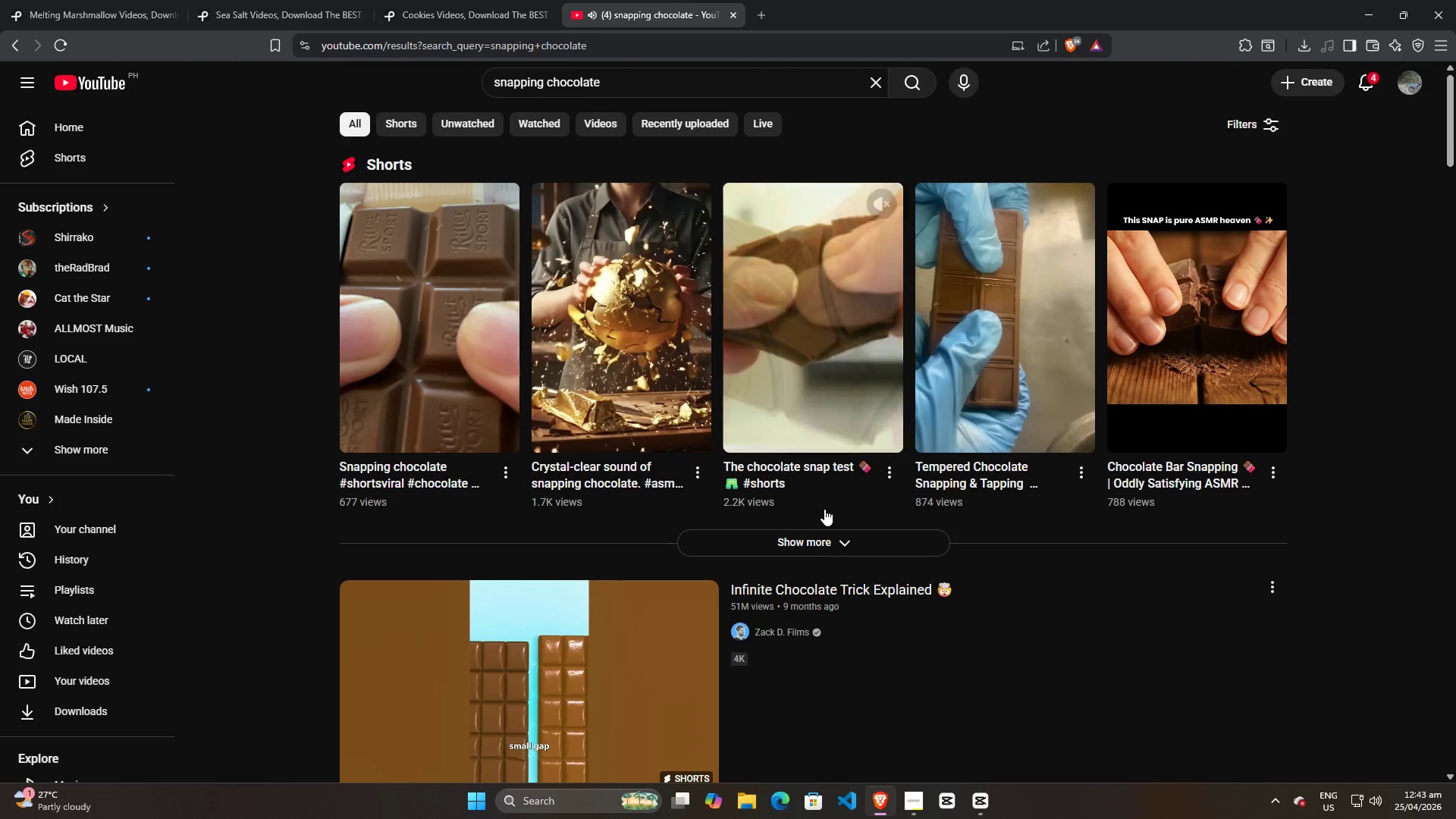 
left_click([809, 538])
 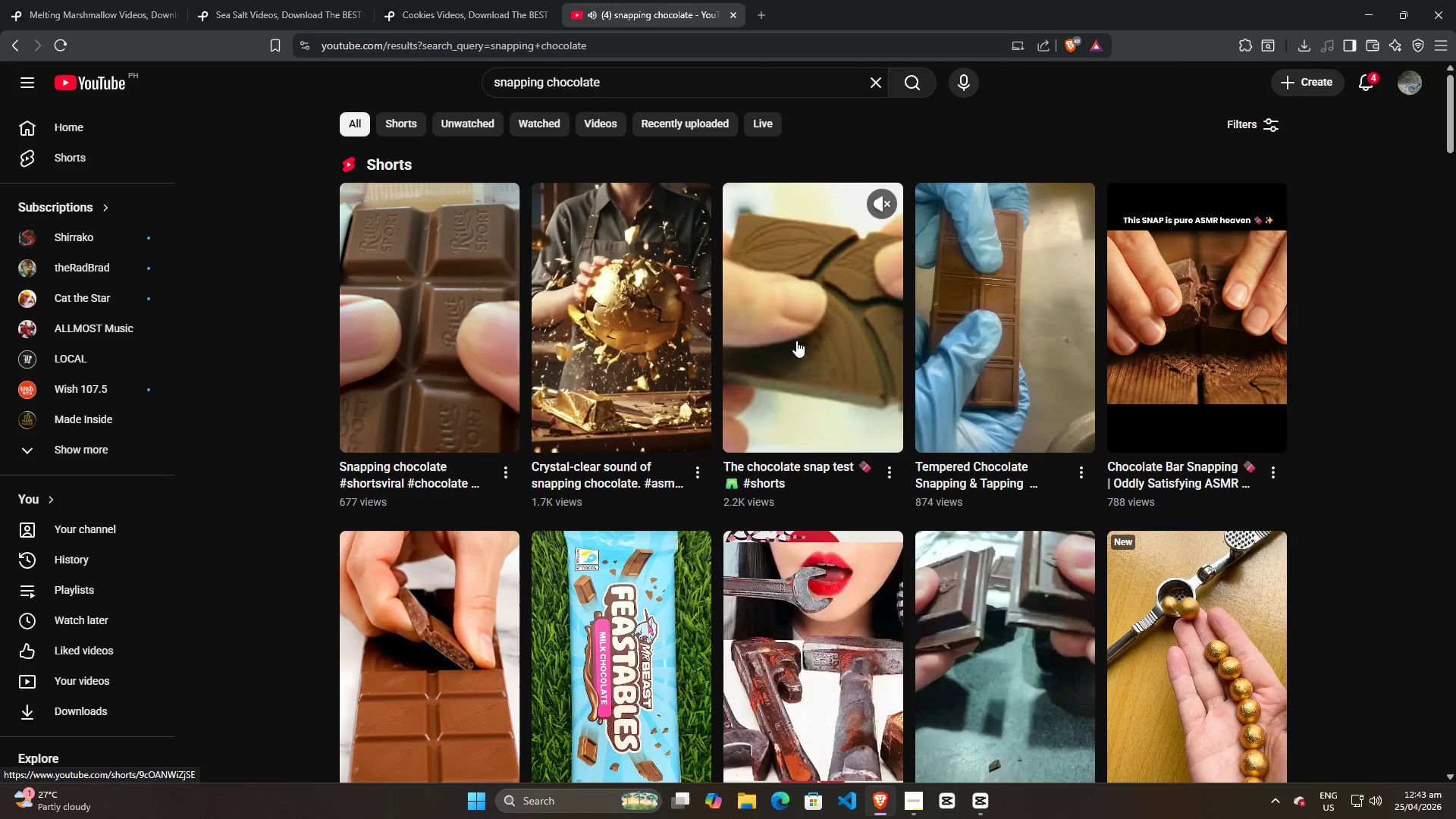 
scroll: coordinate [592, 481], scroll_direction: down, amount: 24.0
 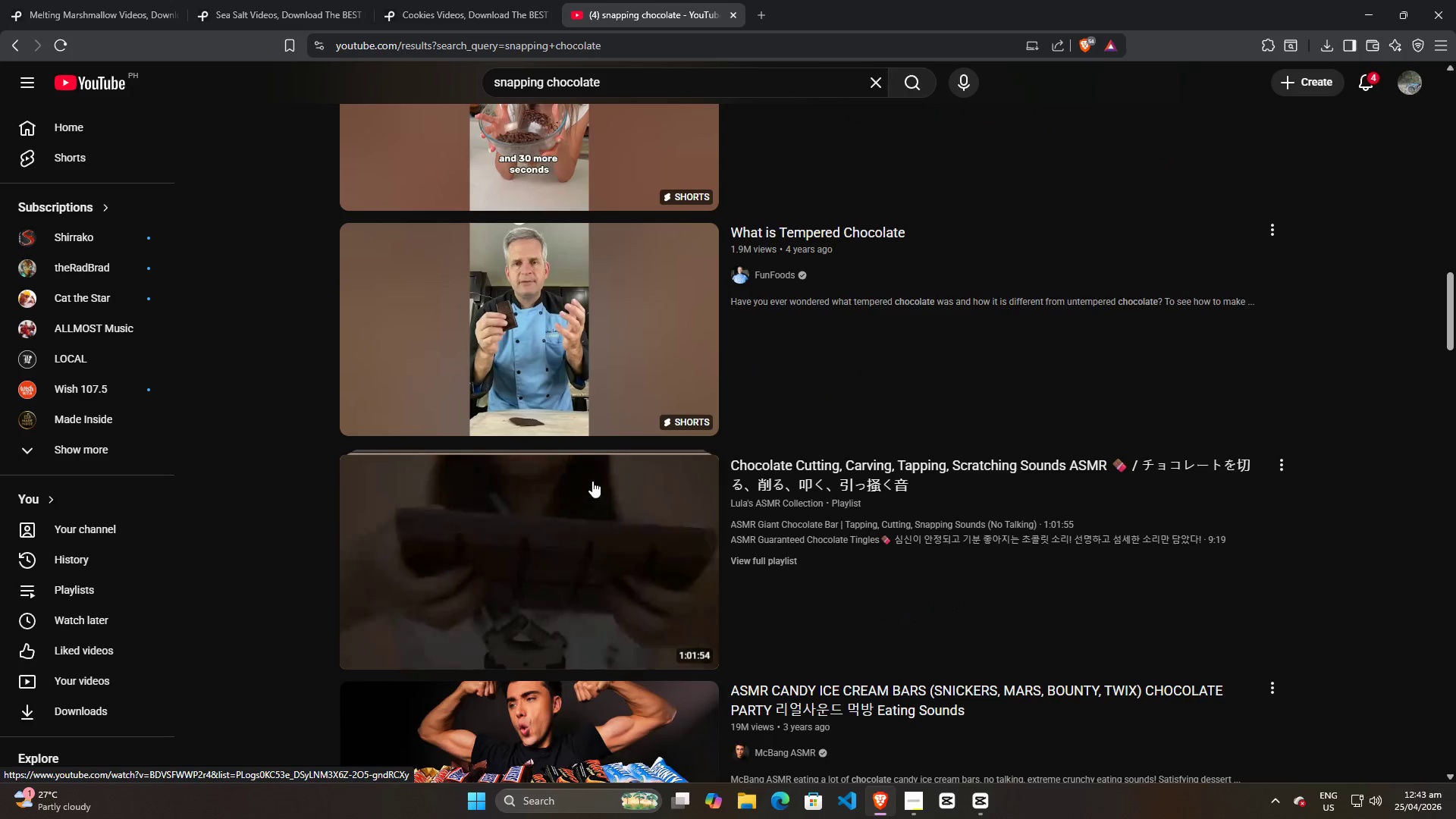 
scroll: coordinate [592, 481], scroll_direction: up, amount: 23.0
 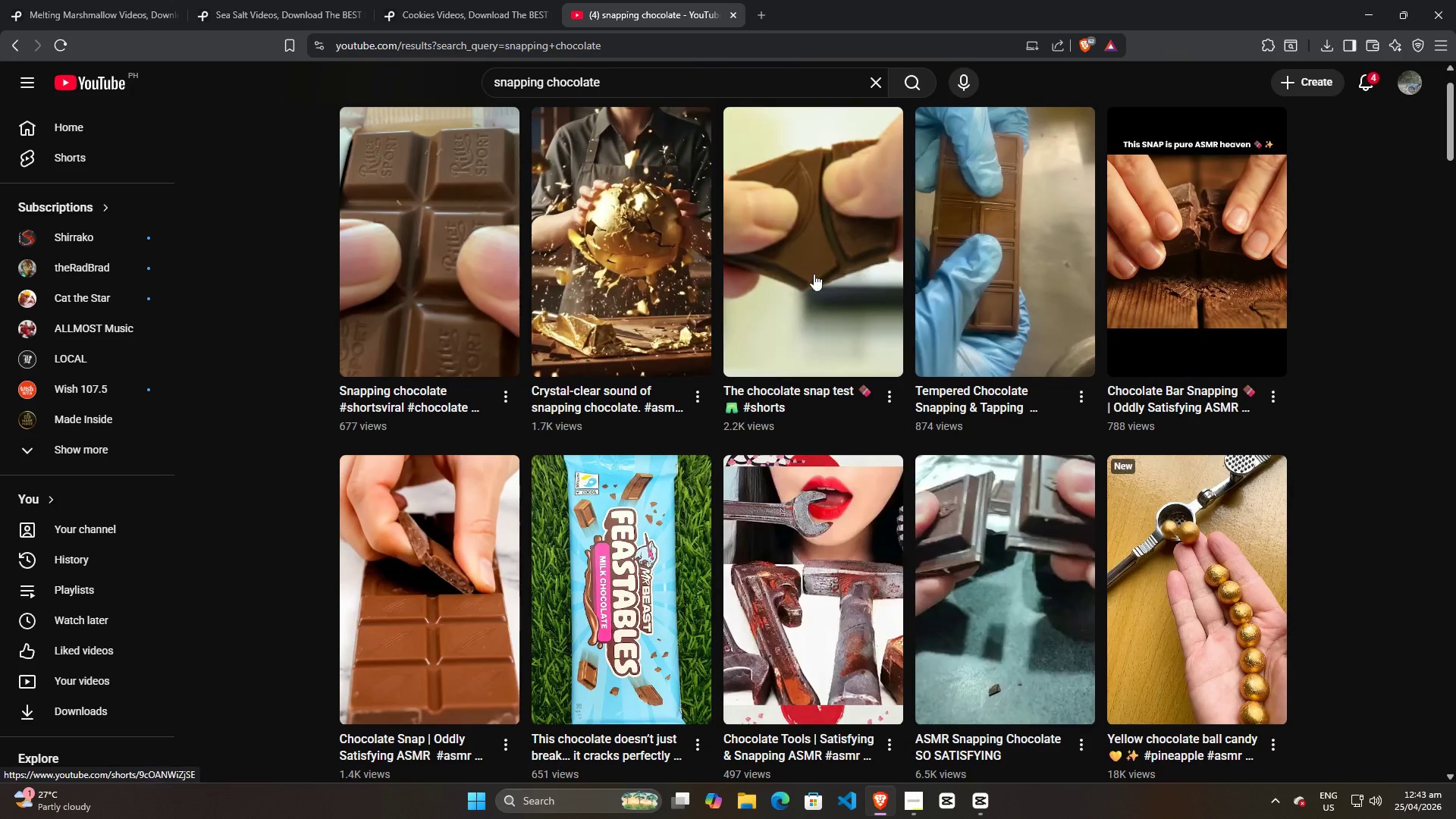 
left_click([803, 274])
 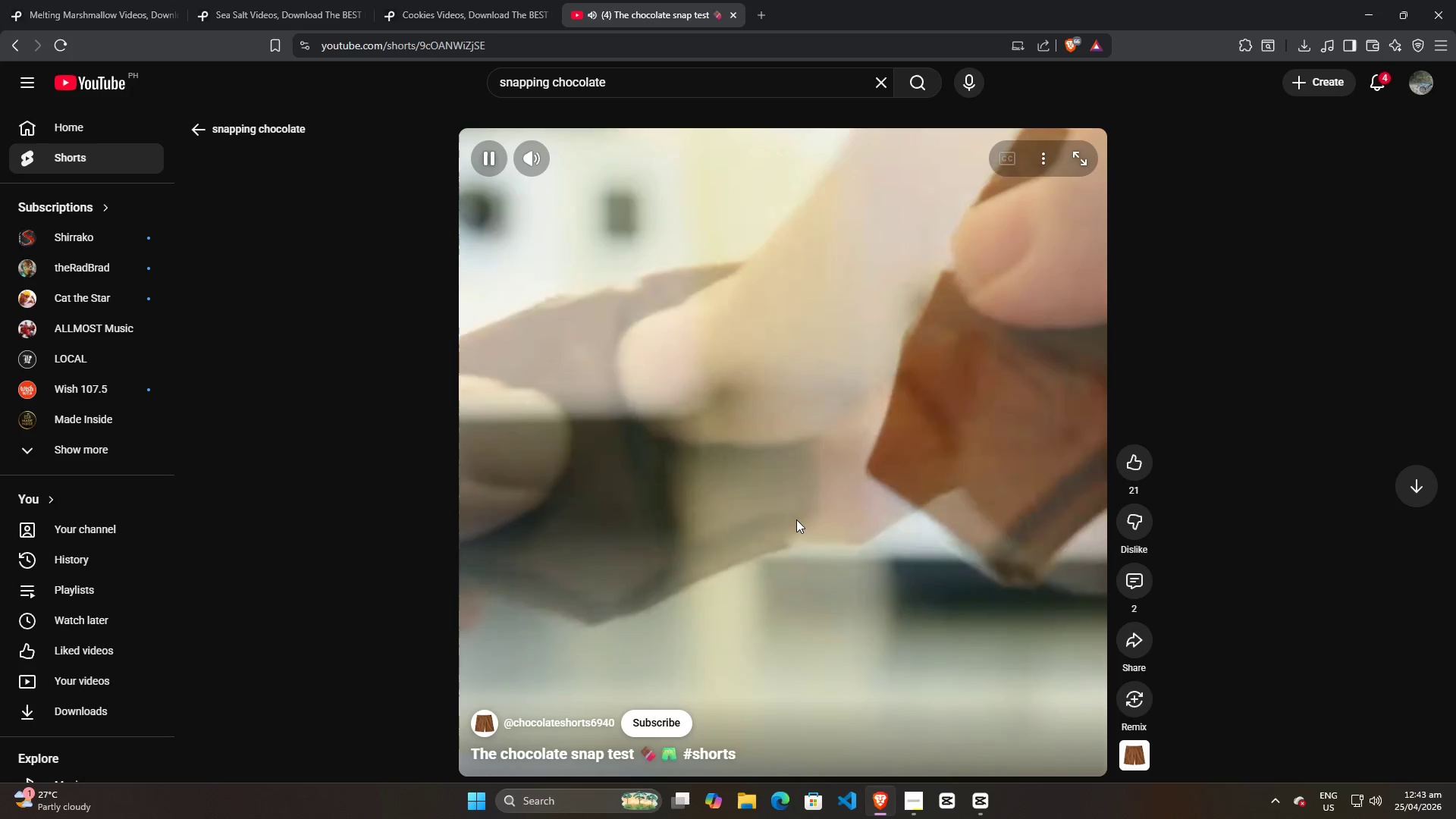 
wait(5.84)
 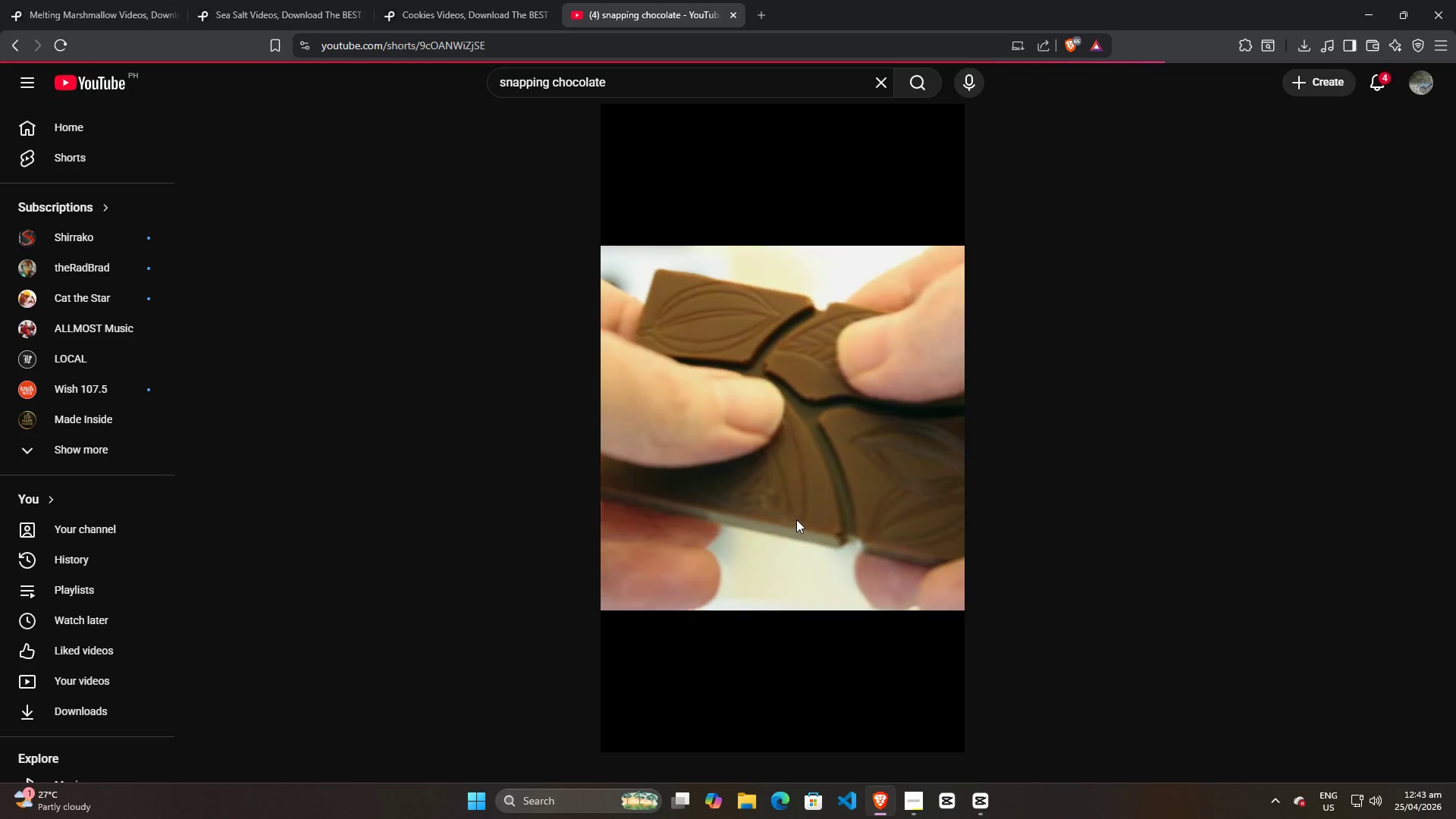 
scroll: coordinate [801, 518], scroll_direction: down, amount: 8.0
 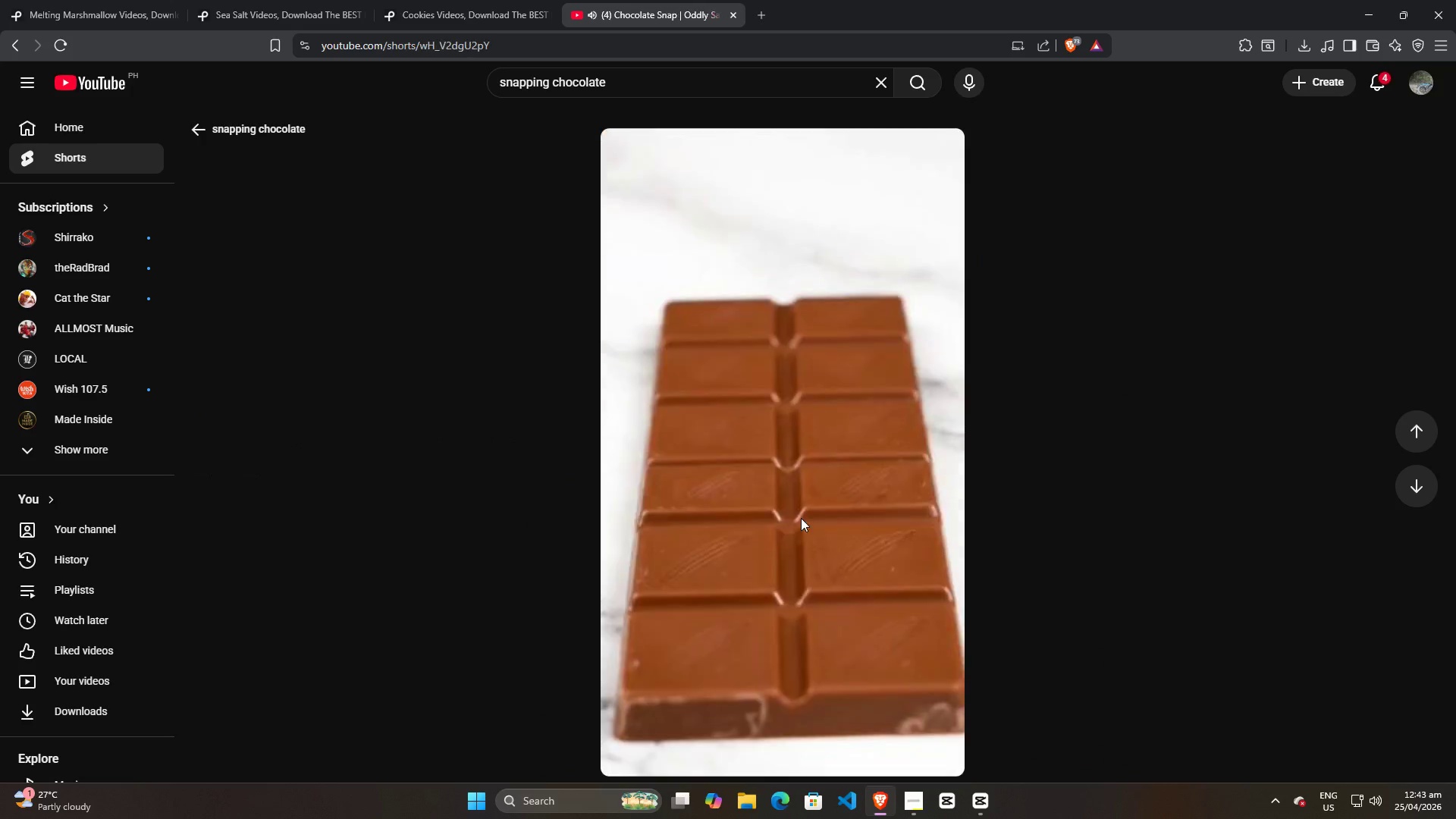 
scroll: coordinate [801, 518], scroll_direction: up, amount: 4.0
 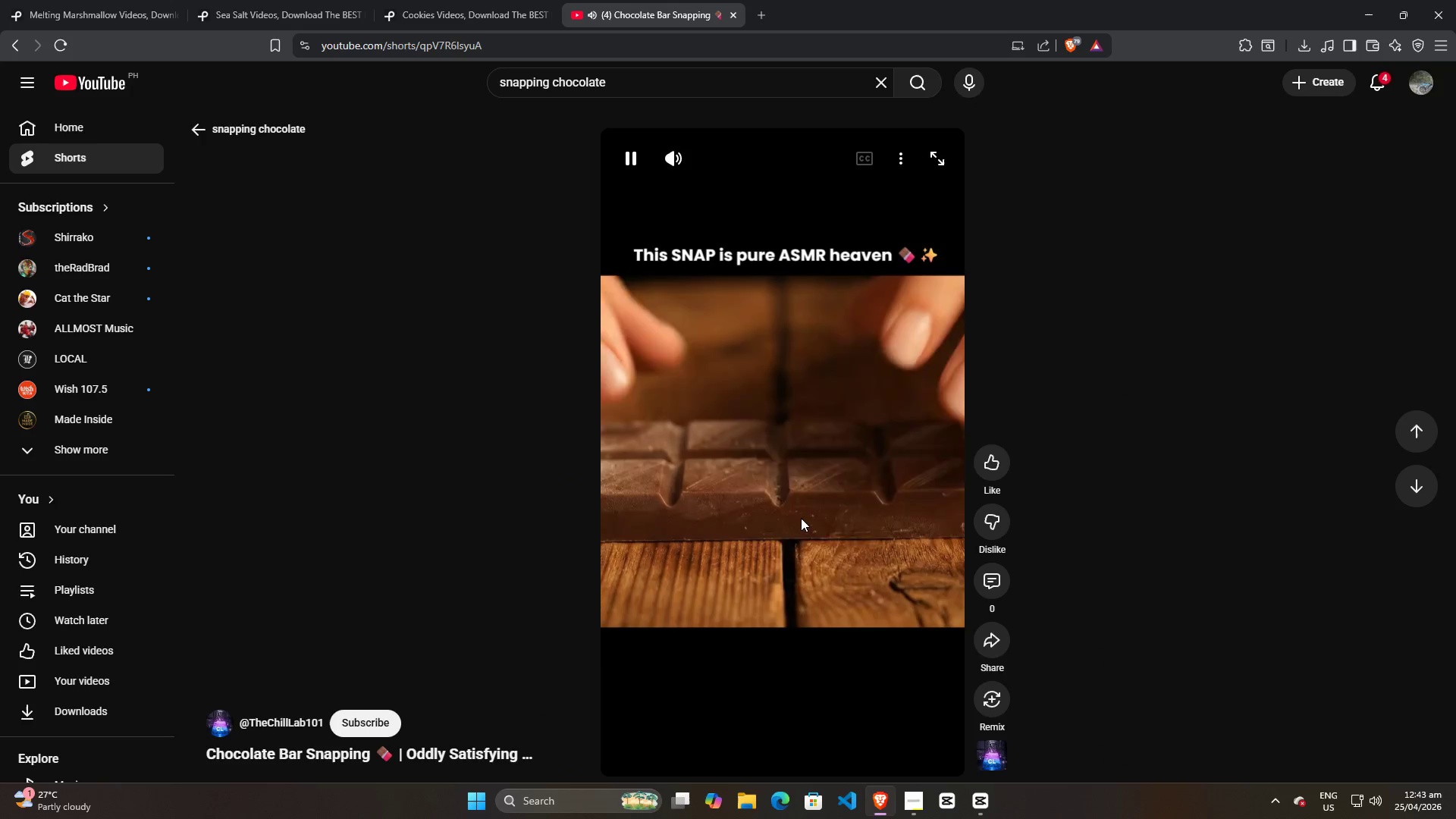 
scroll: coordinate [885, 518], scroll_direction: down, amount: 29.0
 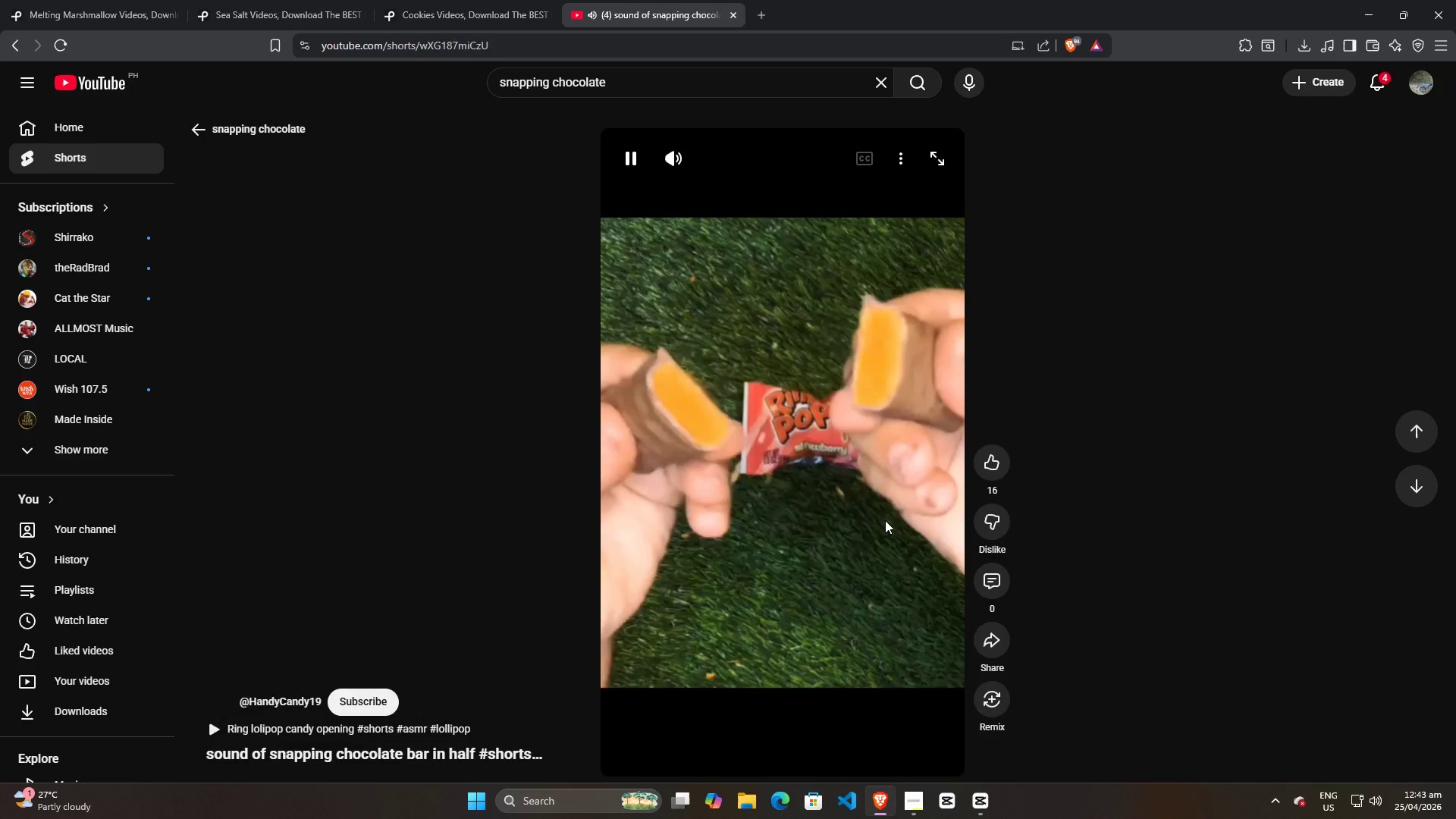 
scroll: coordinate [886, 522], scroll_direction: down, amount: 7.0
 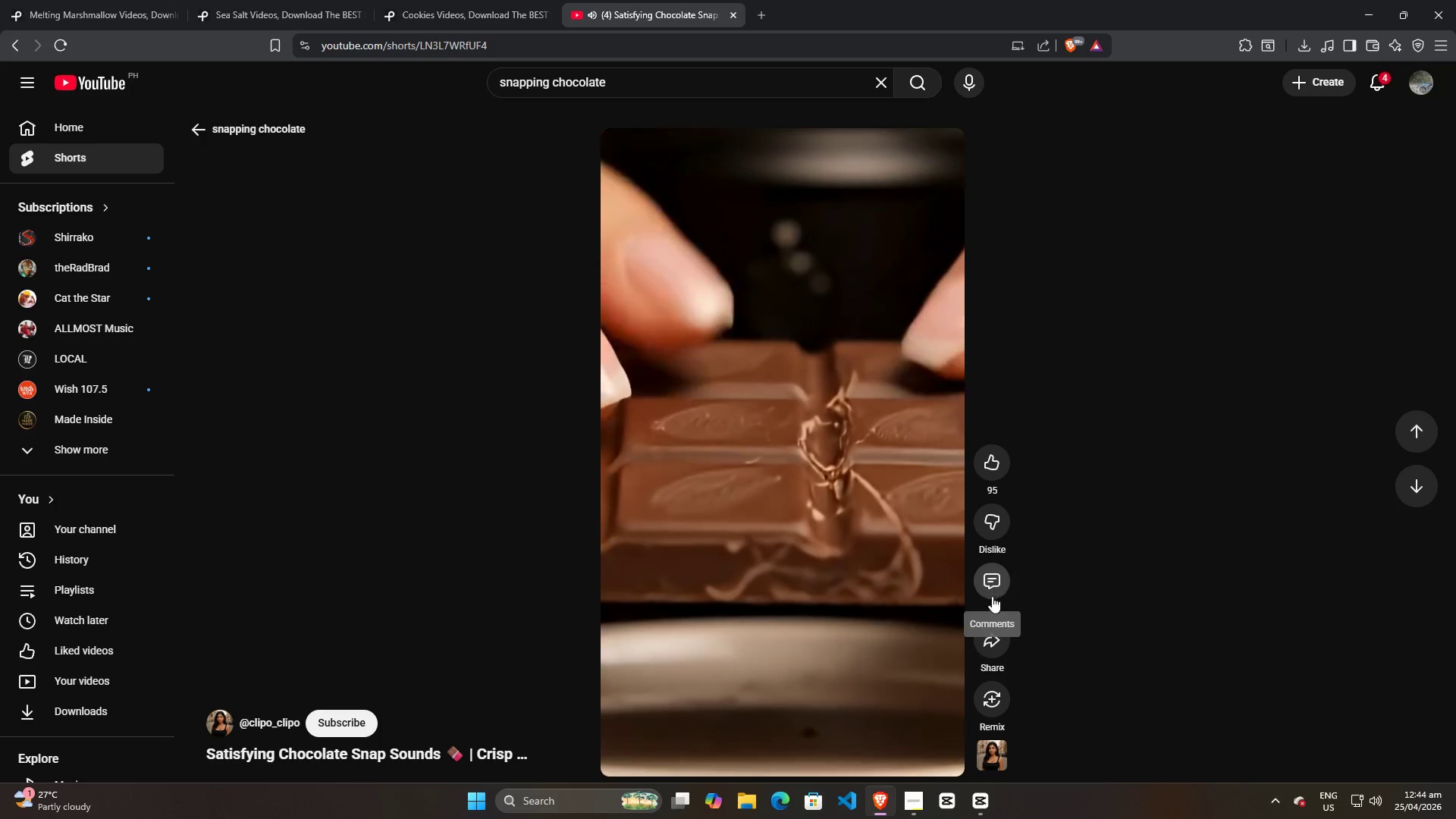 
left_click([995, 642])
 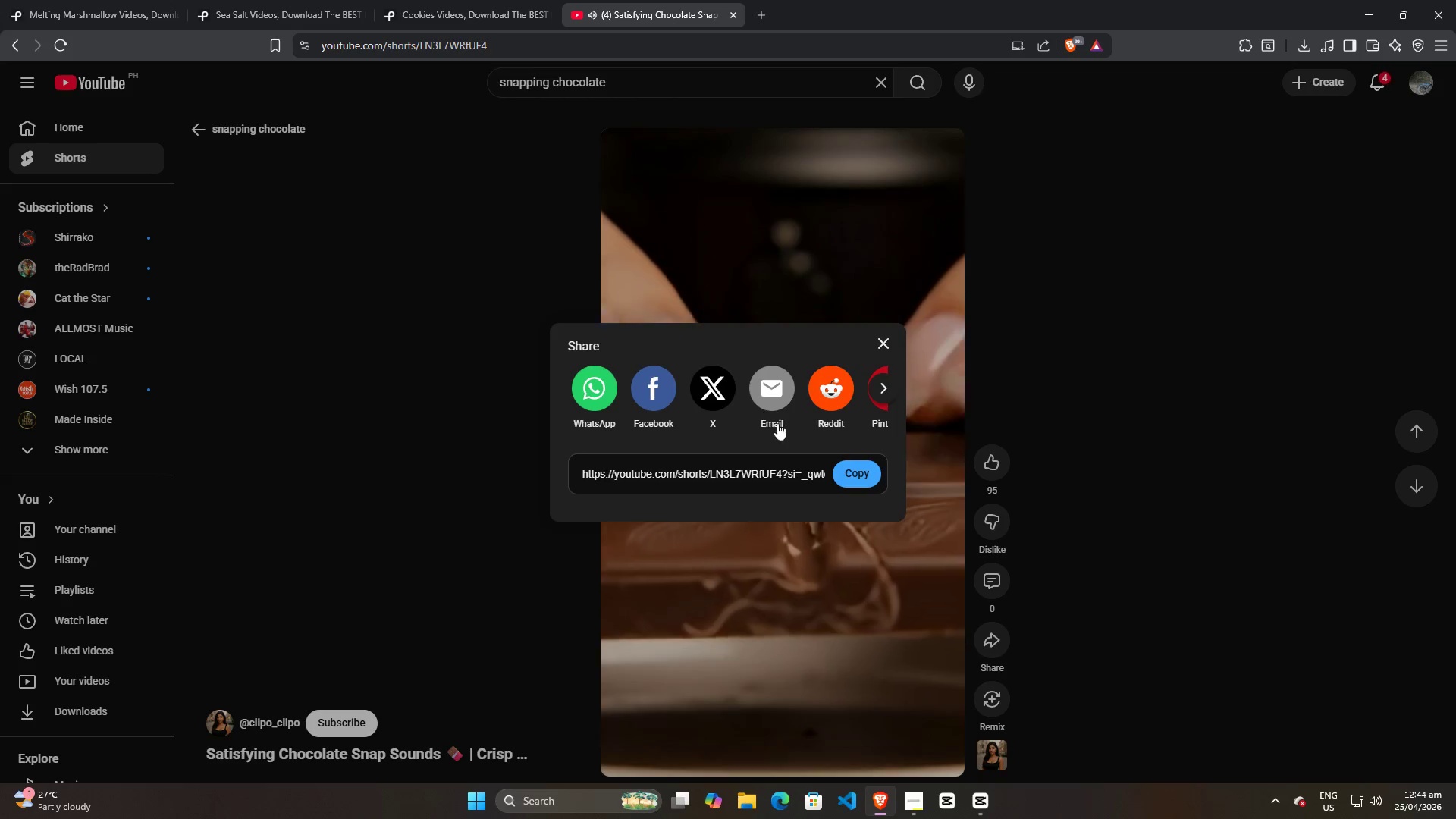 
left_click([873, 473])
 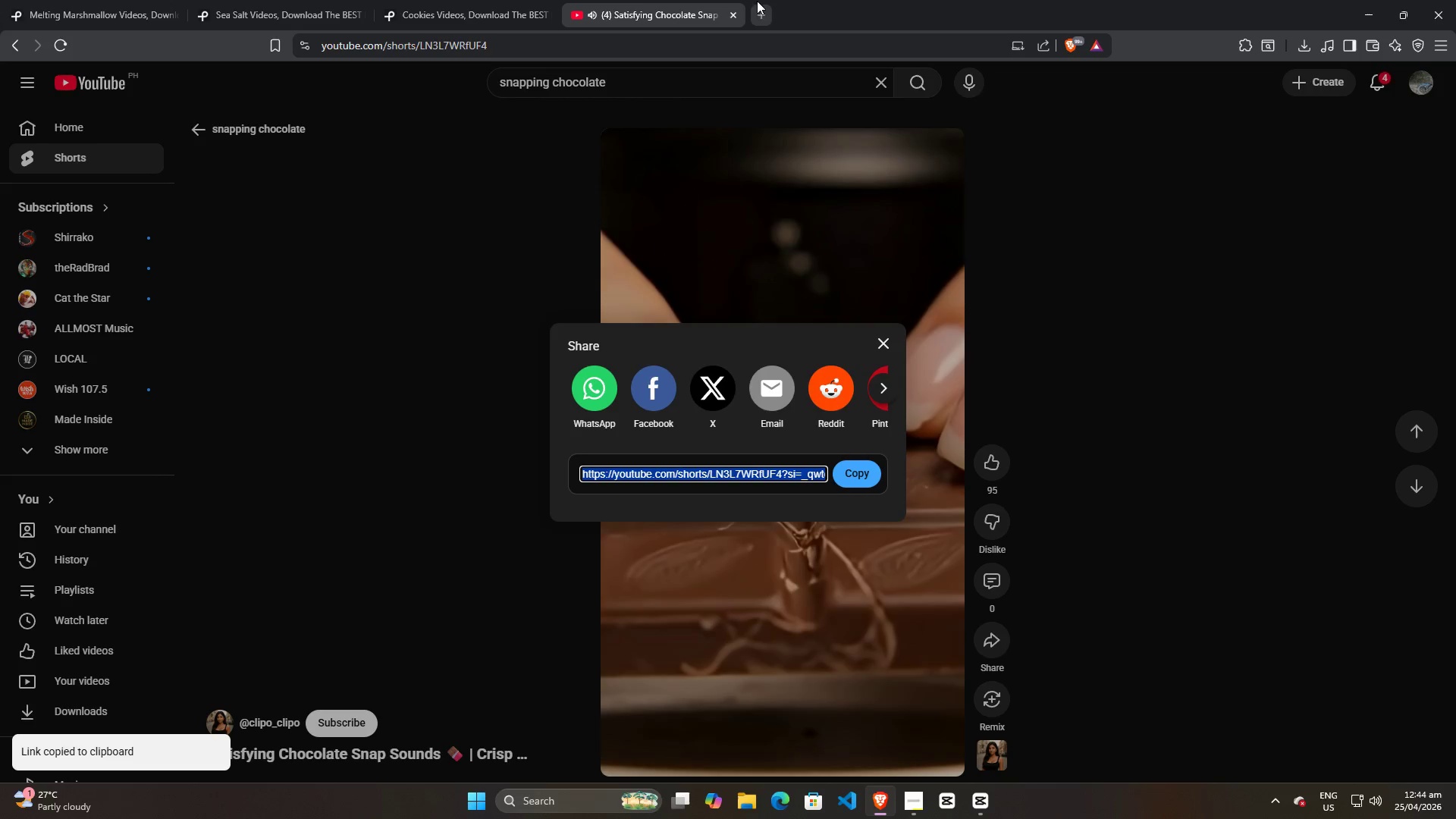 
left_click([761, 14])
 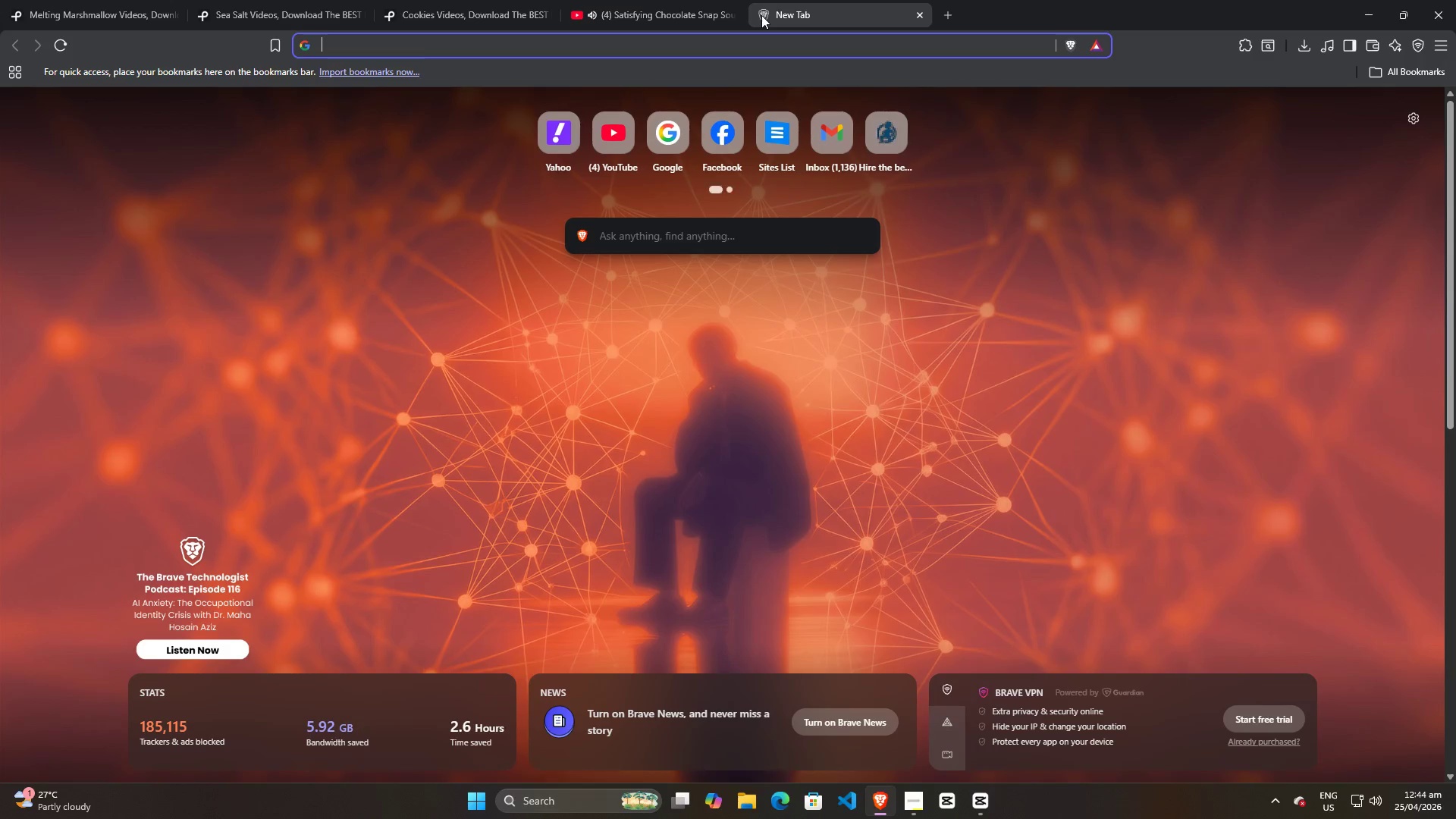 
type(youtub)
 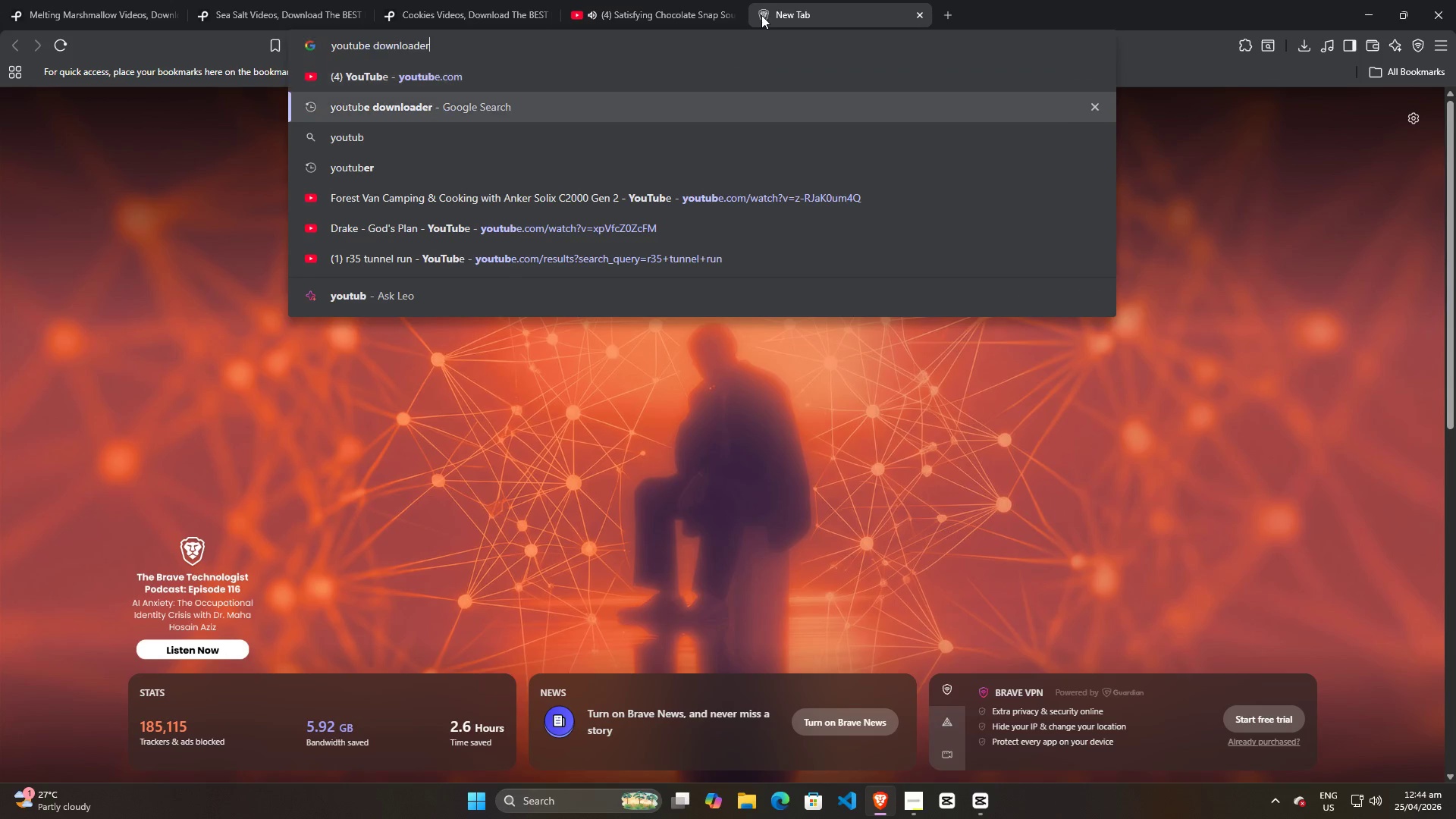 
key(ArrowDown)
 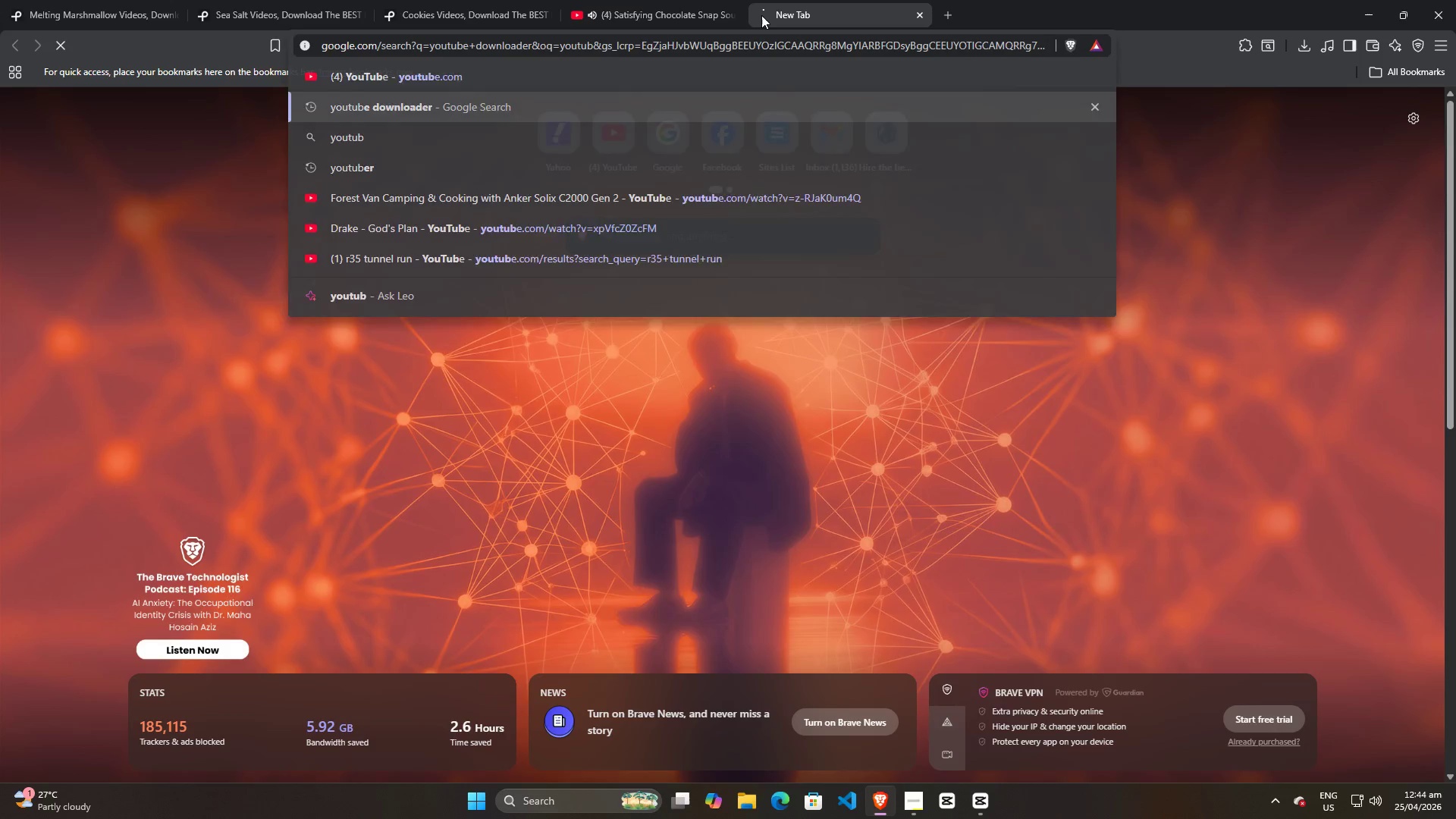 
key(Enter)
 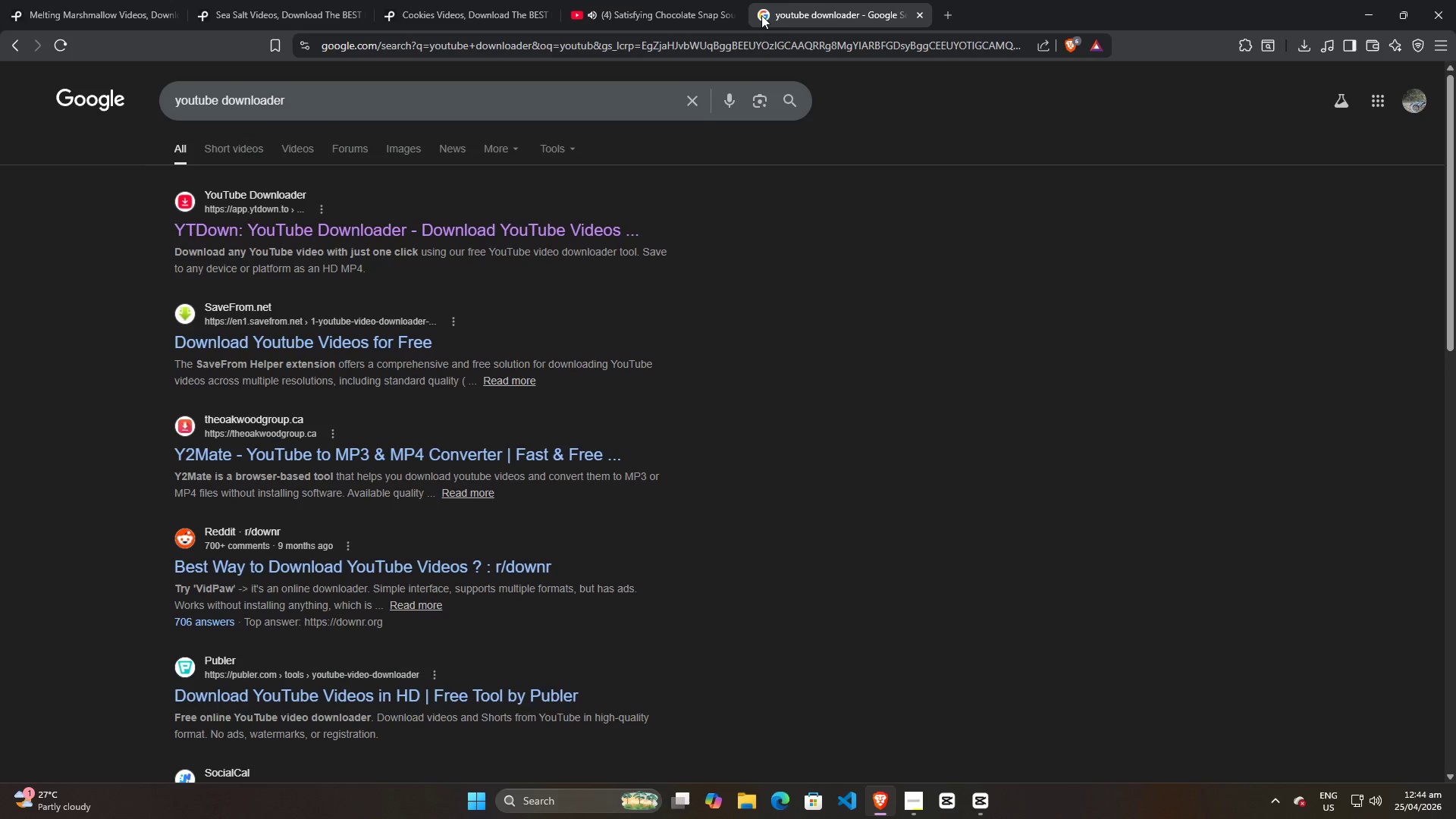 
wait(5.66)
 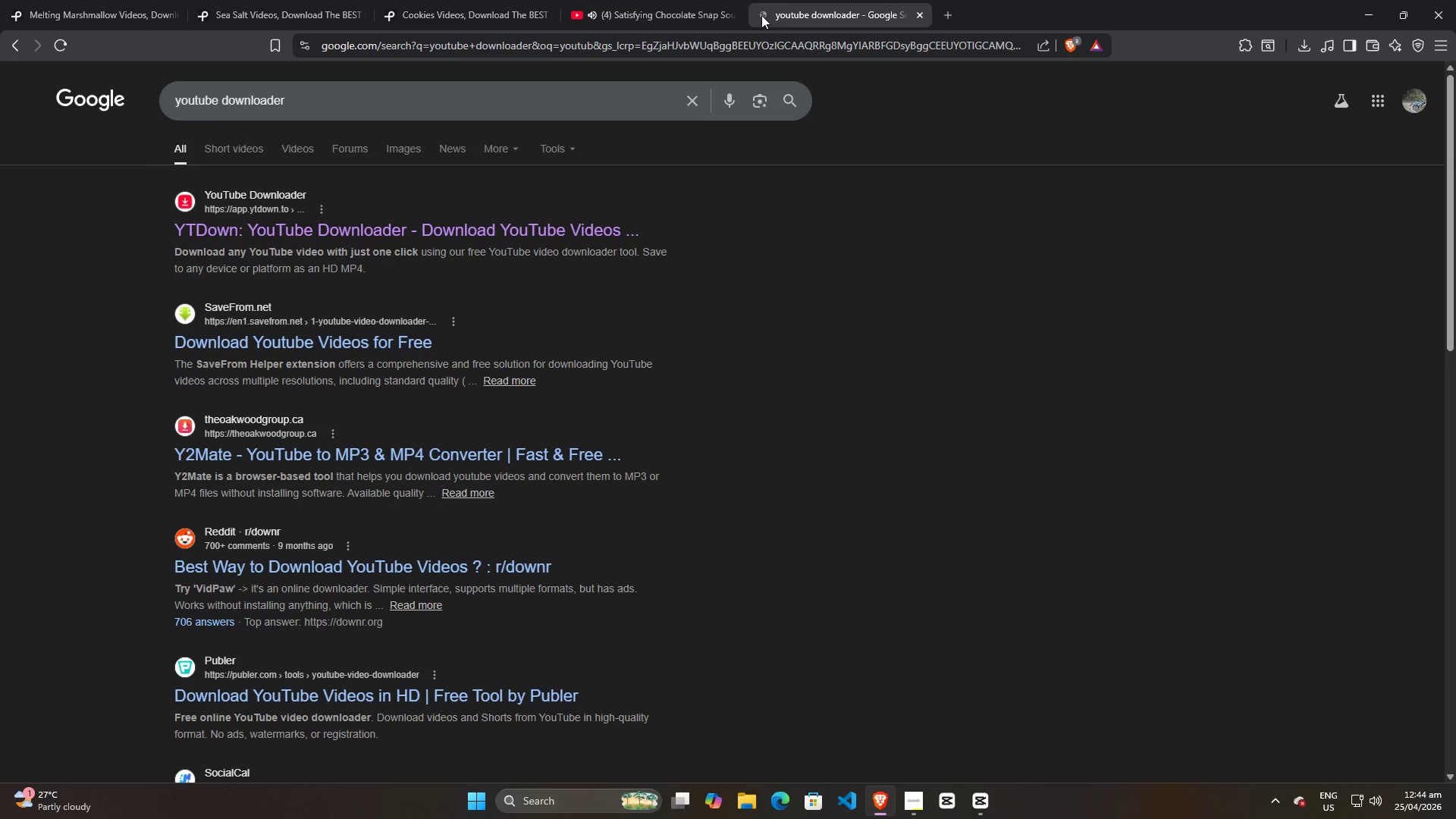 
left_click([290, 236])
 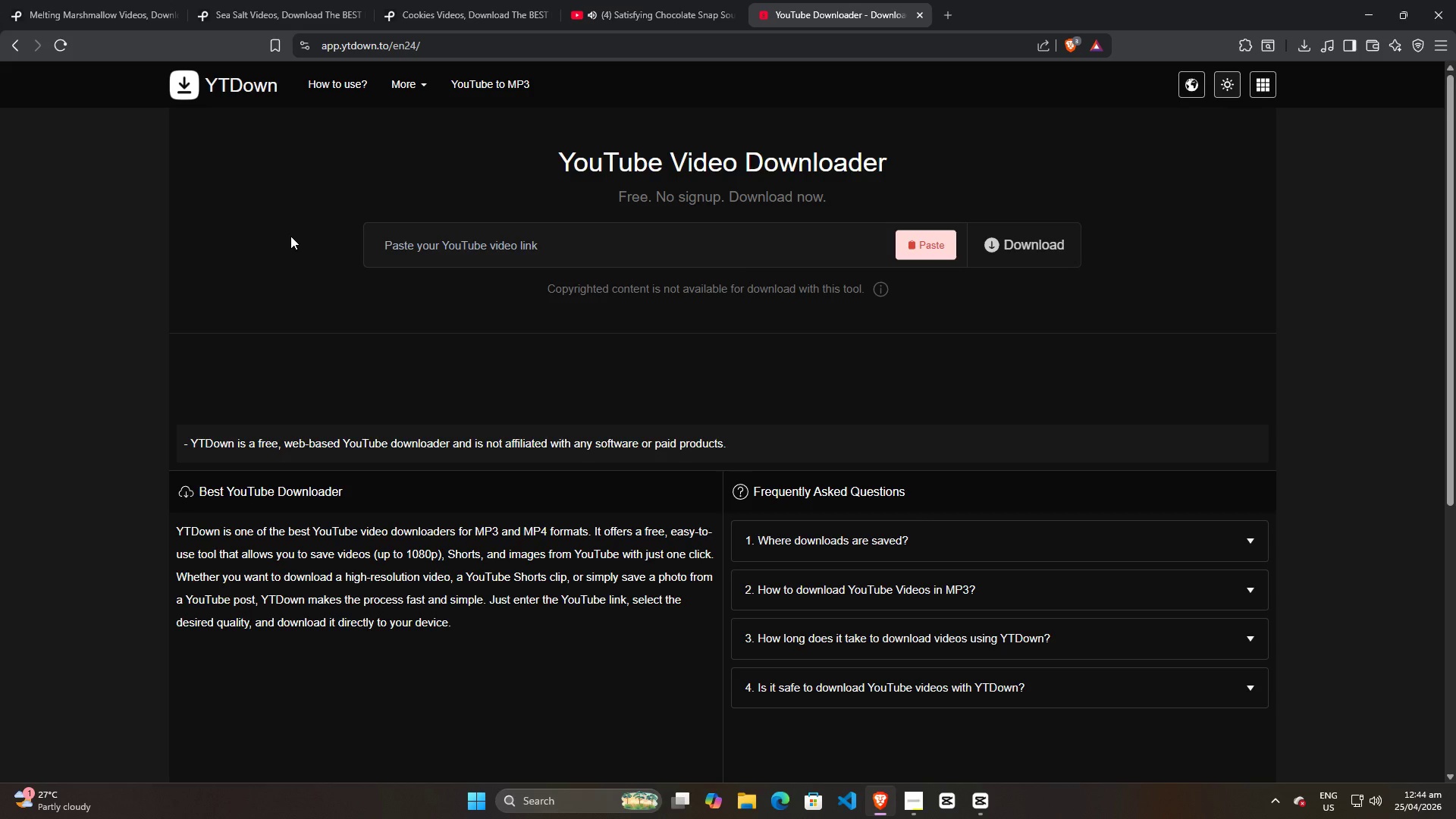 
wait(24.23)
 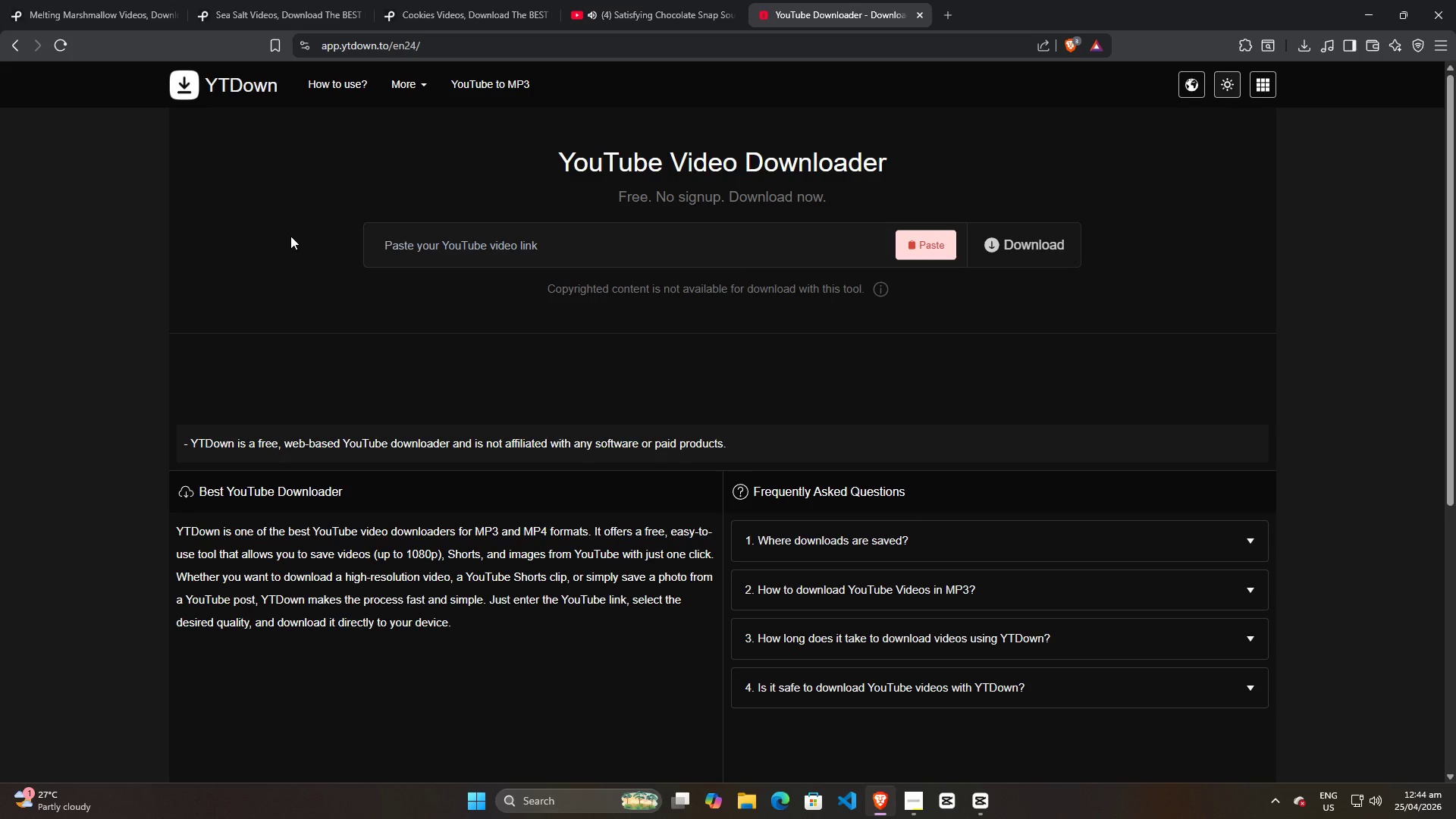 
left_click([753, 250])
 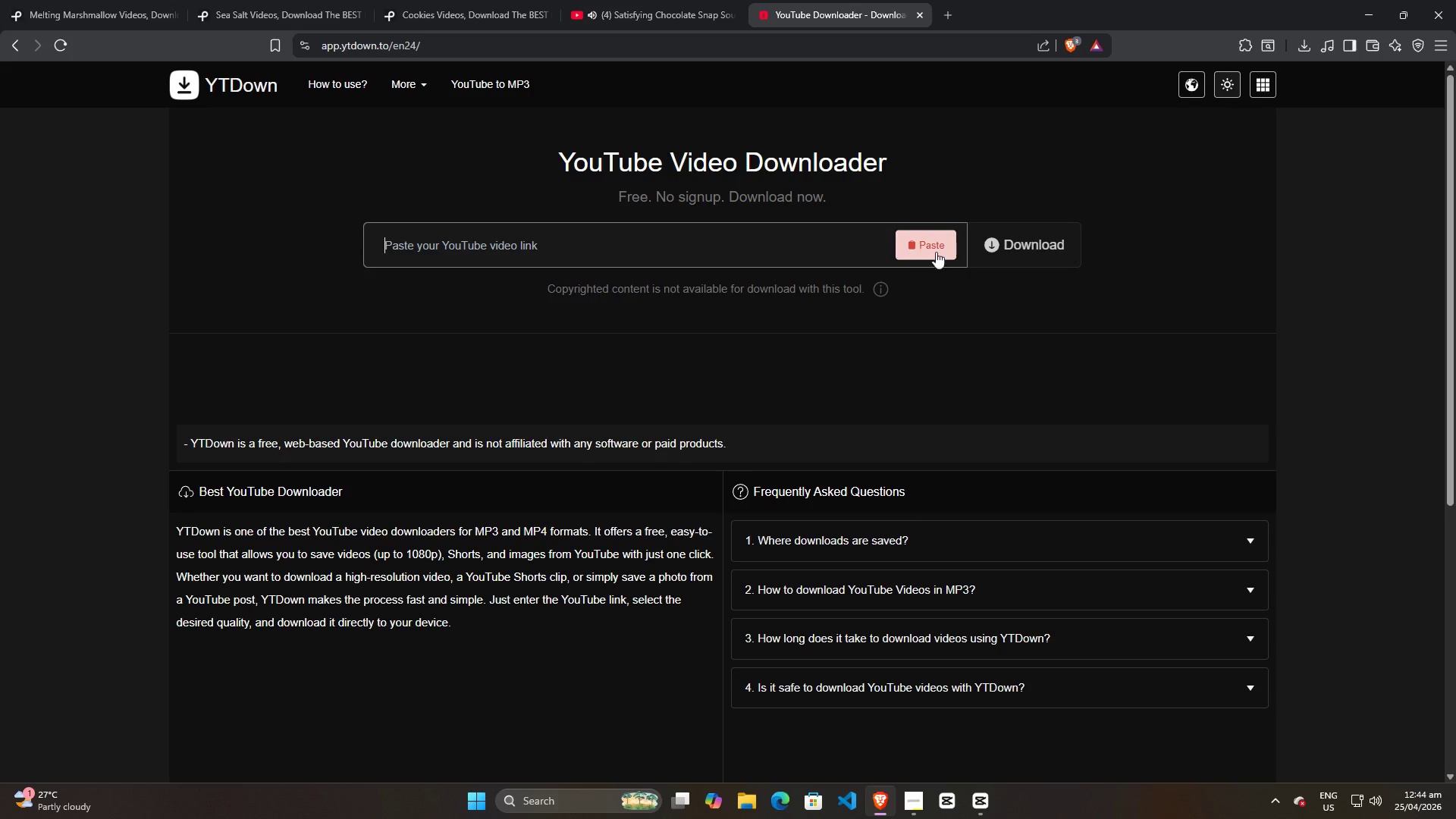 
key(Control+ControlLeft)
 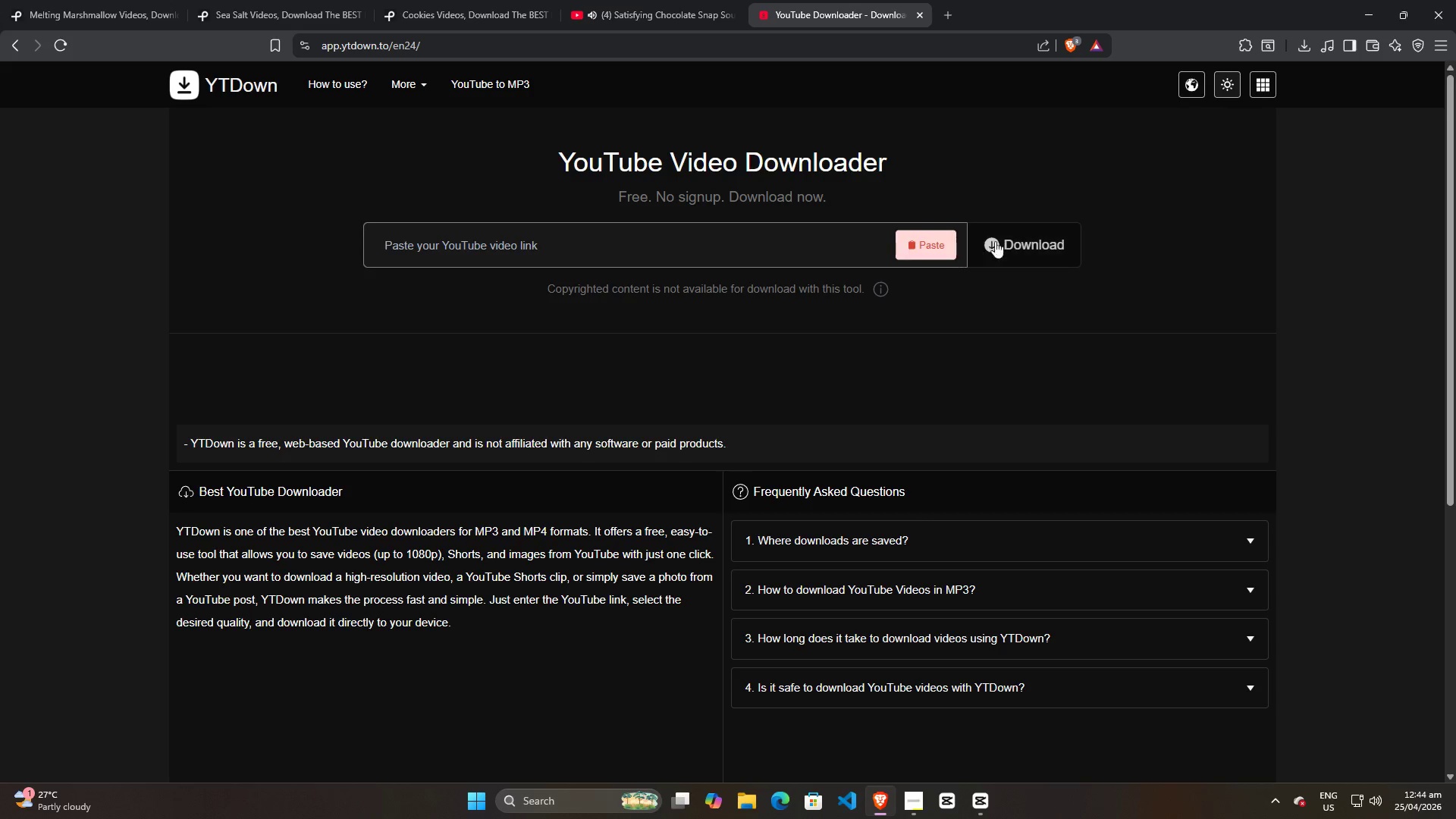 
key(Control+V)
 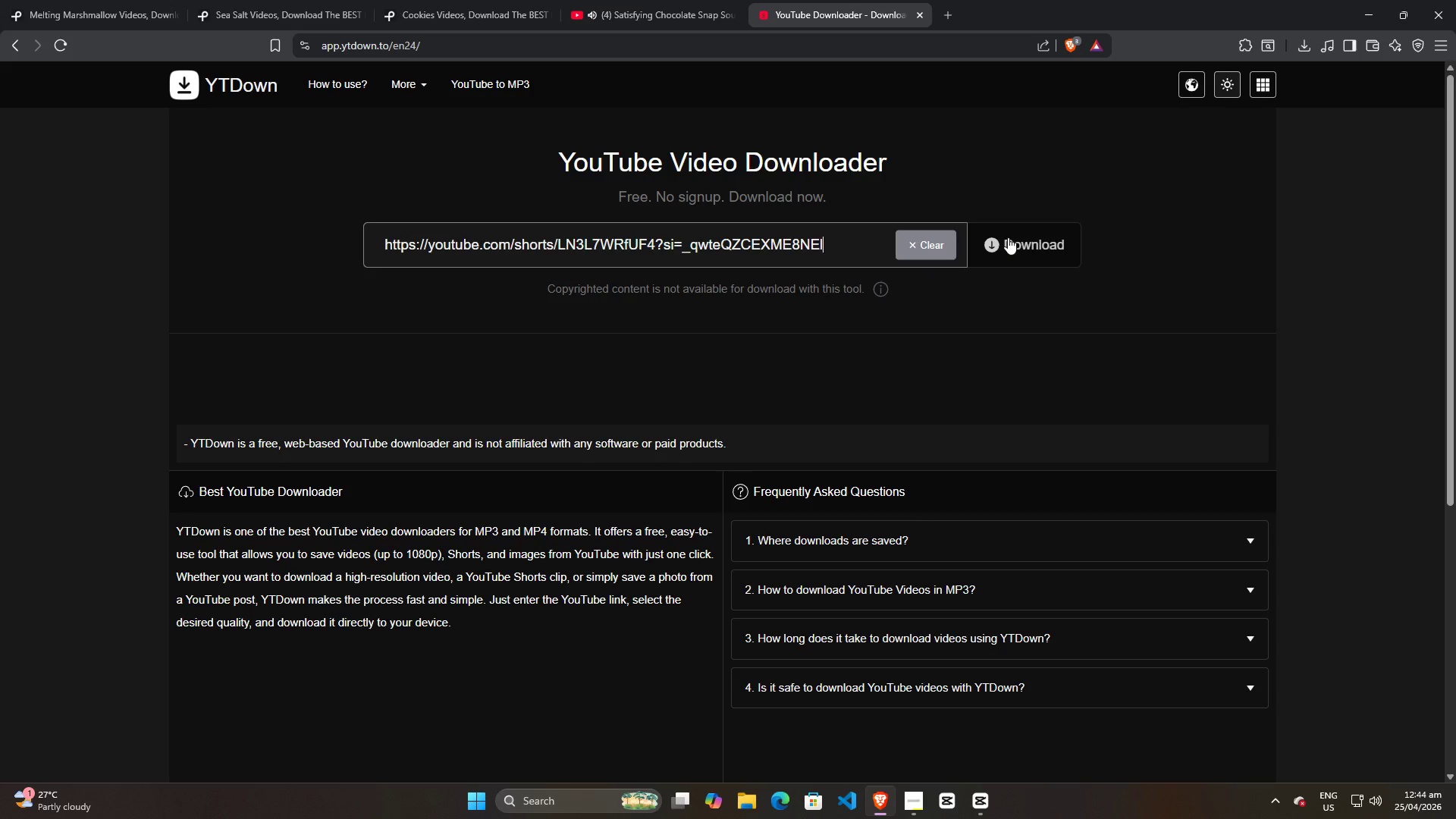 
left_click([1008, 237])
 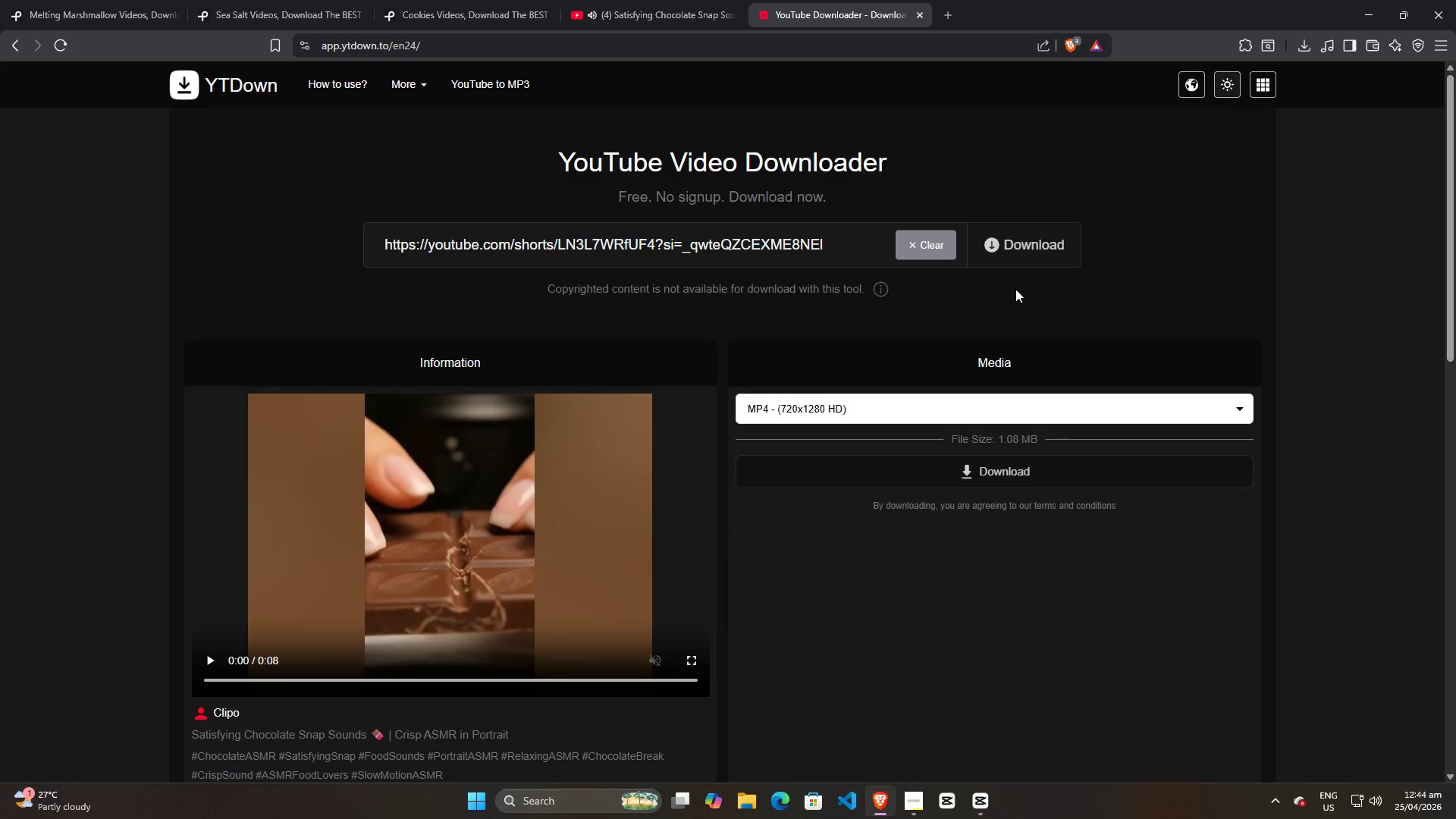 
wait(11.77)
 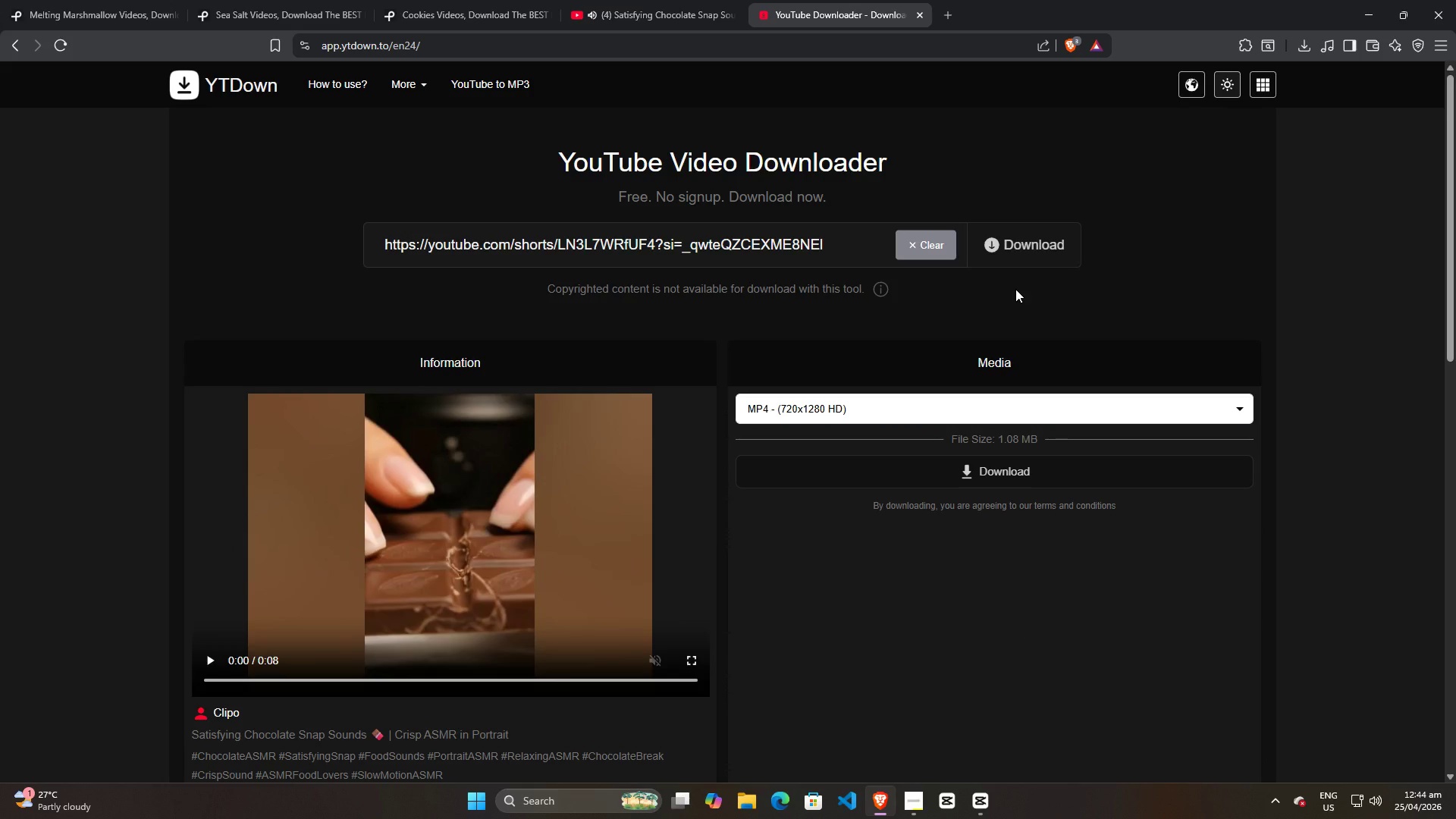 
left_click([999, 475])
 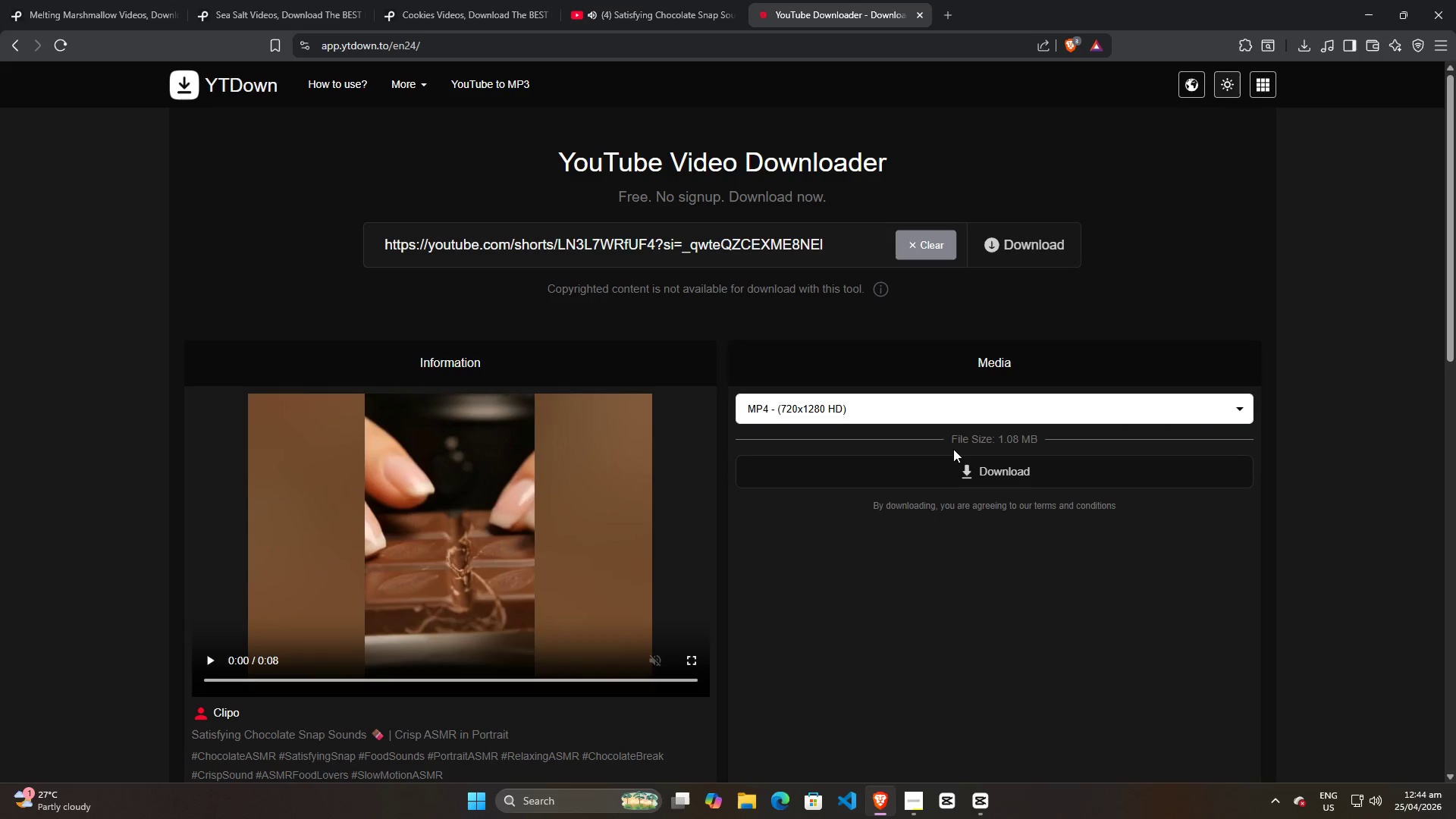 
left_click([595, 380])
 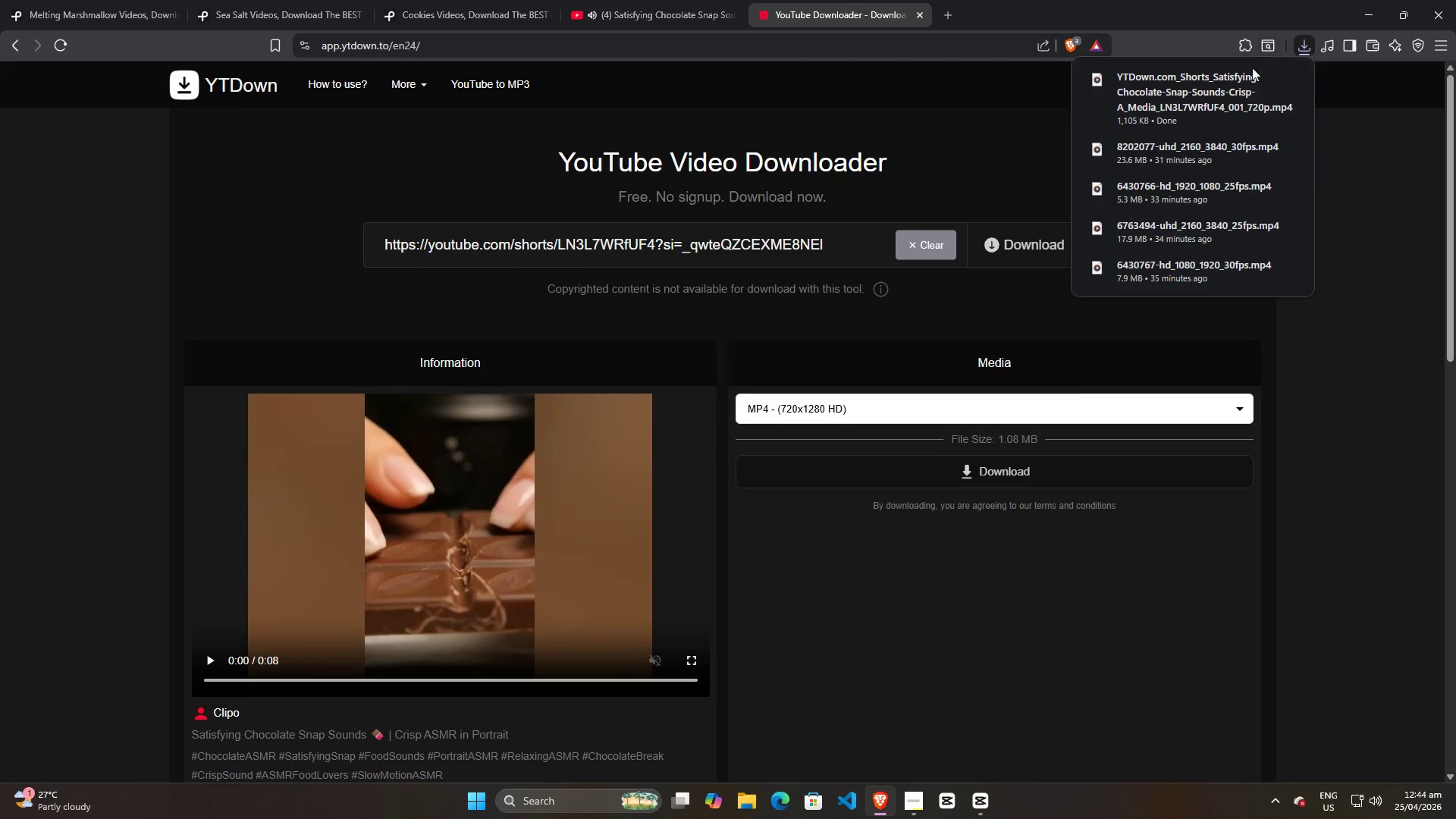 
left_click_drag(start_coordinate=[1172, 89], to_coordinate=[319, 397])
 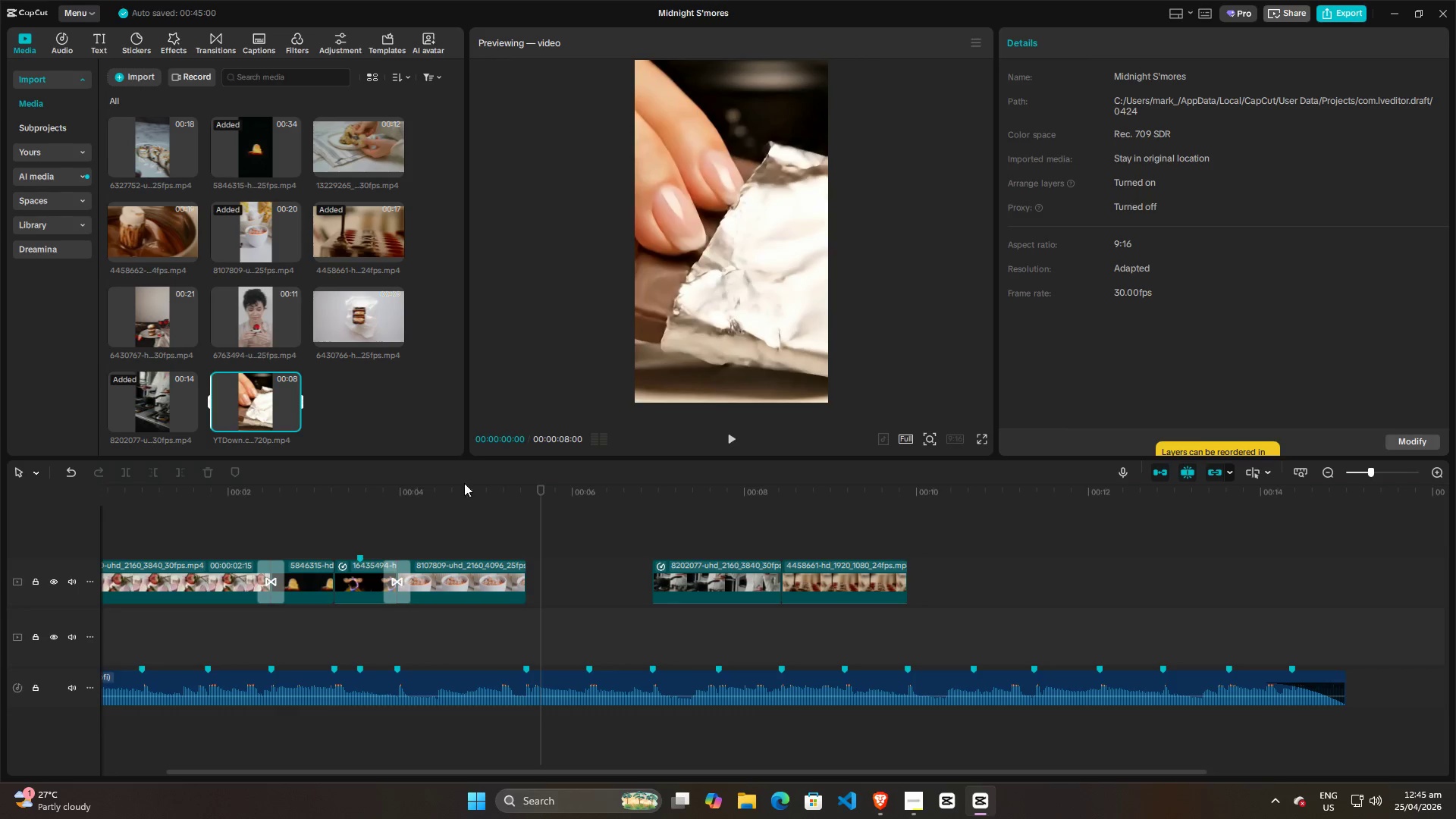 
left_click([375, 536])
 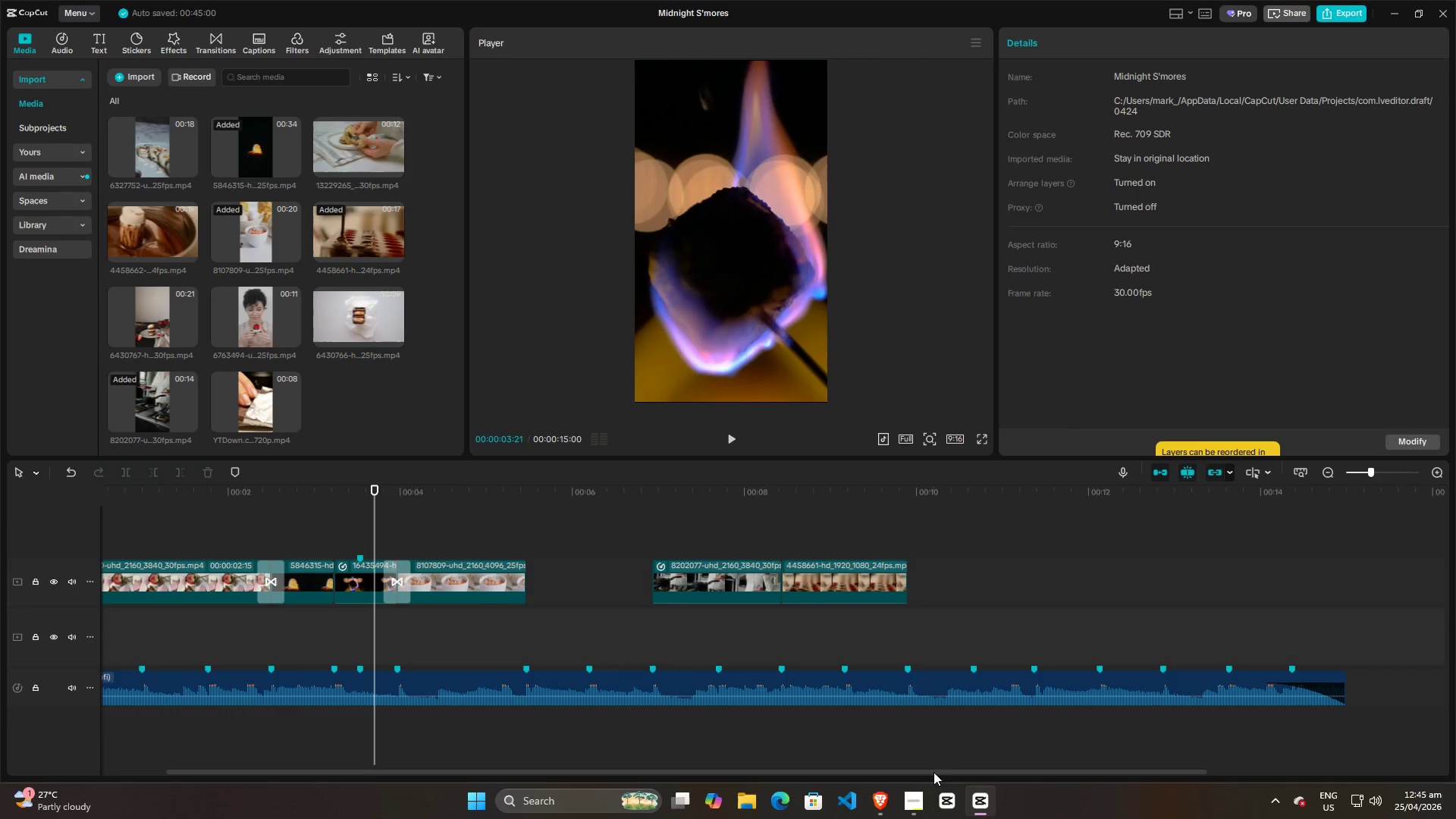 
left_click([890, 804])
 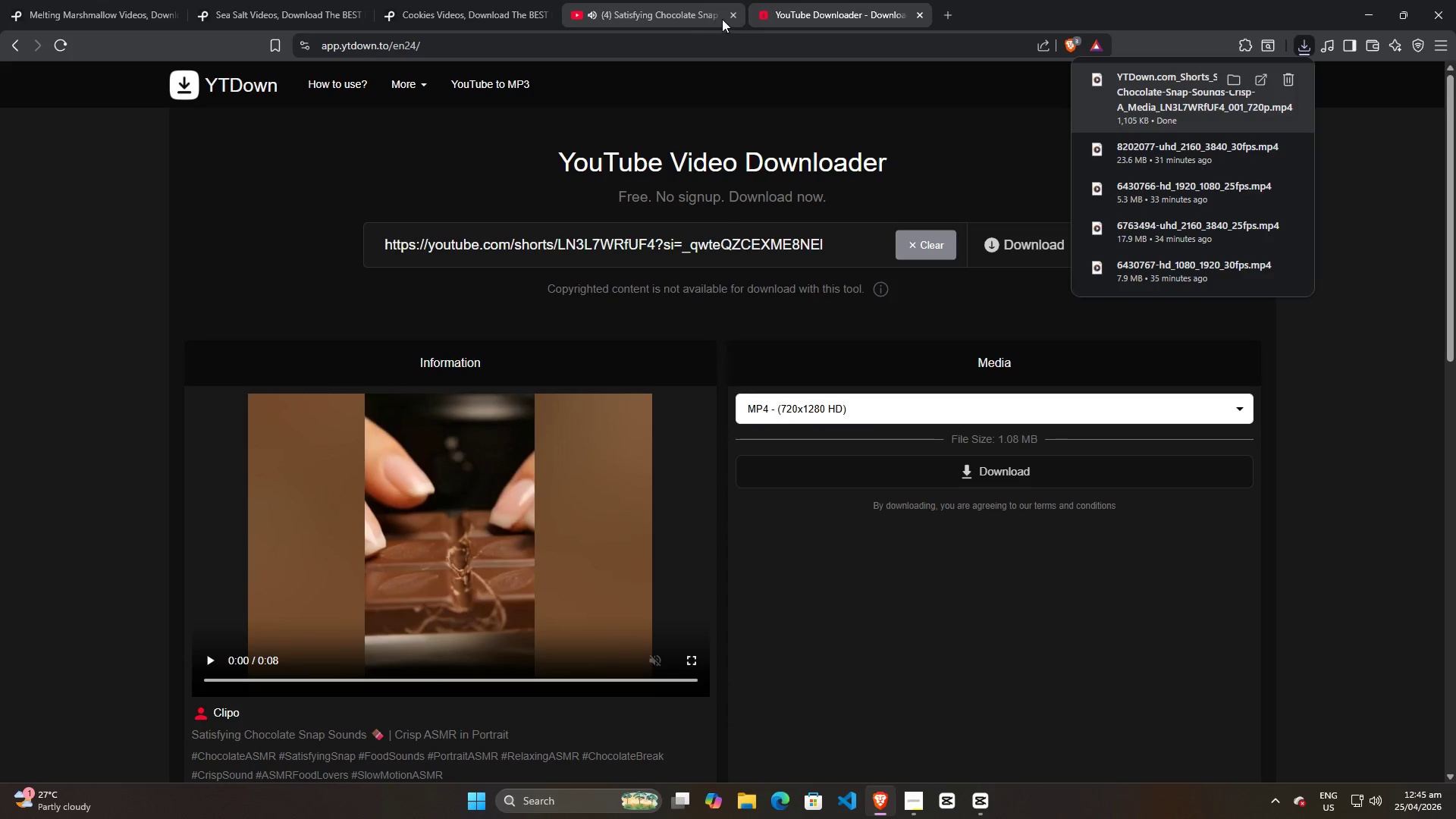 
left_click([733, 14])
 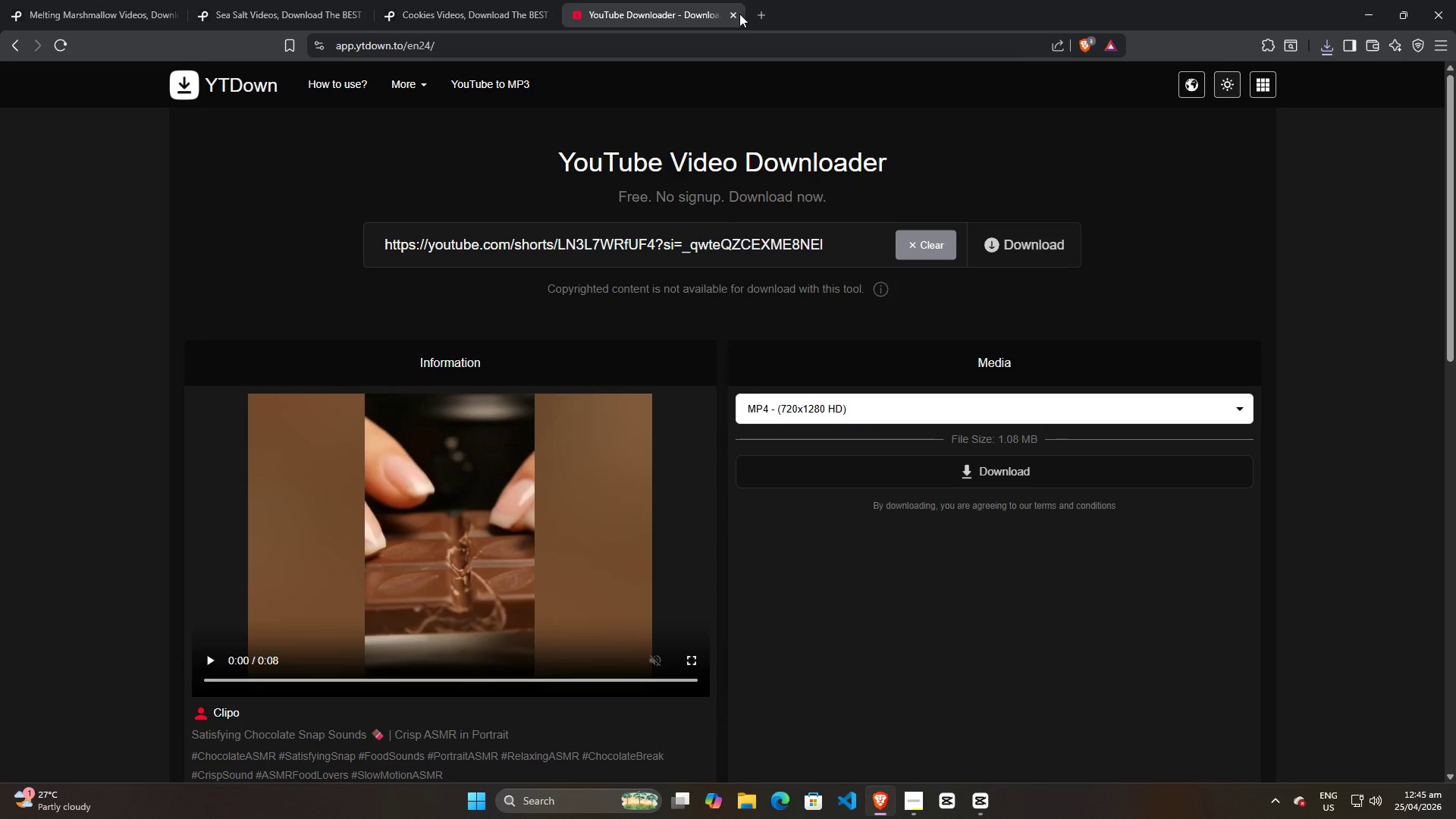 
left_click([733, 14])
 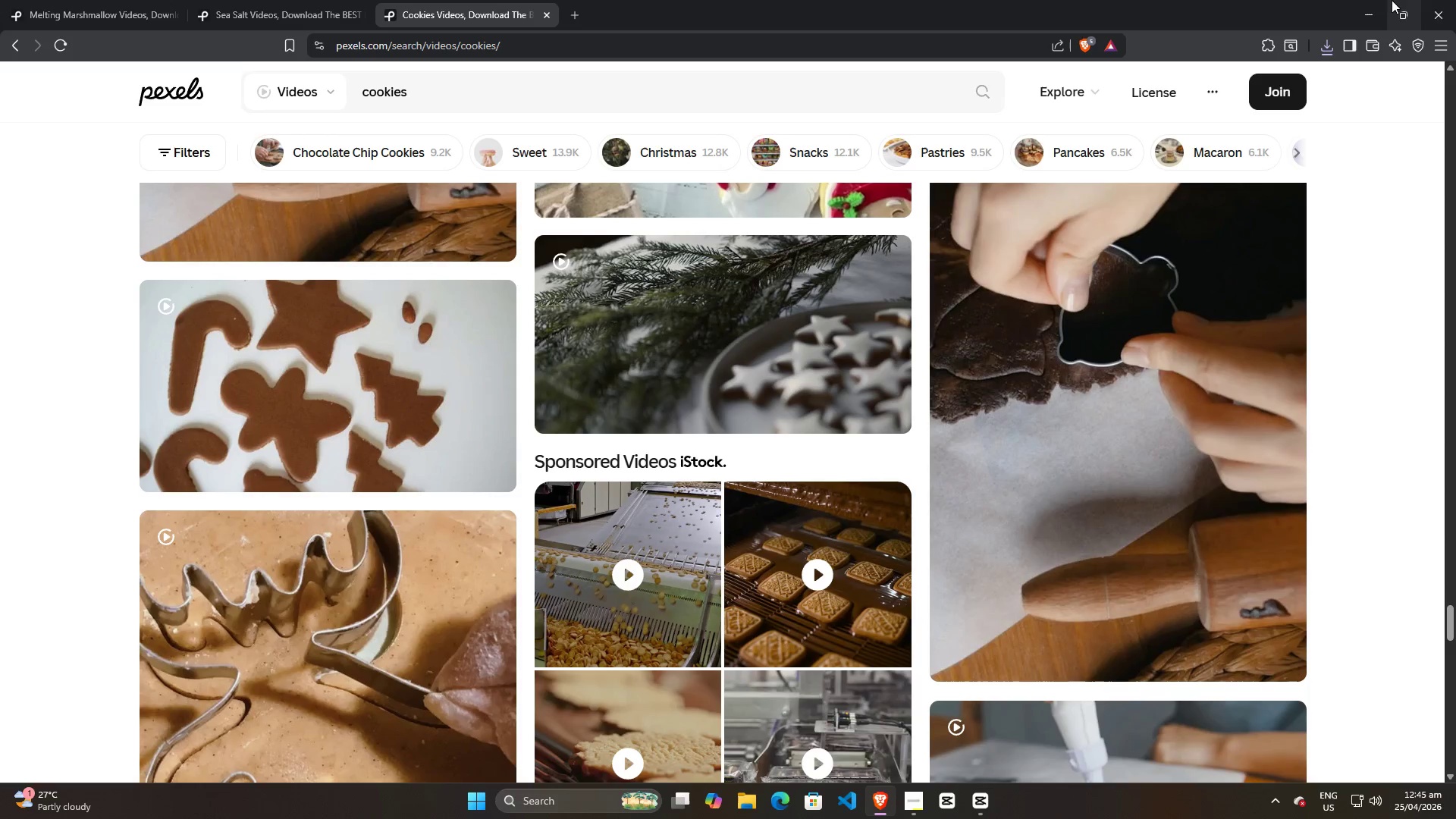 
left_click([1358, 8])
 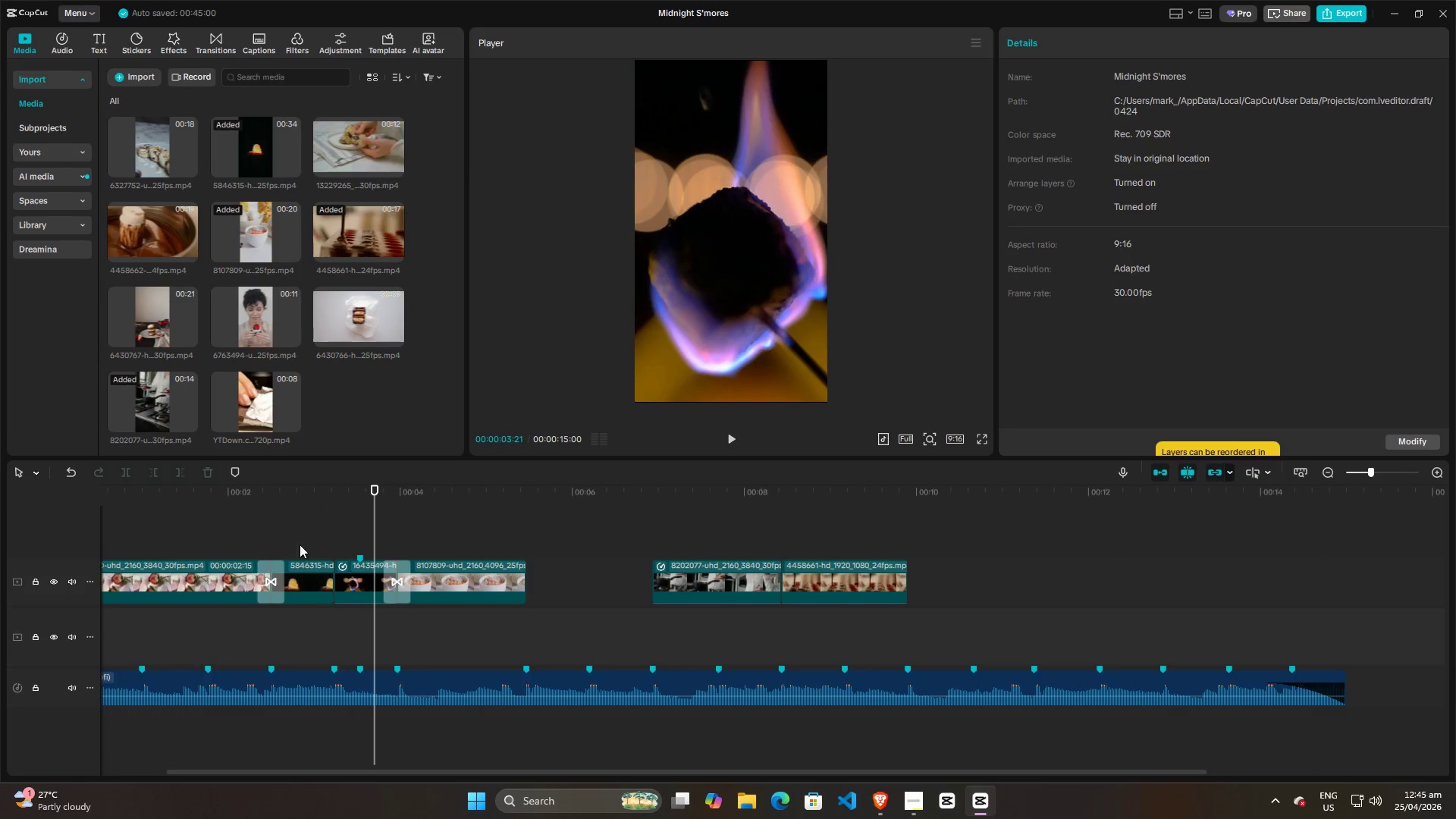 
left_click([347, 534])
 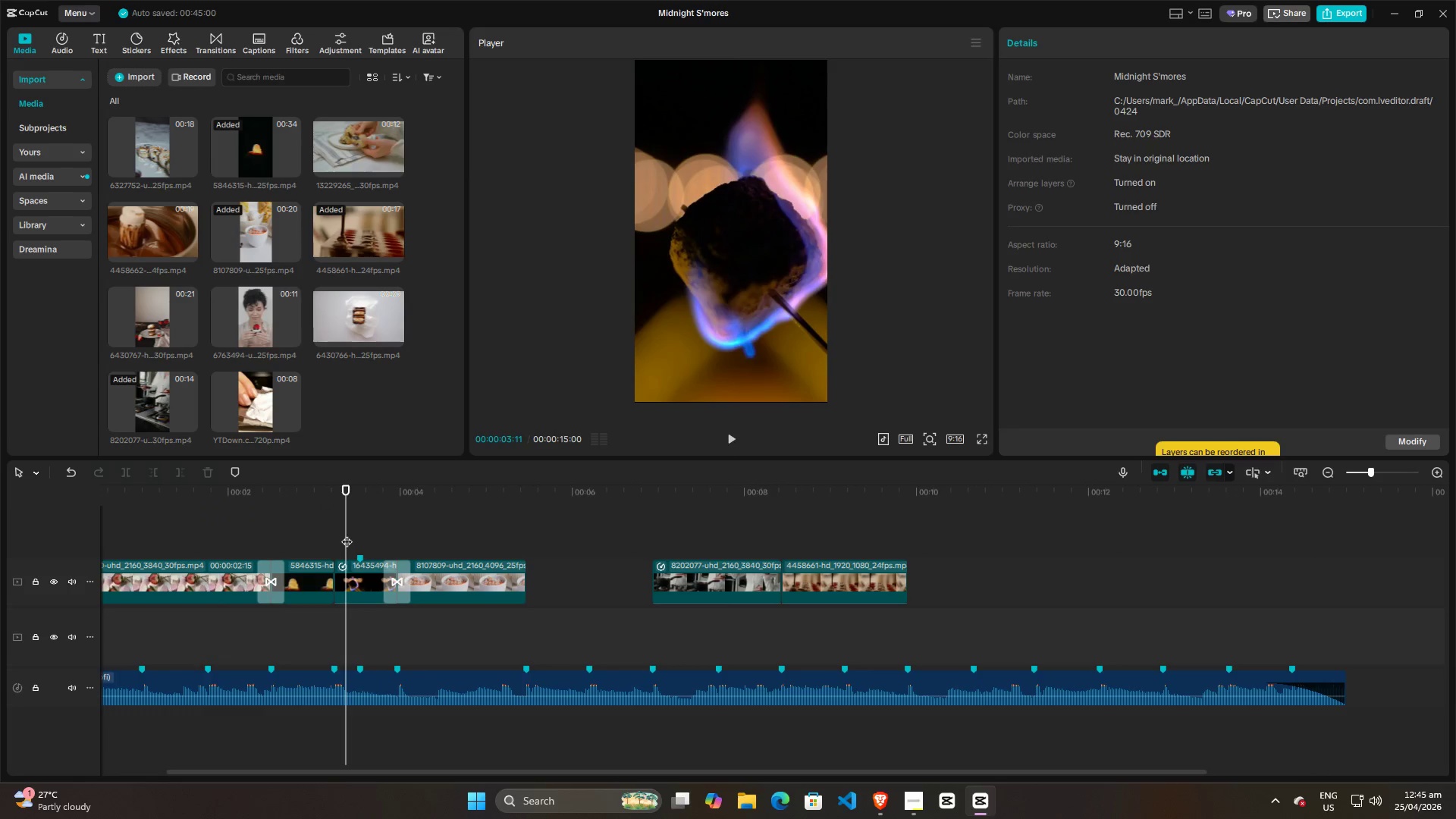 
key(Space)
 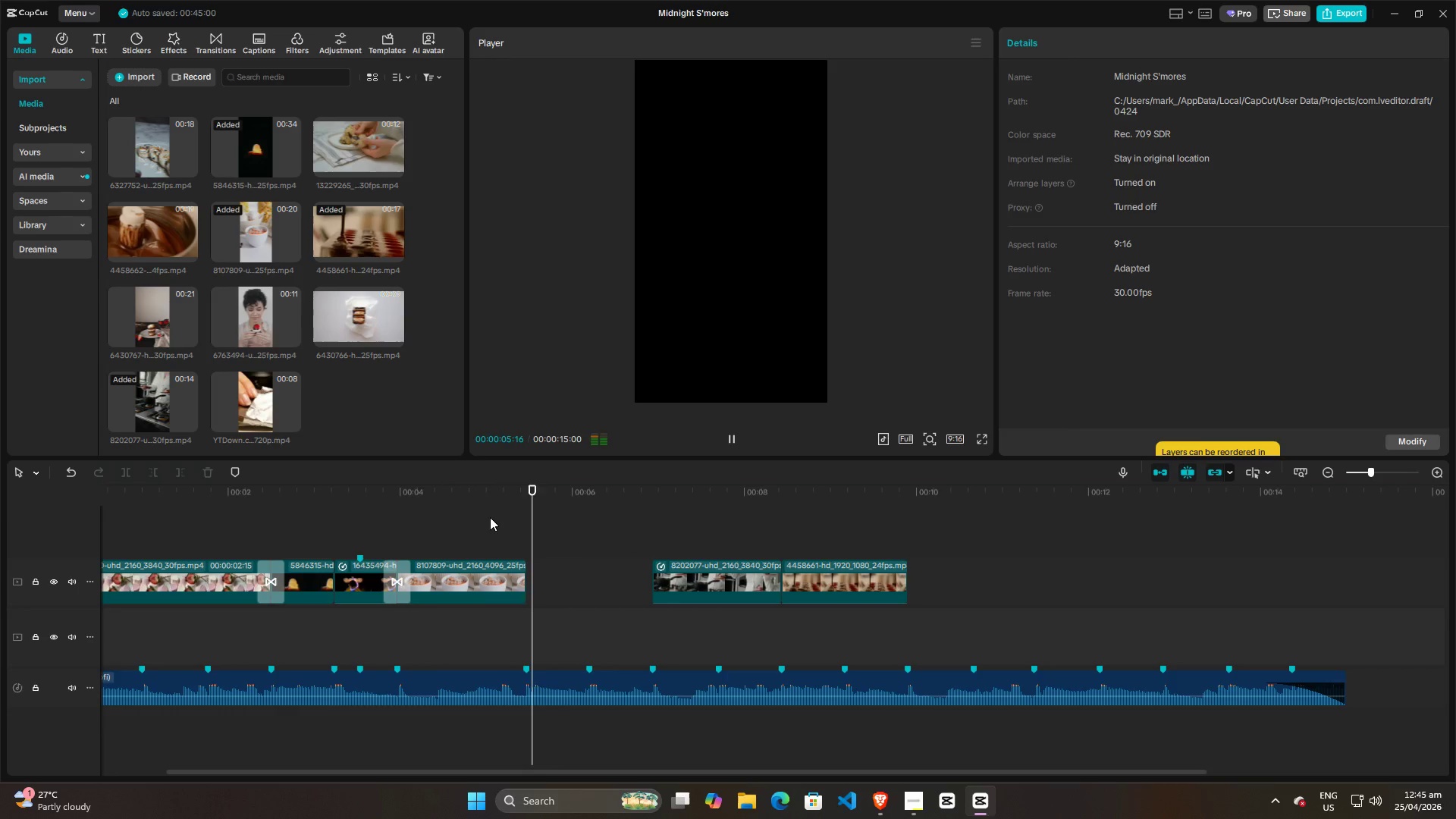 
key(Space)
 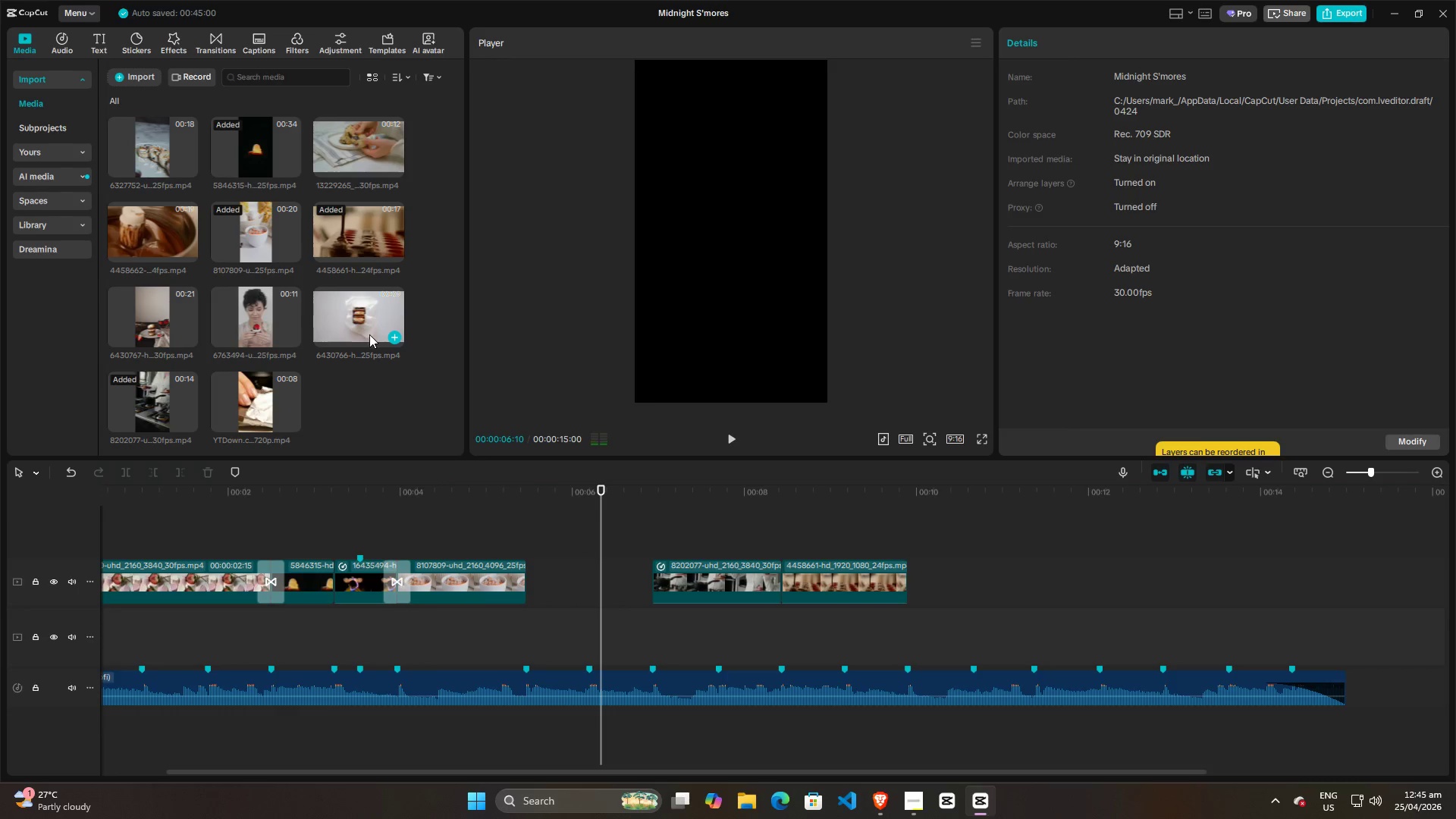 
key(Space)
 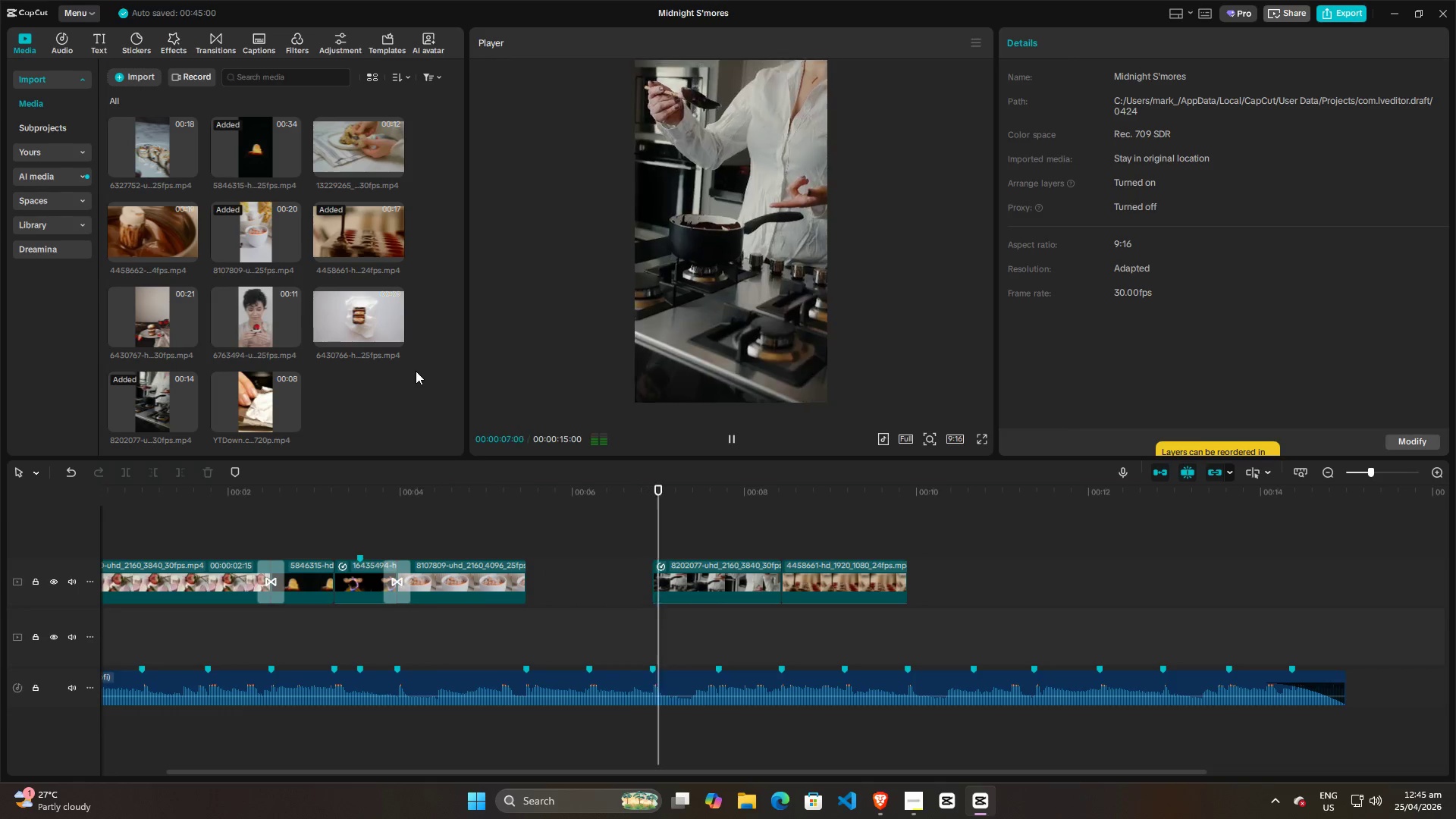 
key(Space)
 